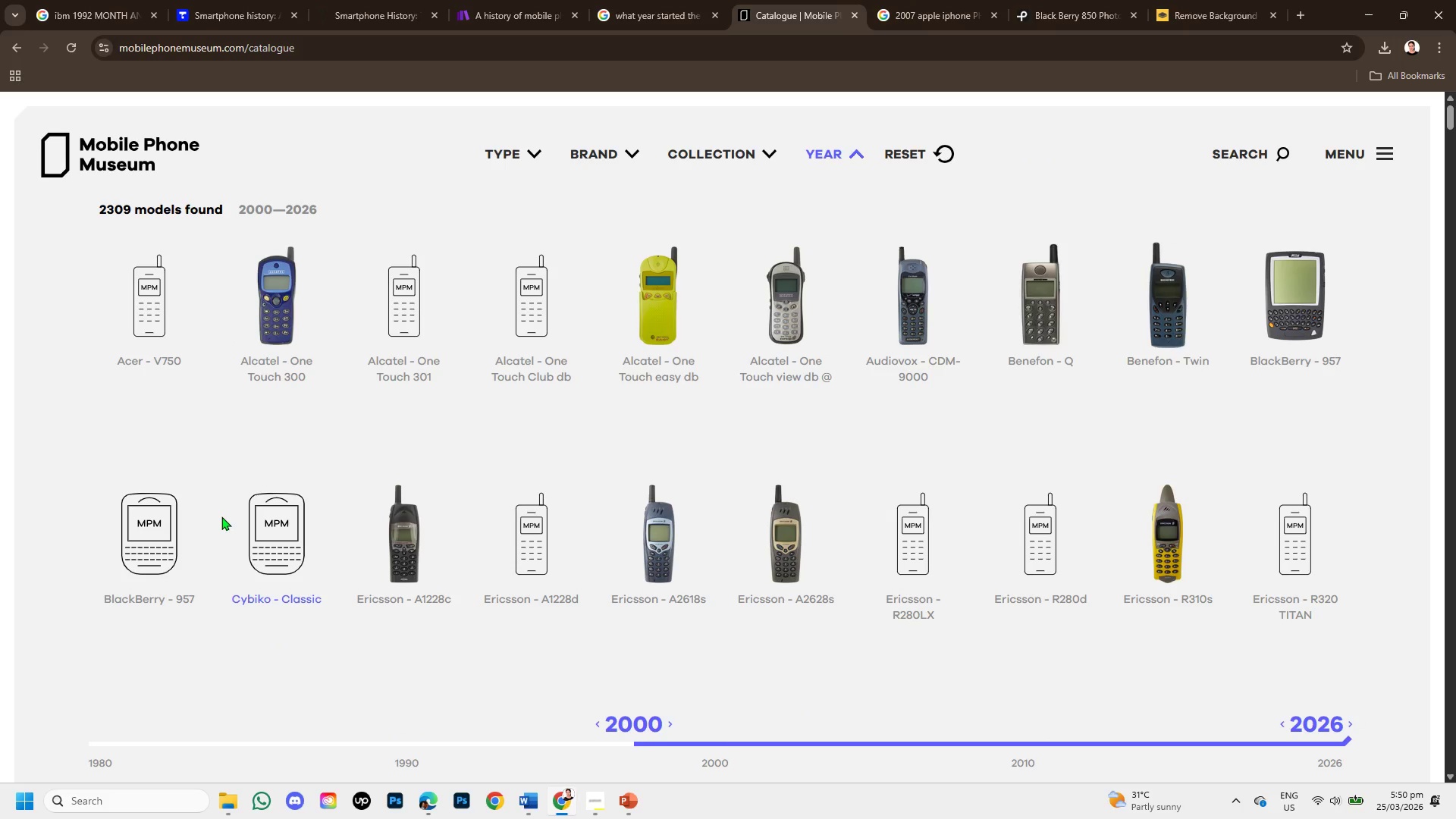 
wait(9.56)
 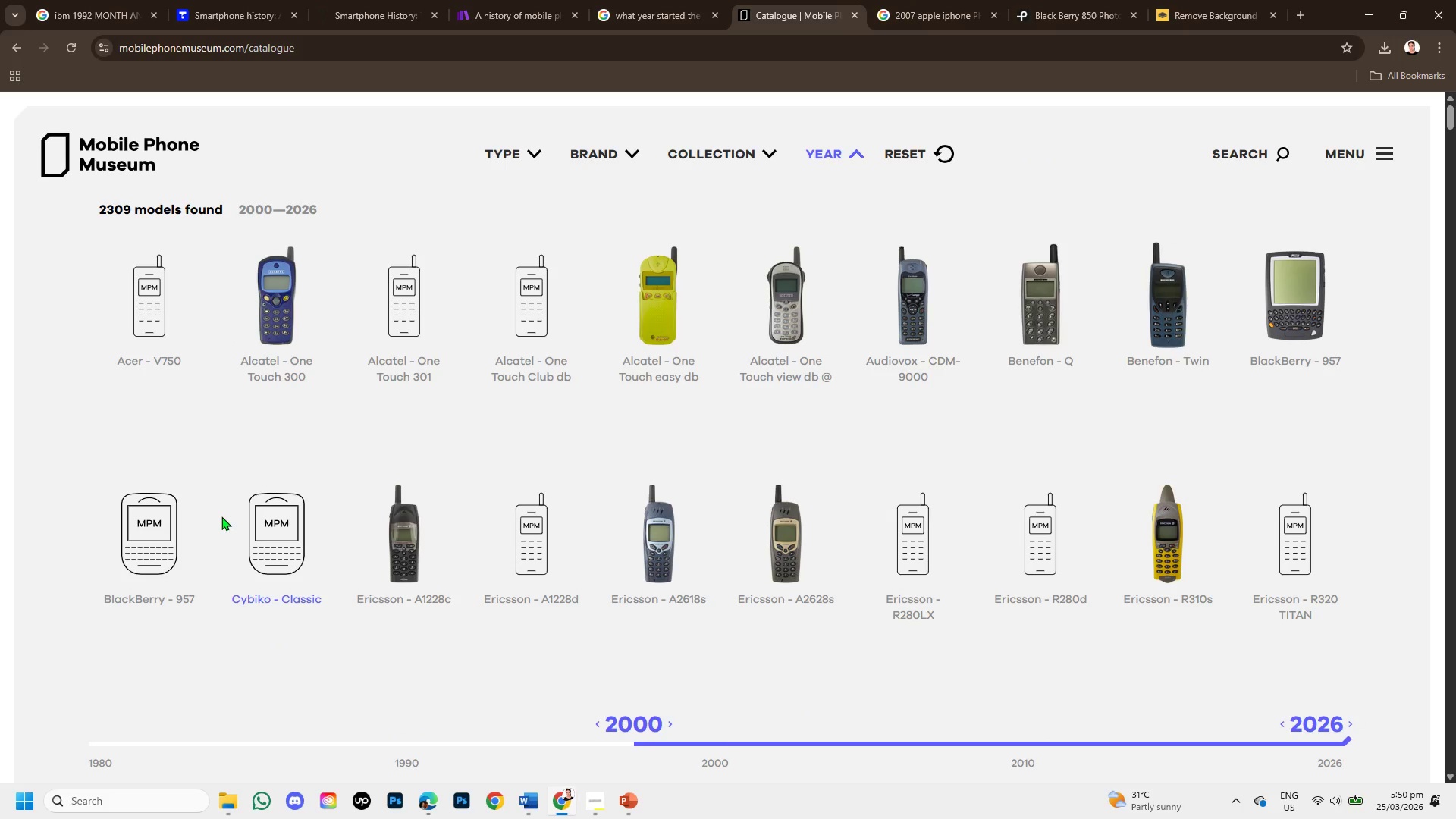 
left_click([1283, 155])
 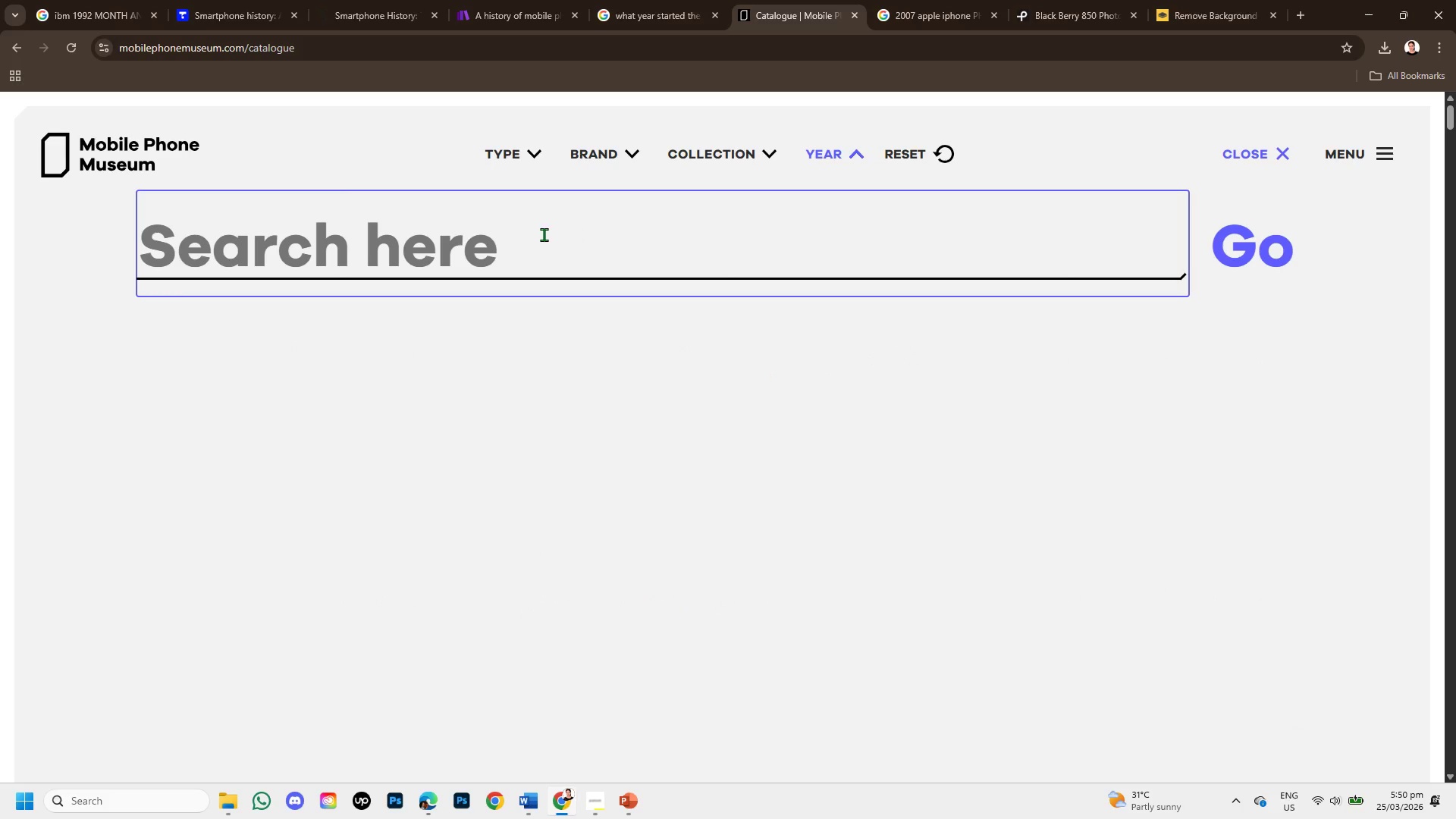 
left_click([535, 235])
 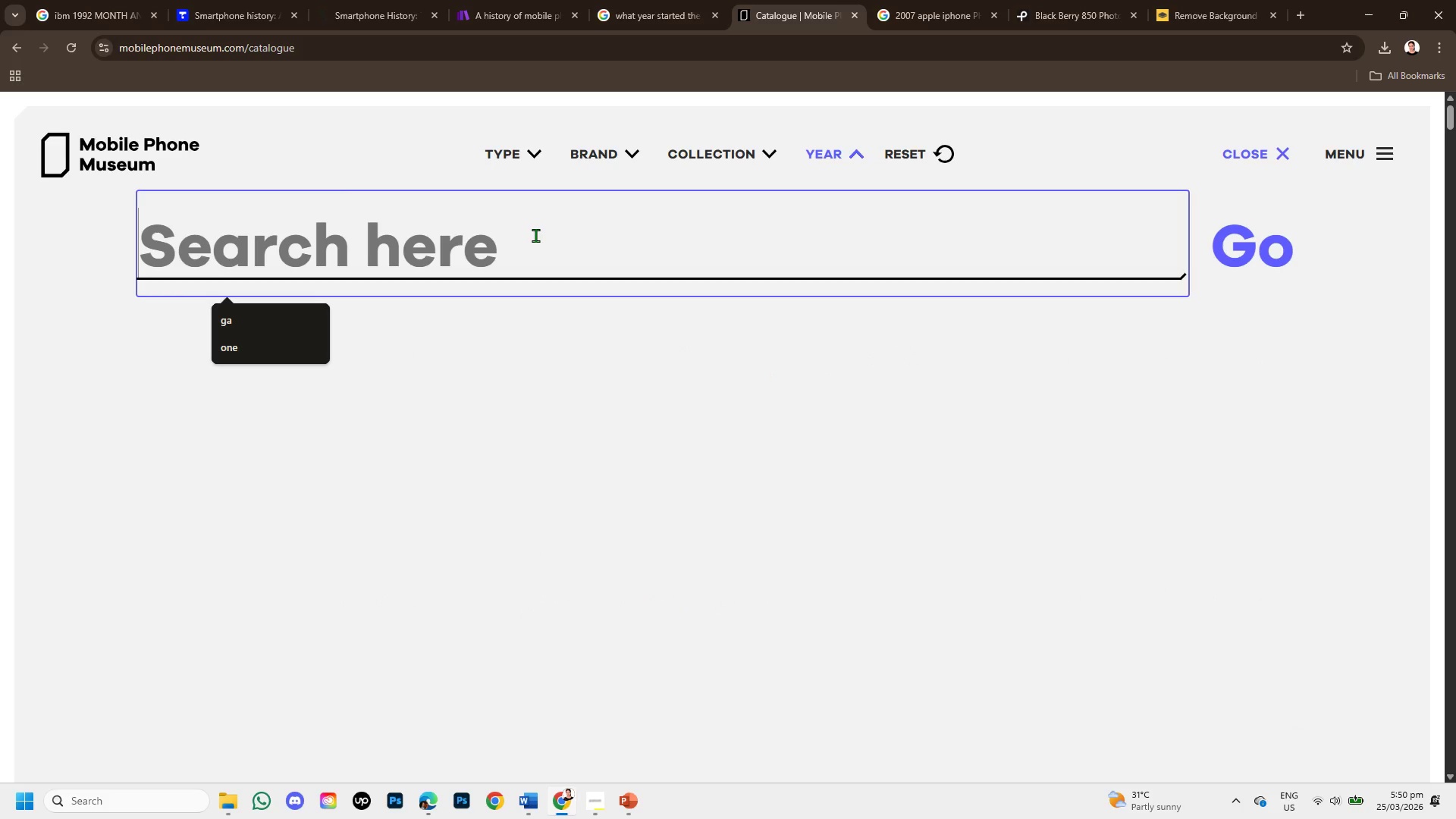 
key(Control+V)
 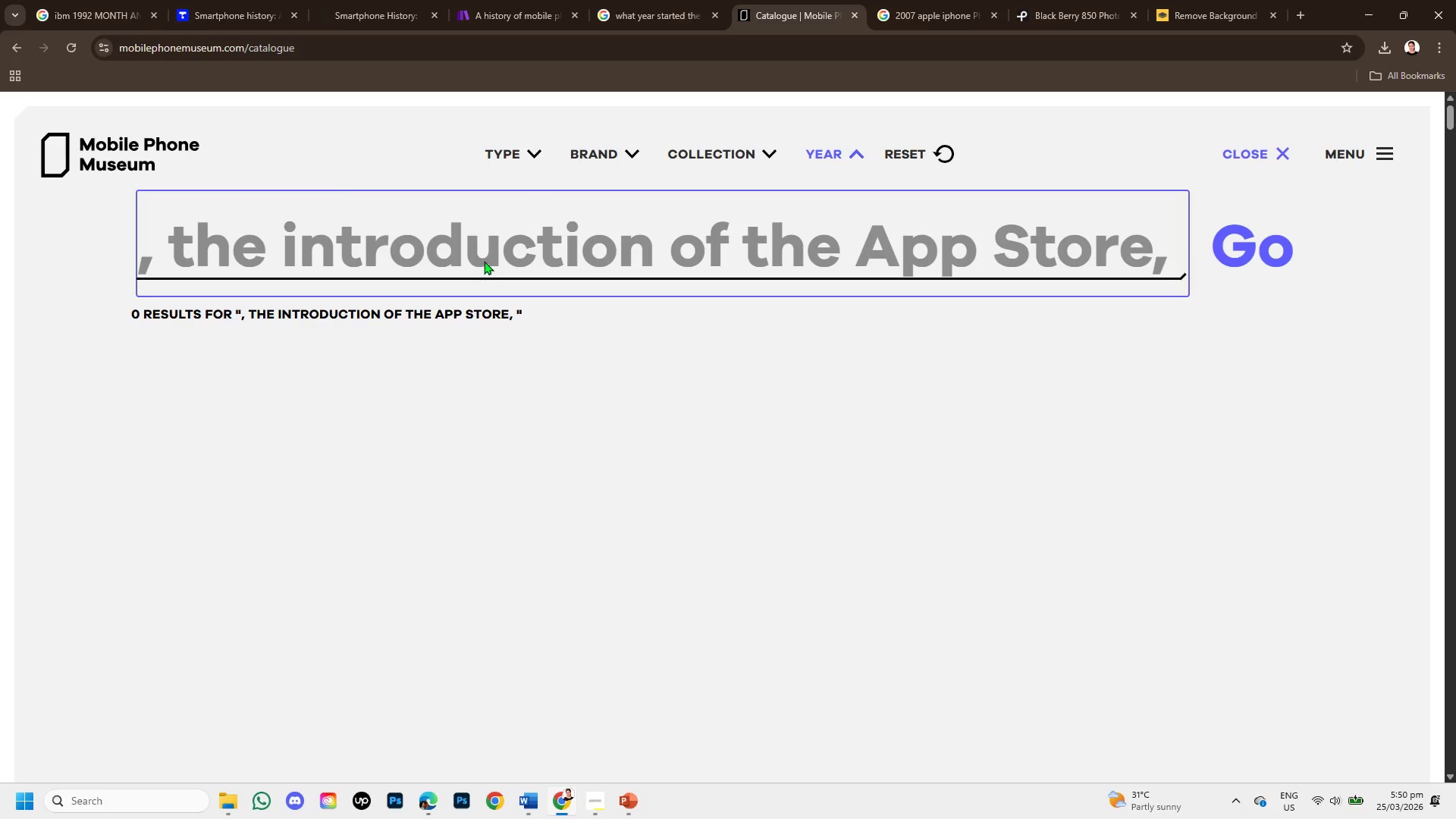 
key(Control+Z)
 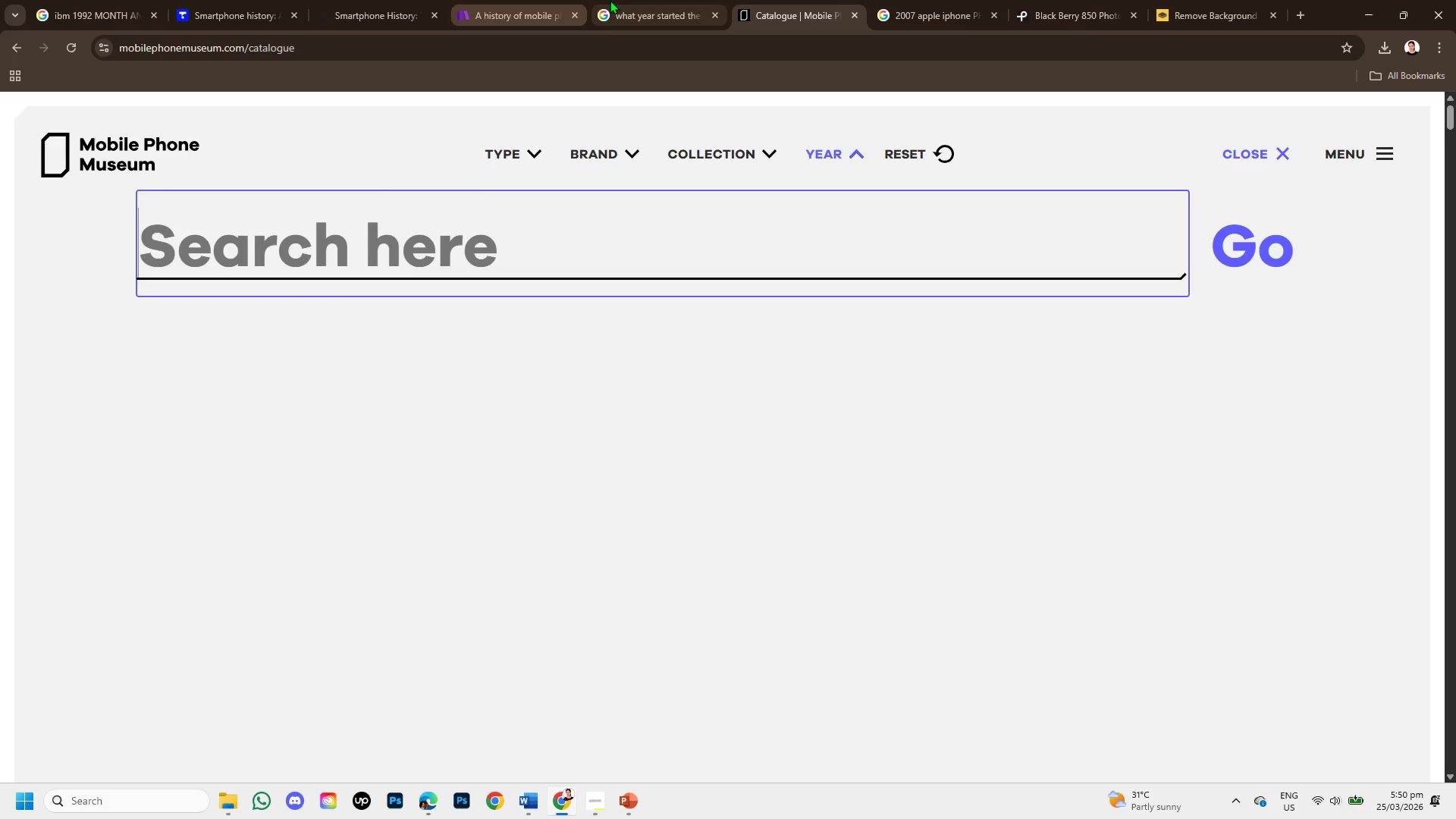 
left_click([623, 0])
 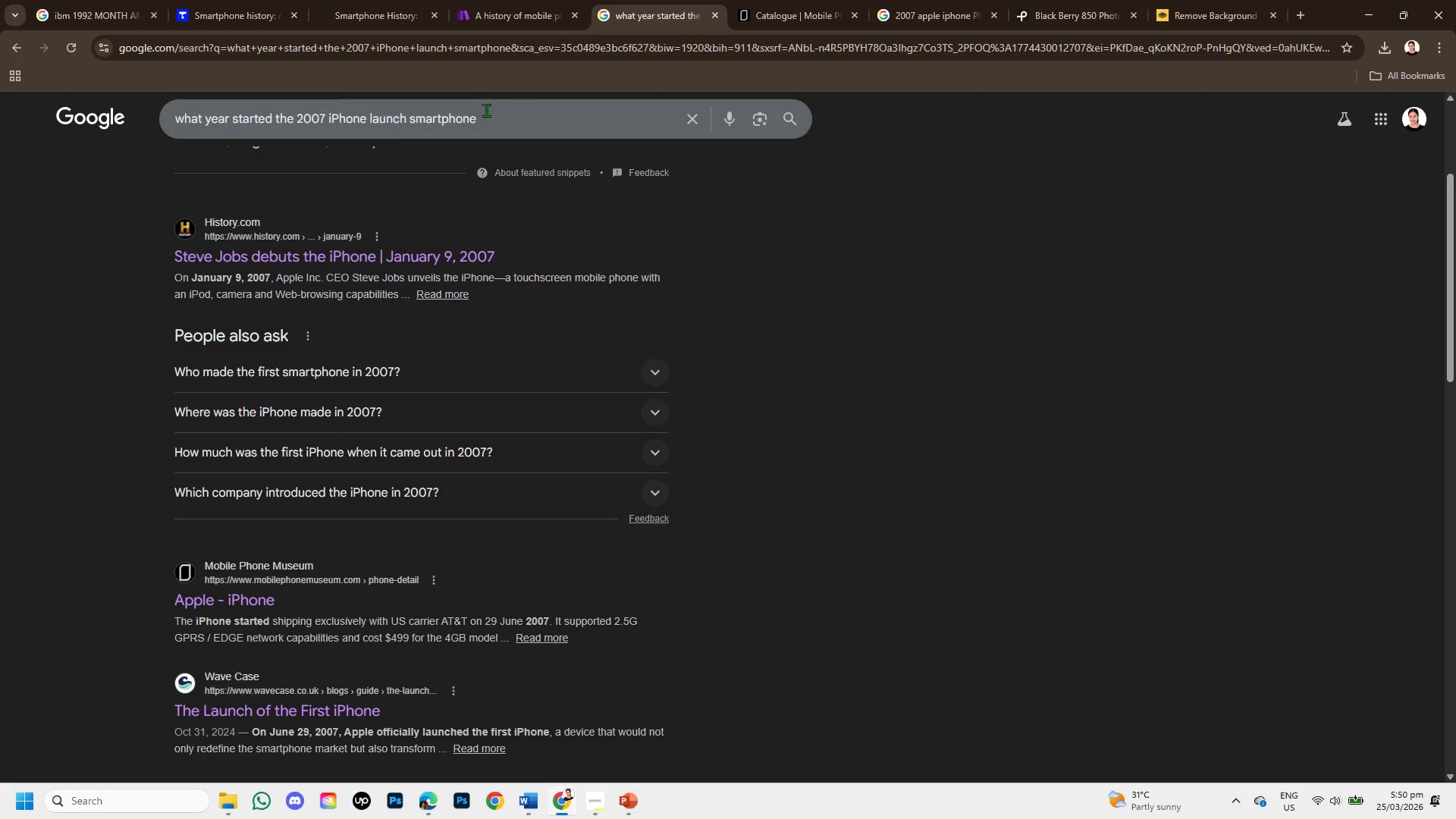 
left_click_drag(start_coordinate=[491, 120], to_coordinate=[159, 83])
 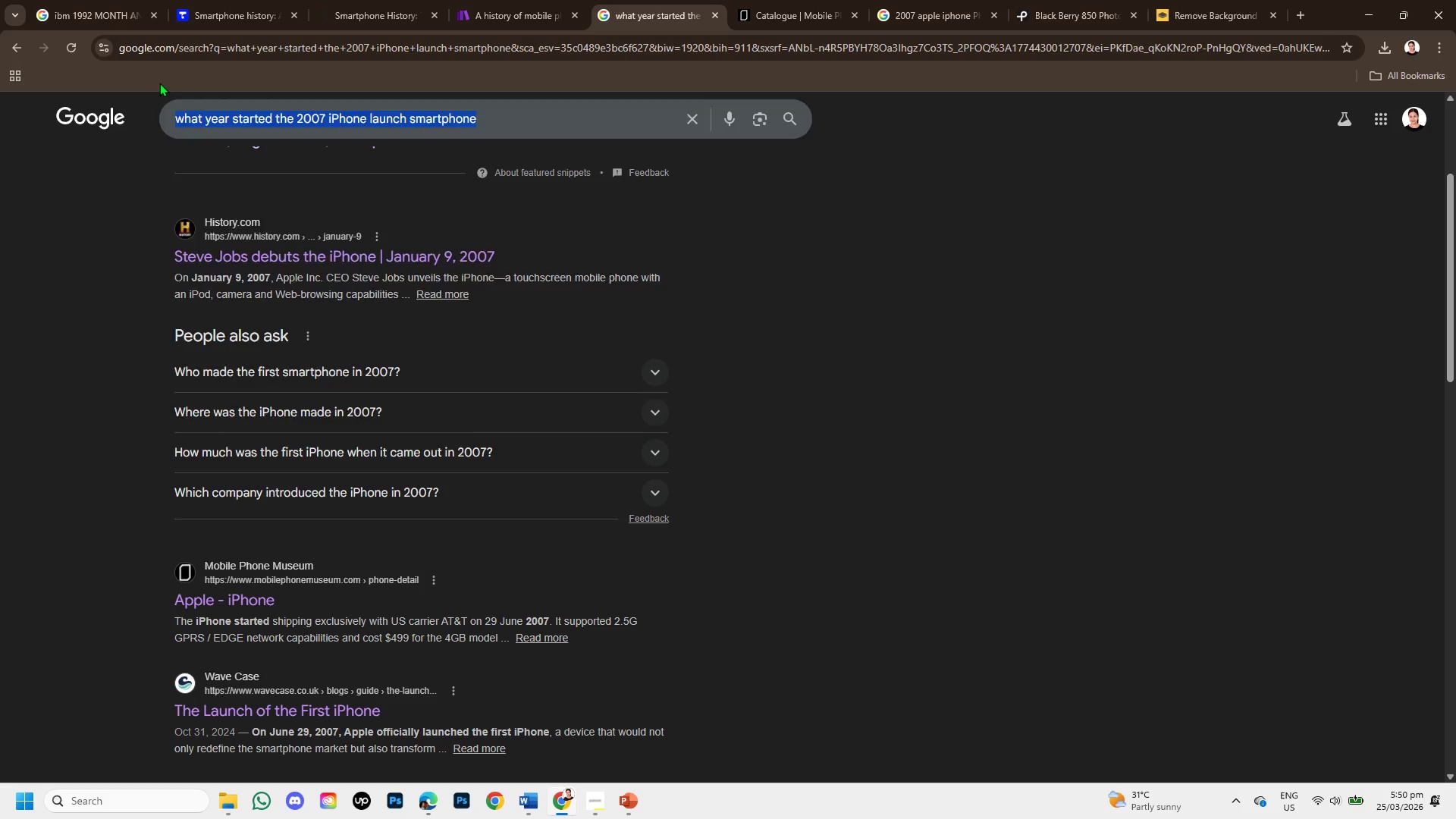 
key(Backspace)
 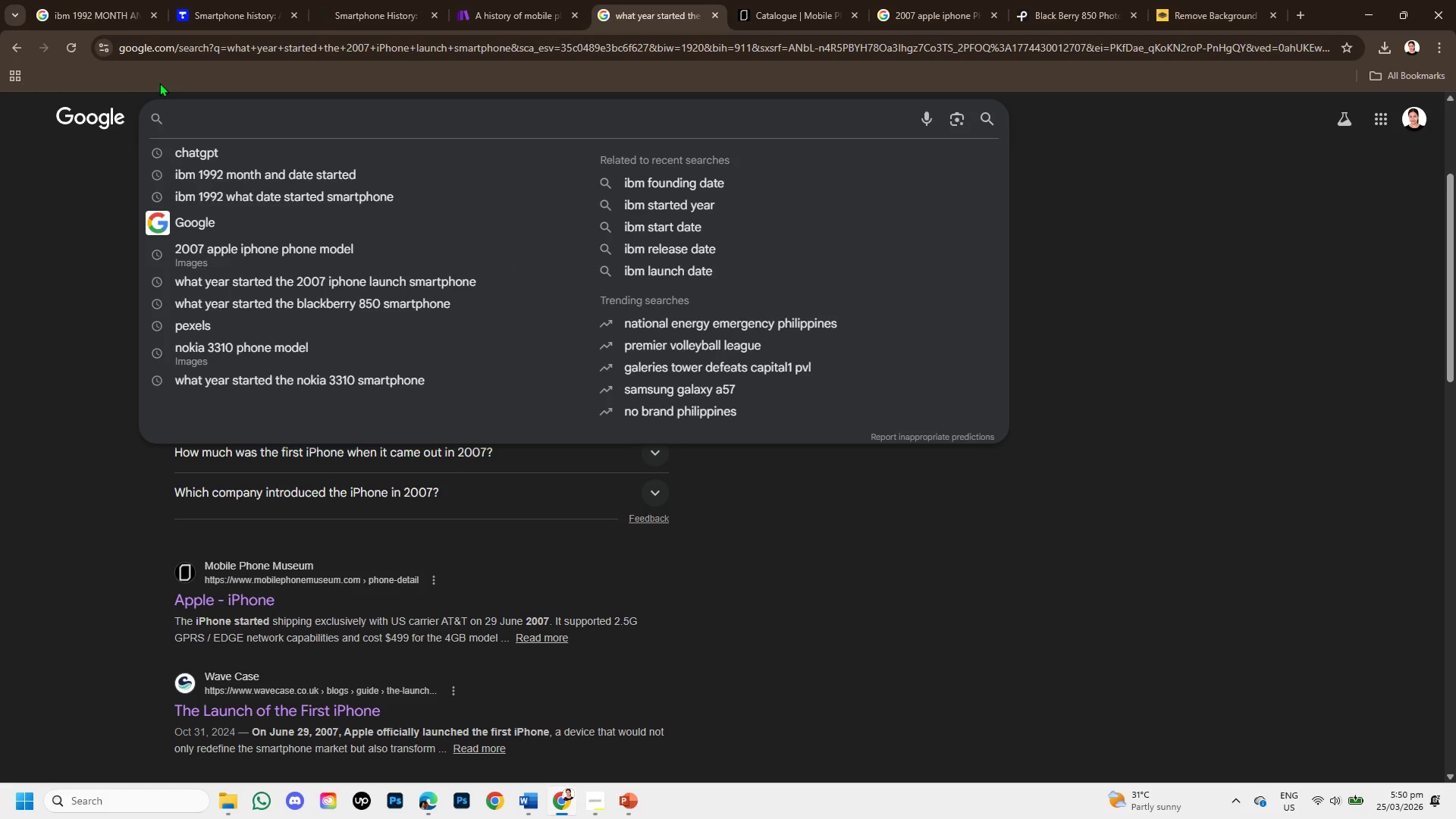 
key(Control+V)
 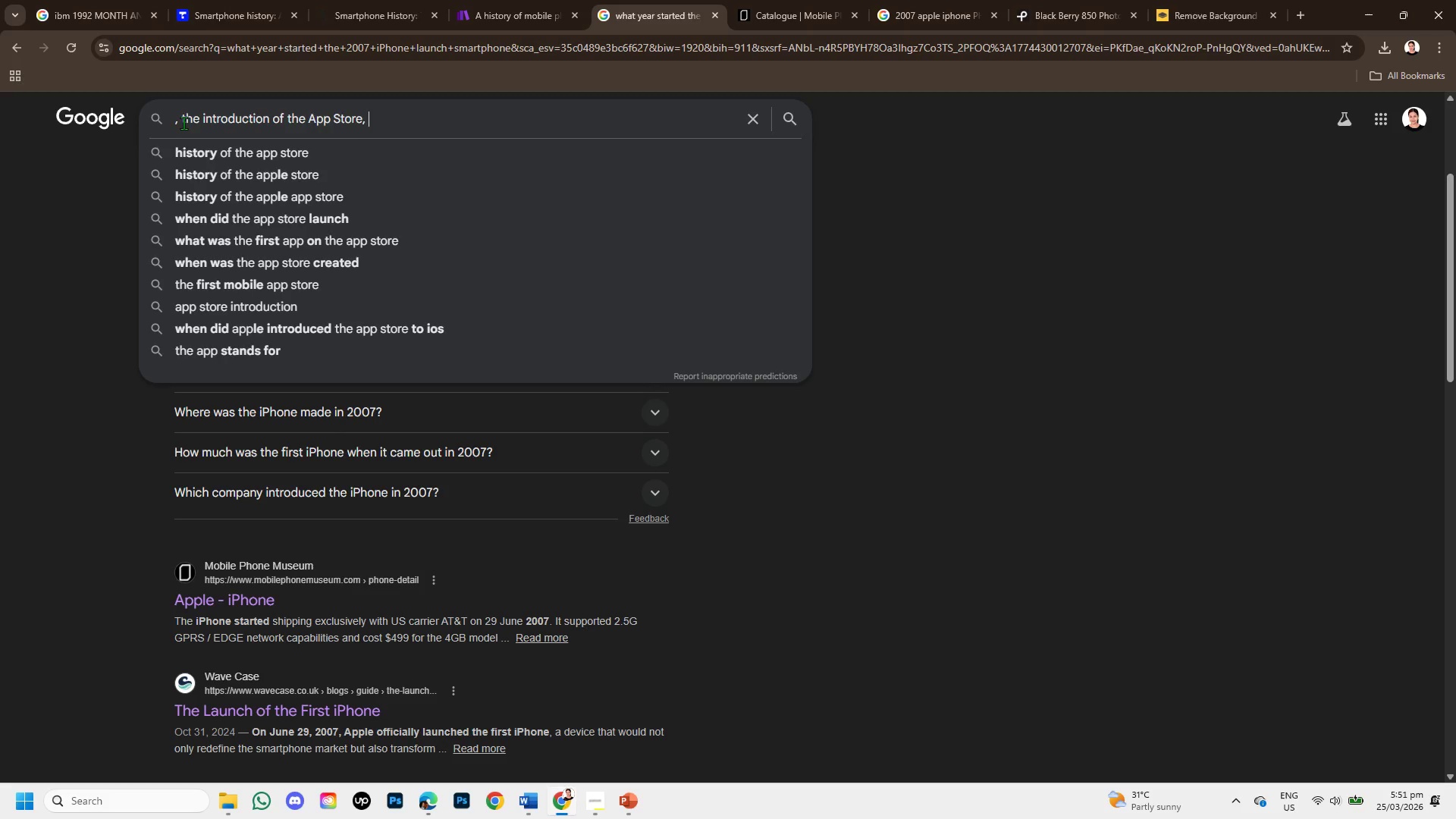 
left_click([180, 121])
 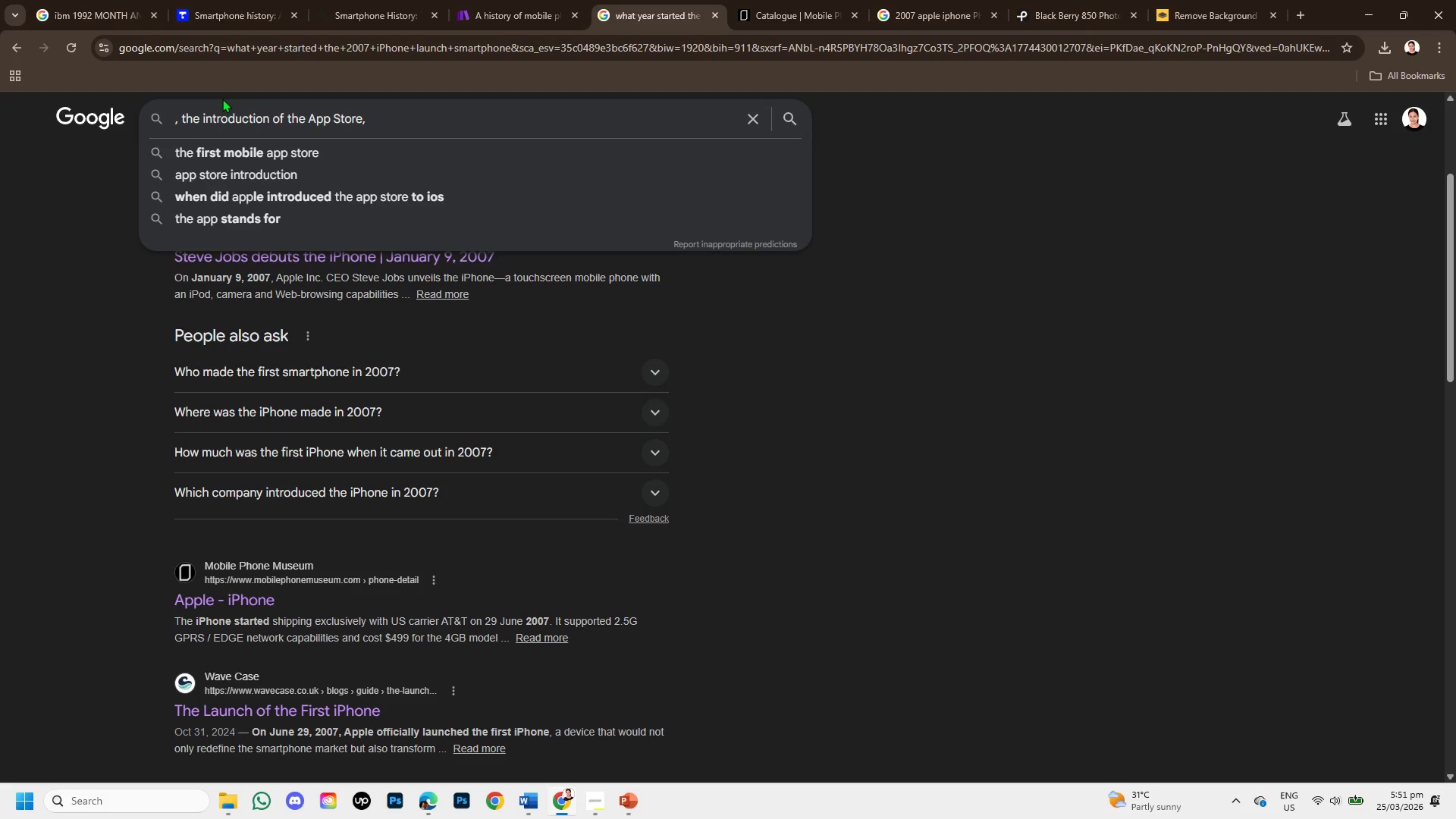 
key(Backspace)
key(Backspace)
type(what year is the)
key(Backspace)
key(Backspace)
key(Backspace)
key(Backspace)
 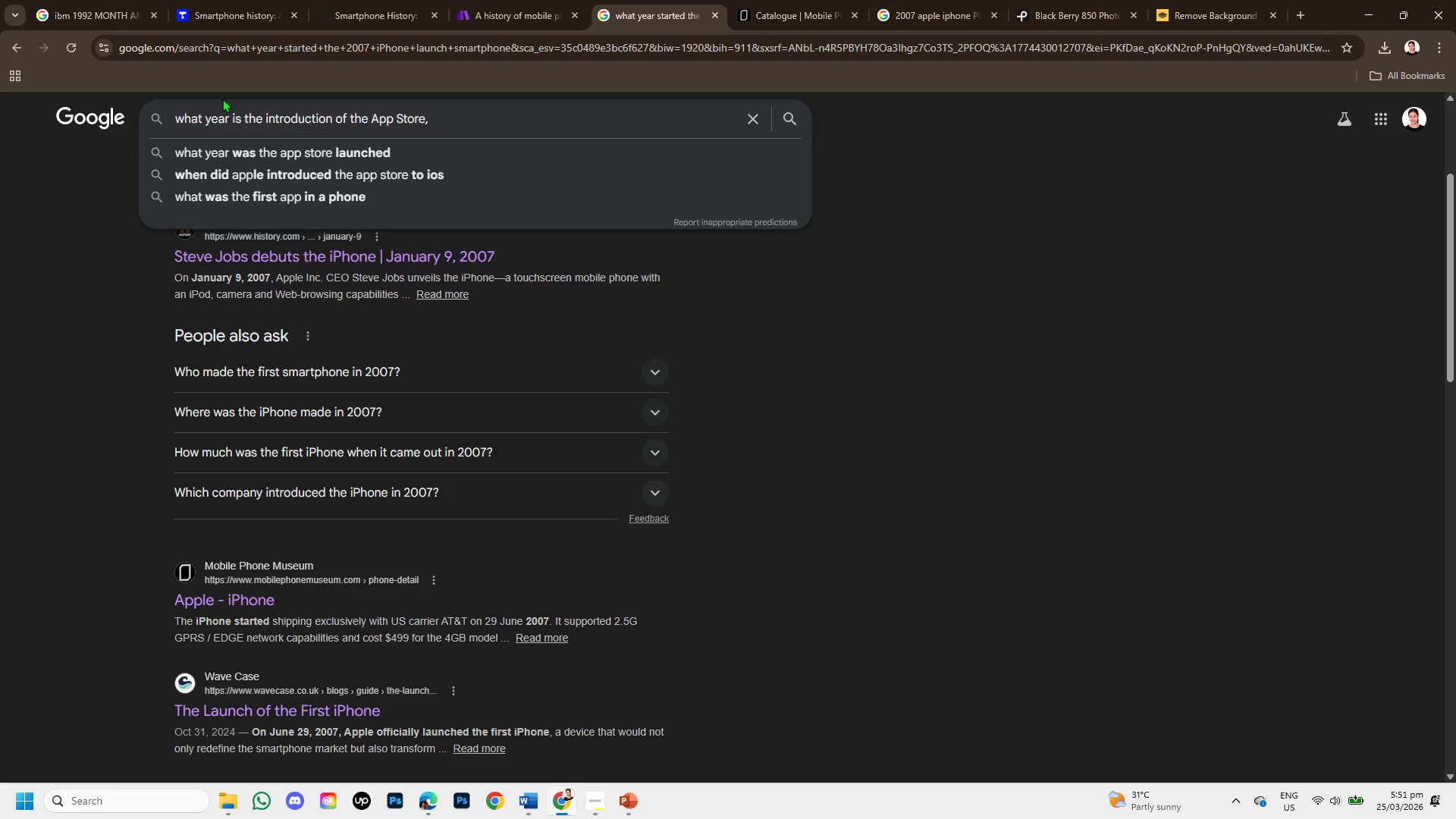 
key(Enter)
 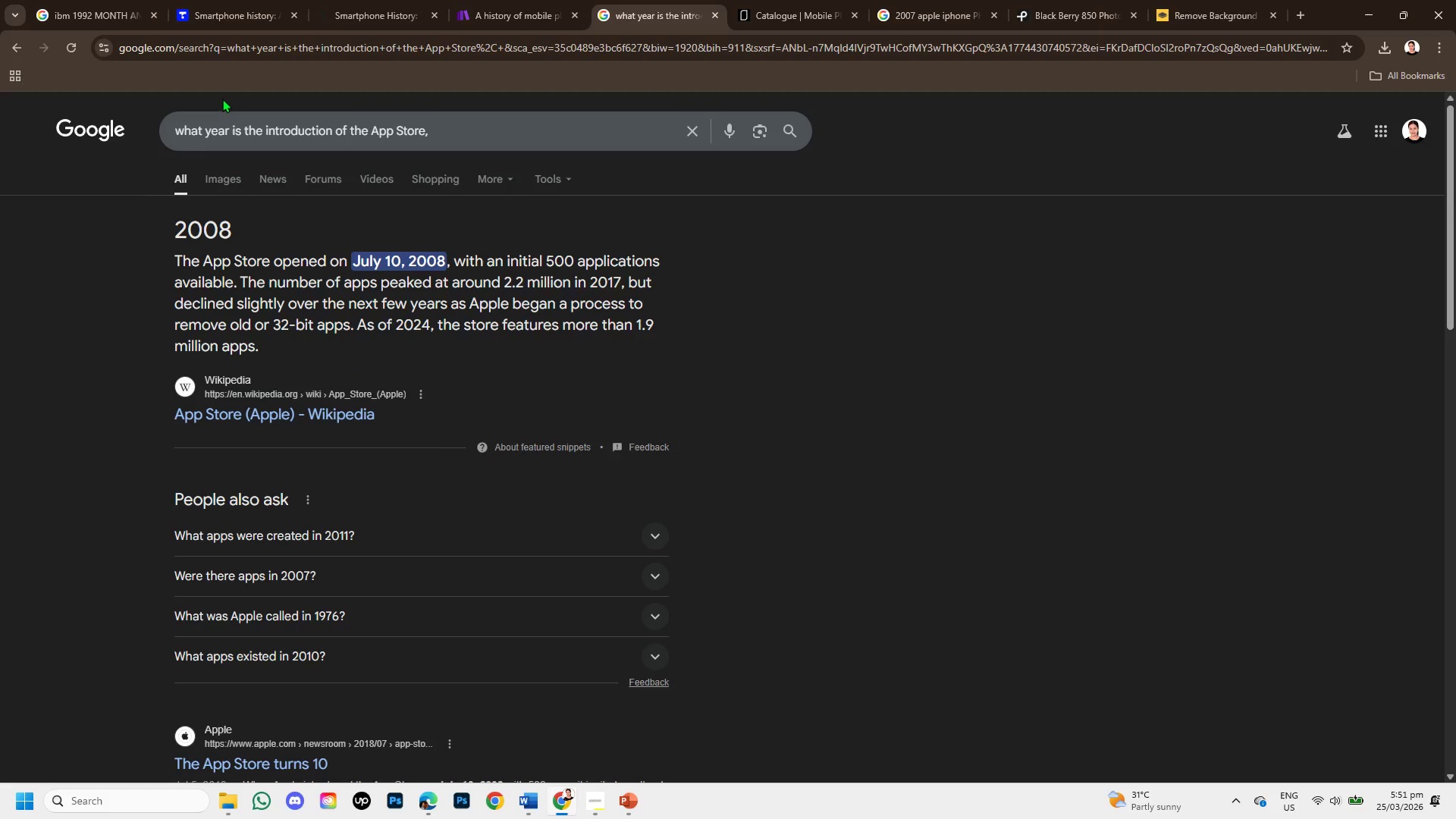 
wait(12.36)
 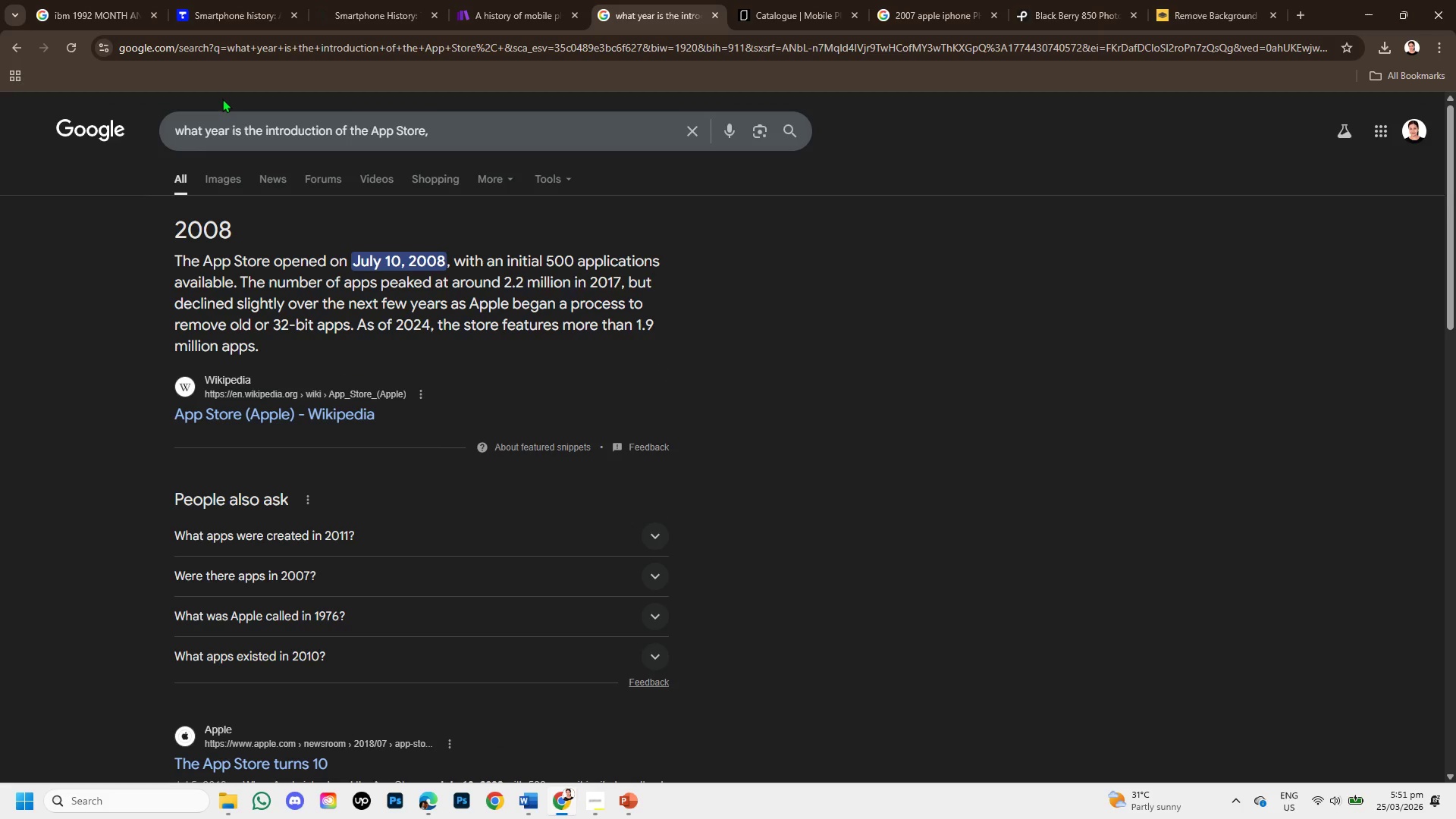 
scroll: coordinate [451, 544], scroll_direction: down, amount: 1.0
 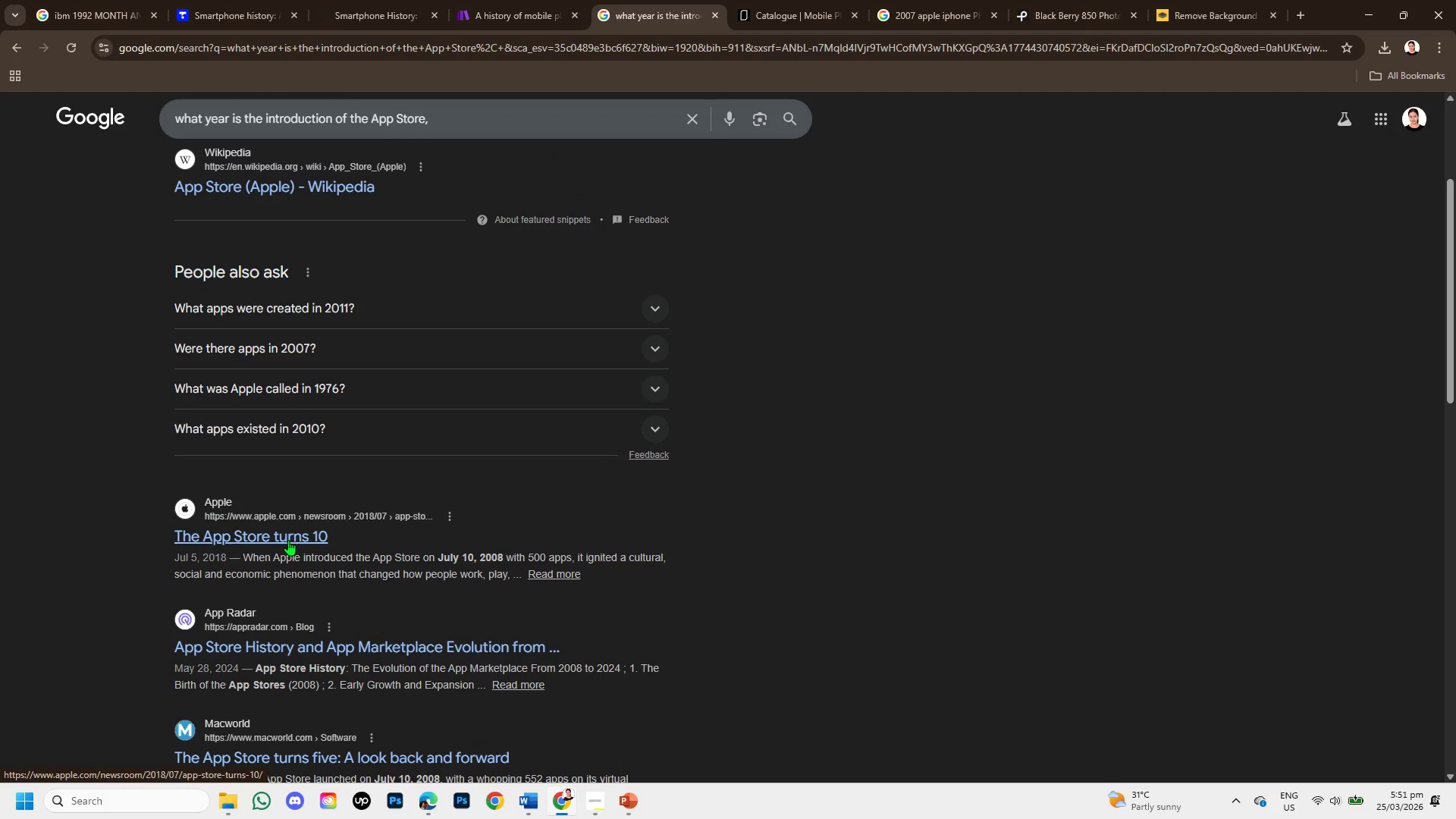 
right_click([288, 540])
 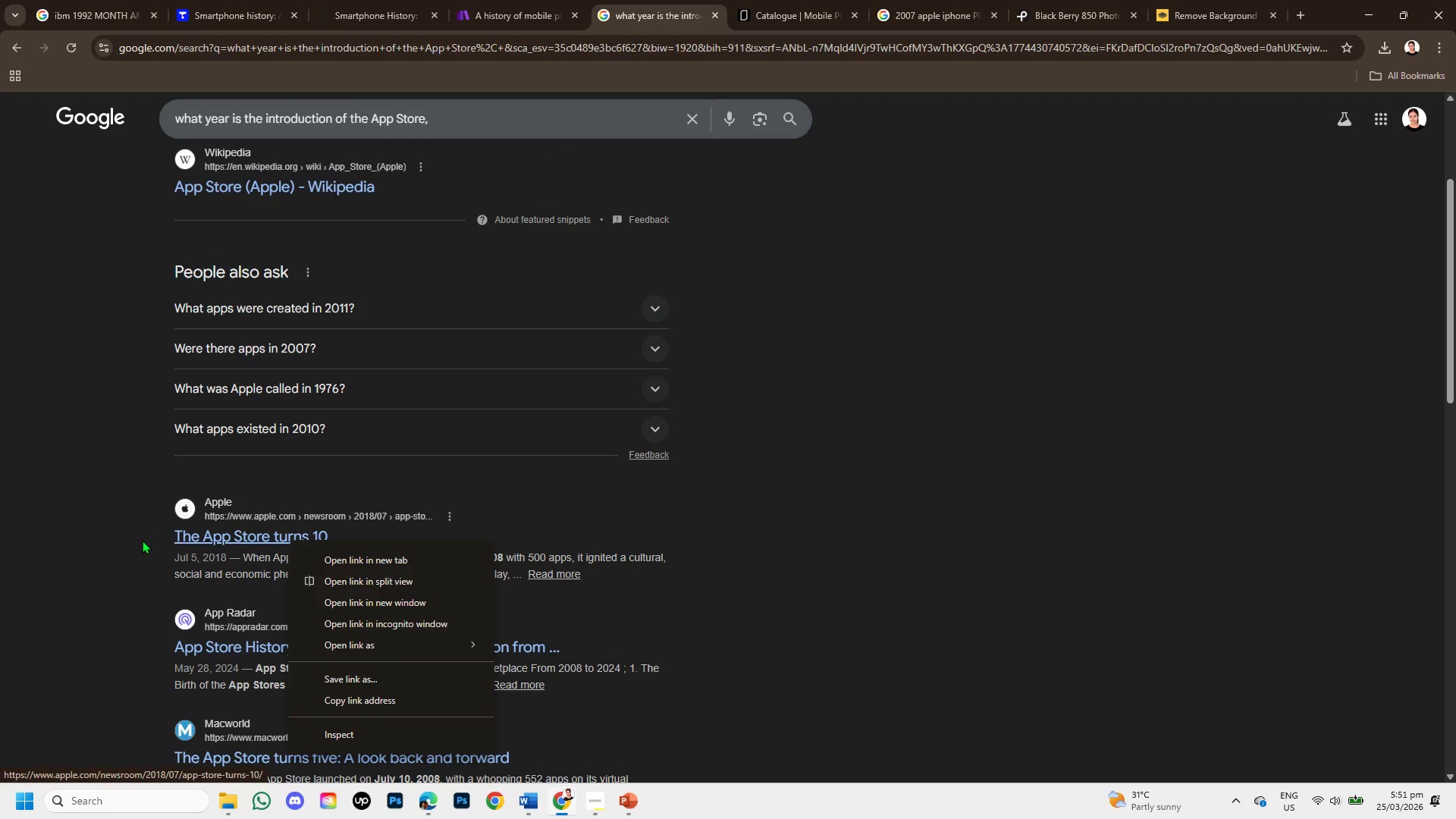 
mouse_move([284, 541])
 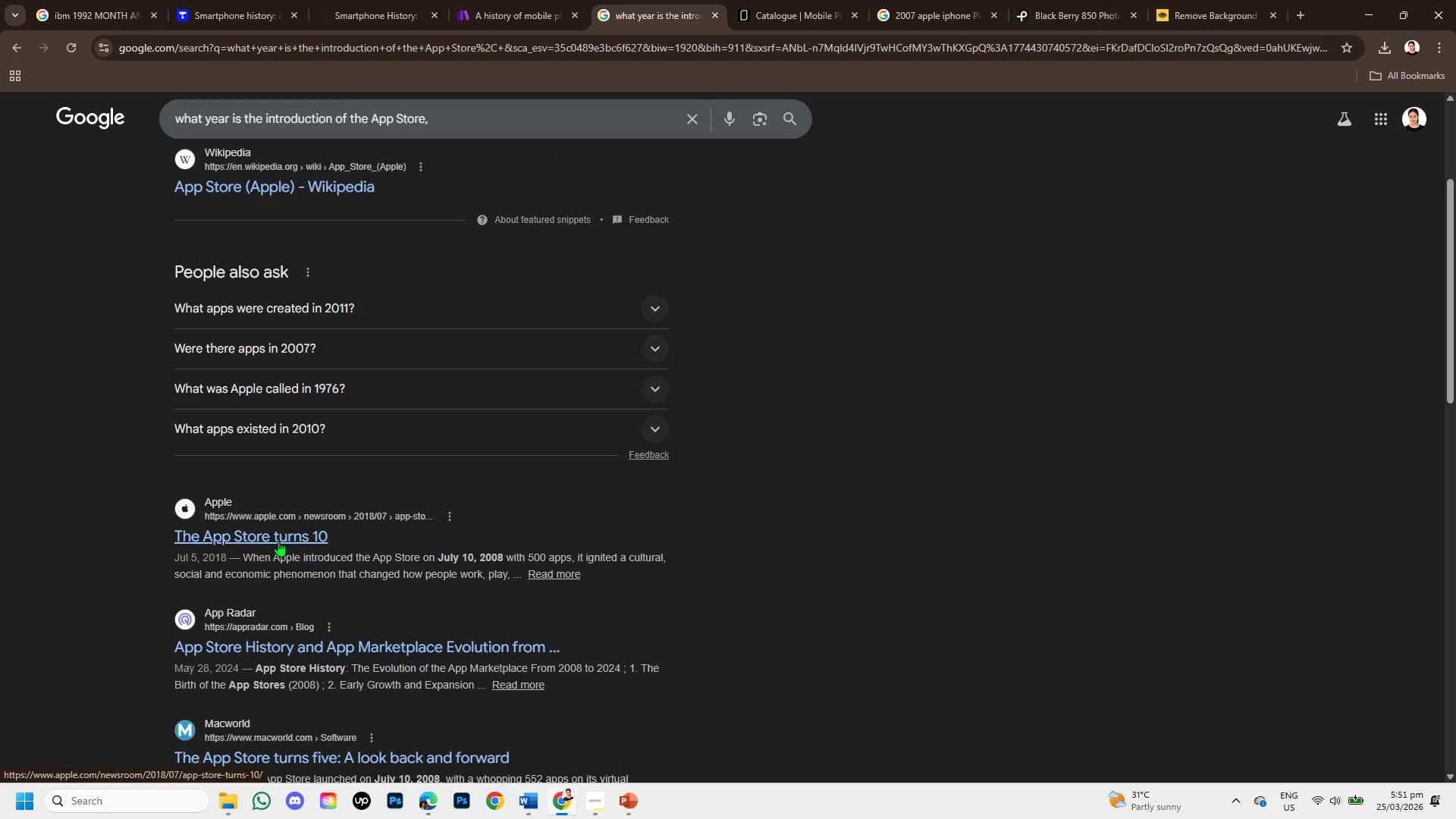 
right_click([278, 541])
 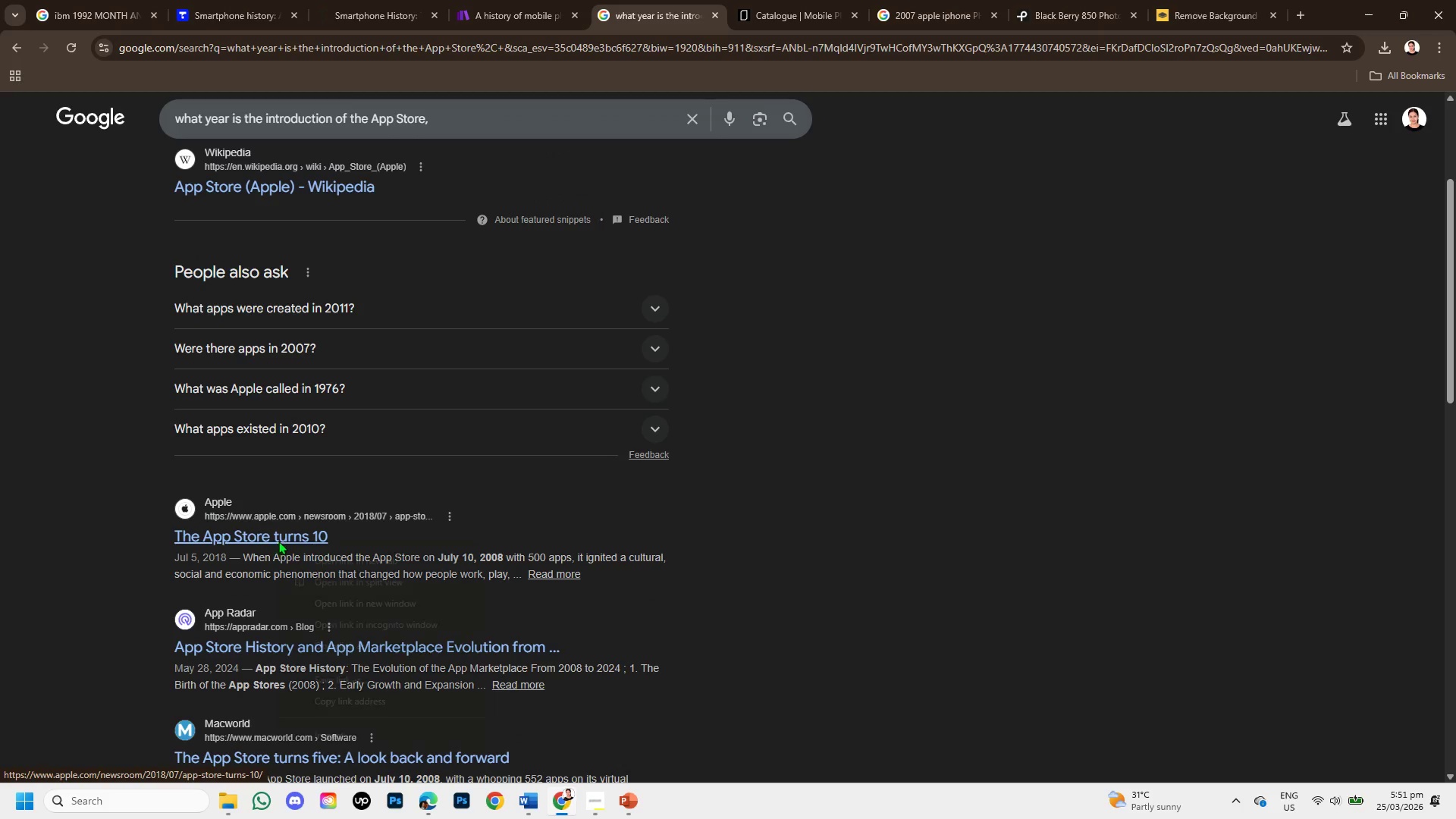 
mouse_move([430, 573])
 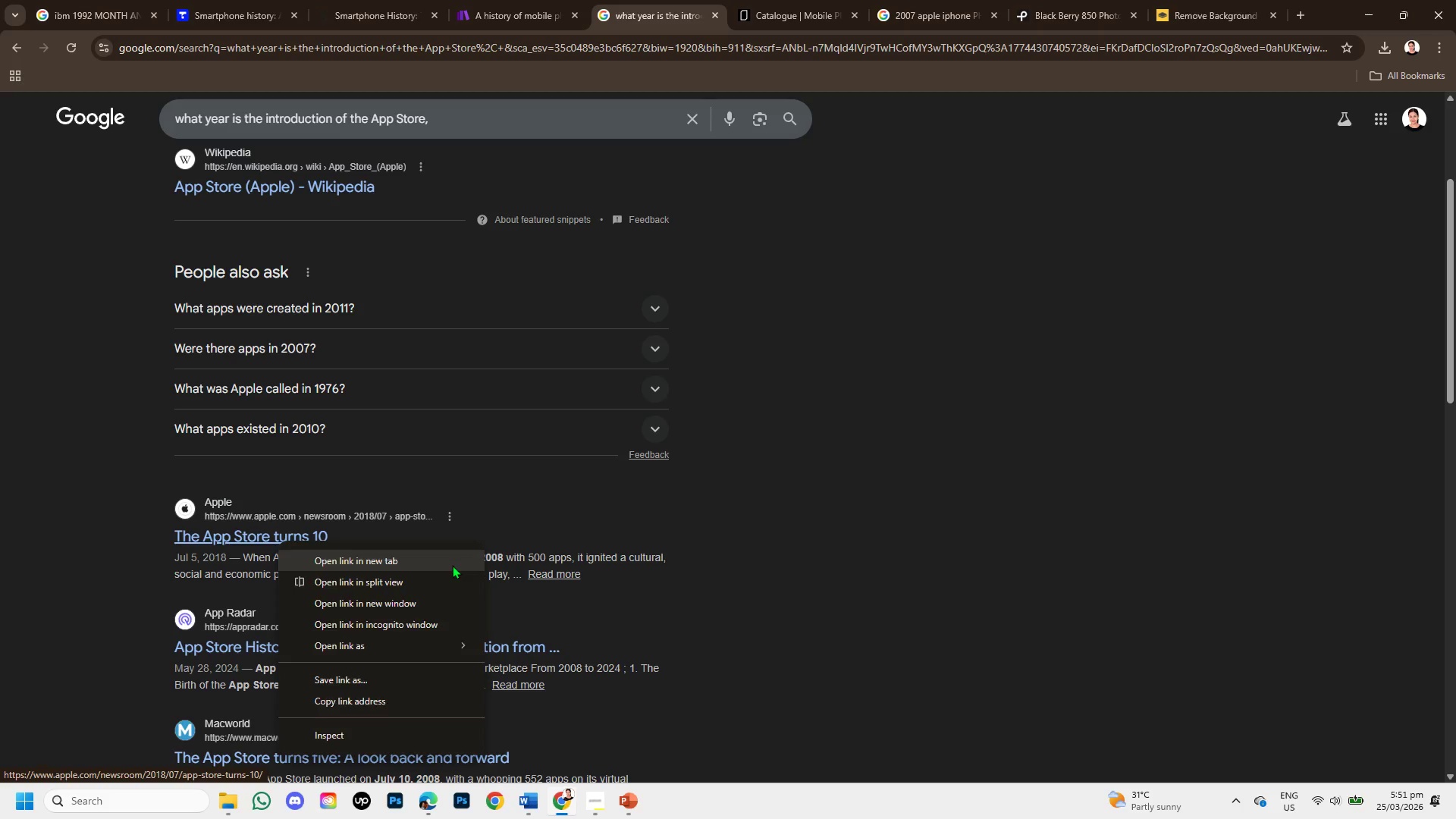 
left_click([452, 565])
 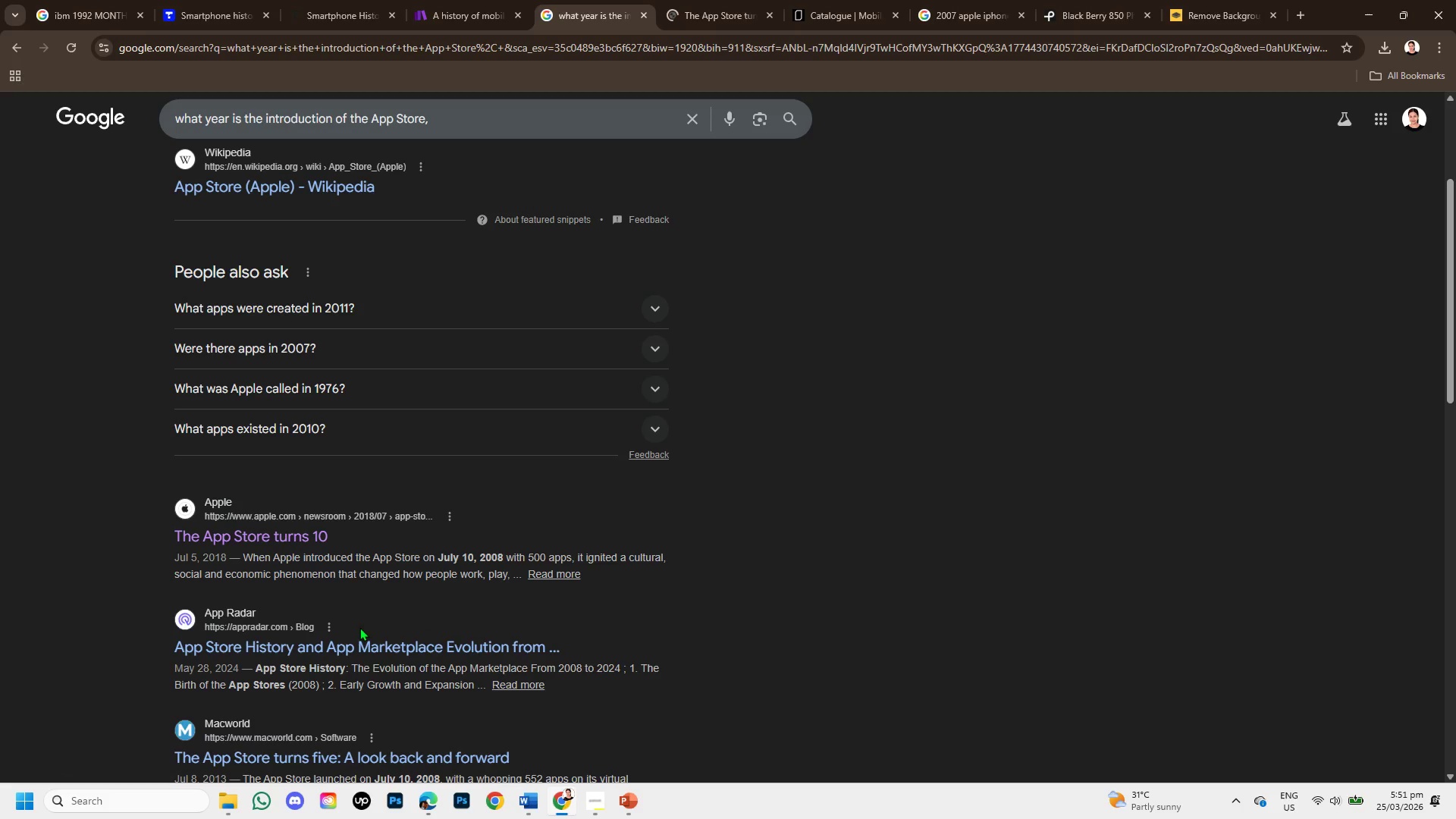 
scroll: coordinate [357, 628], scroll_direction: down, amount: 1.0
 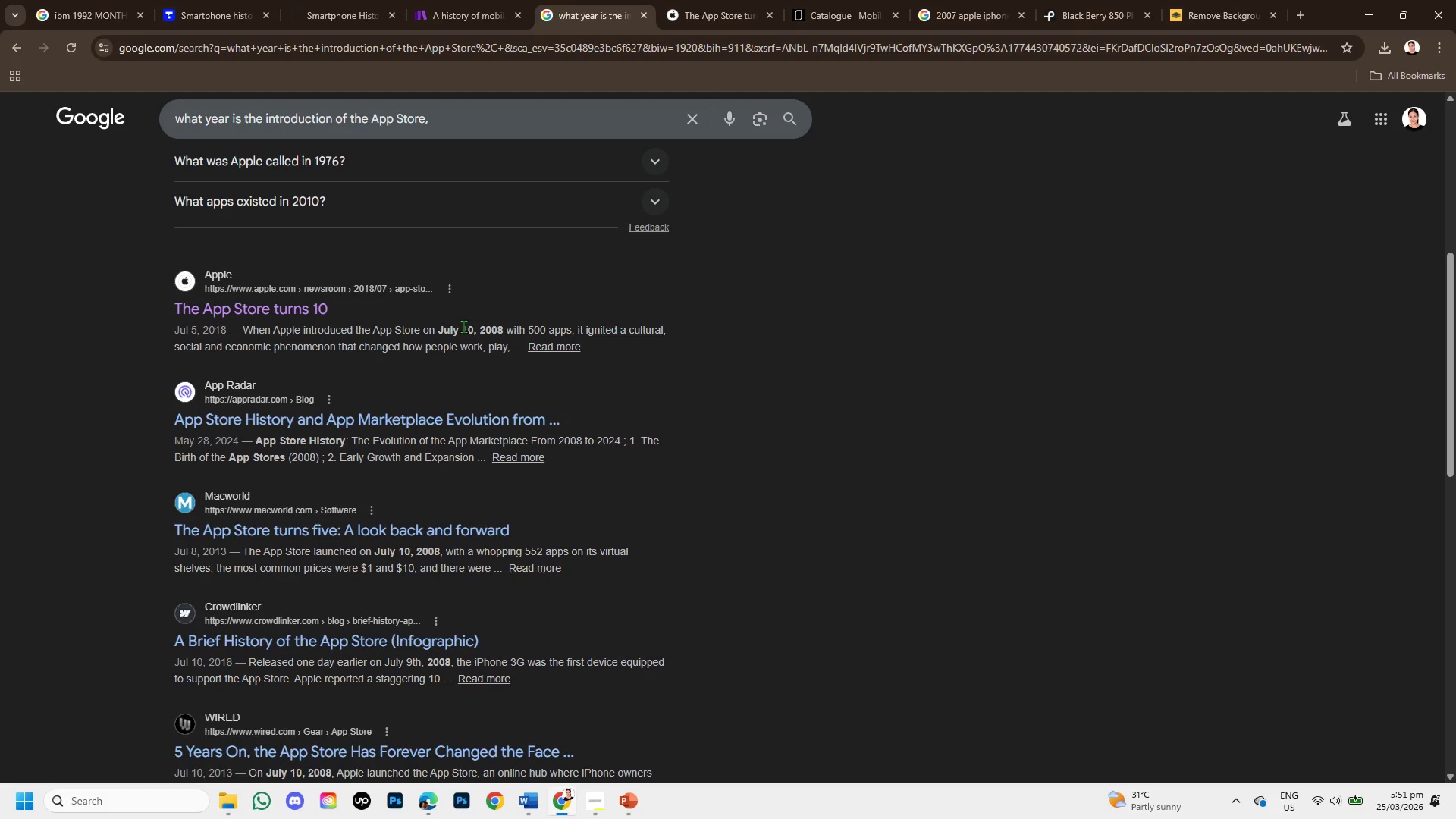 
wait(12.25)
 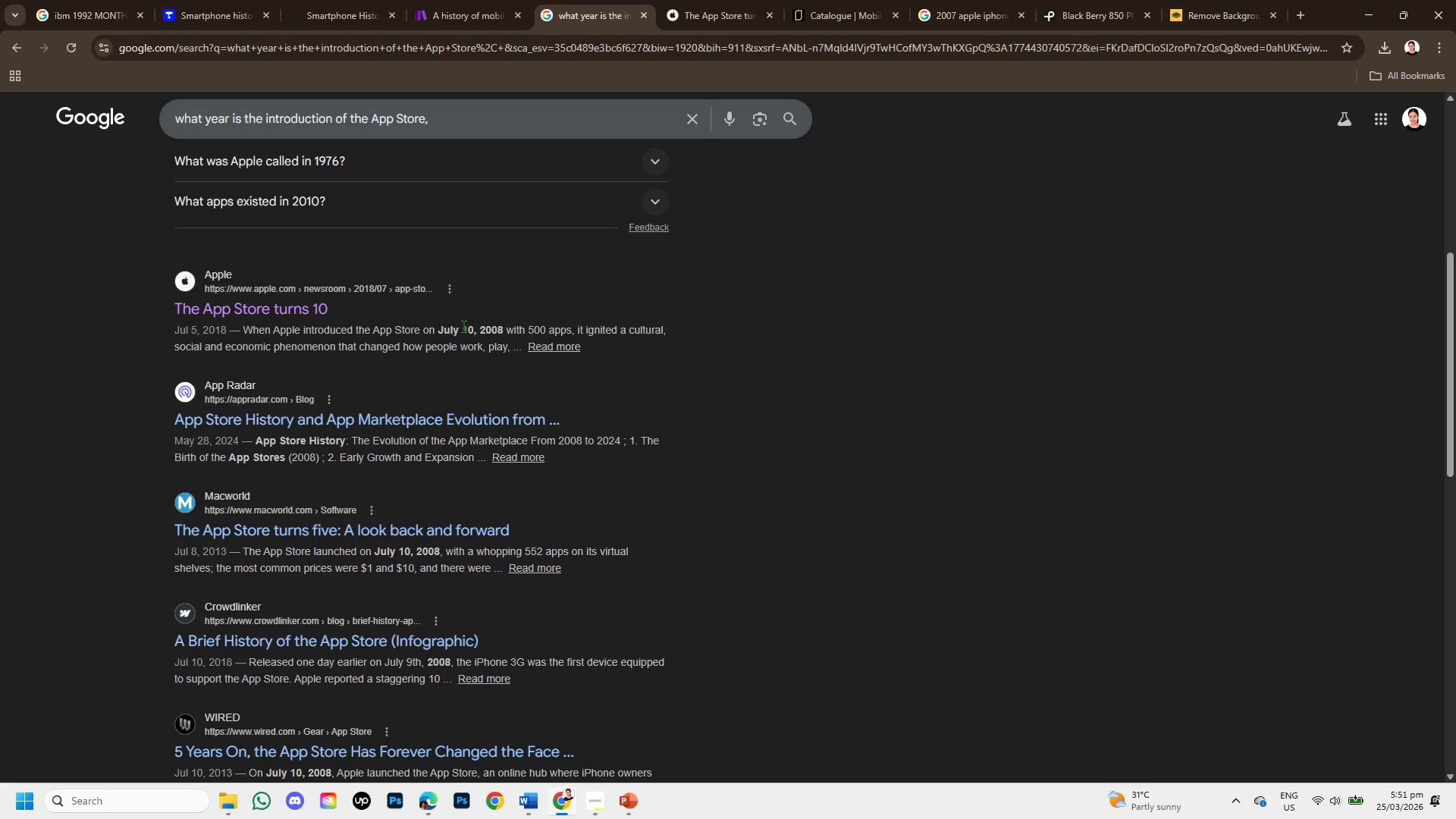 
left_click([681, 0])
 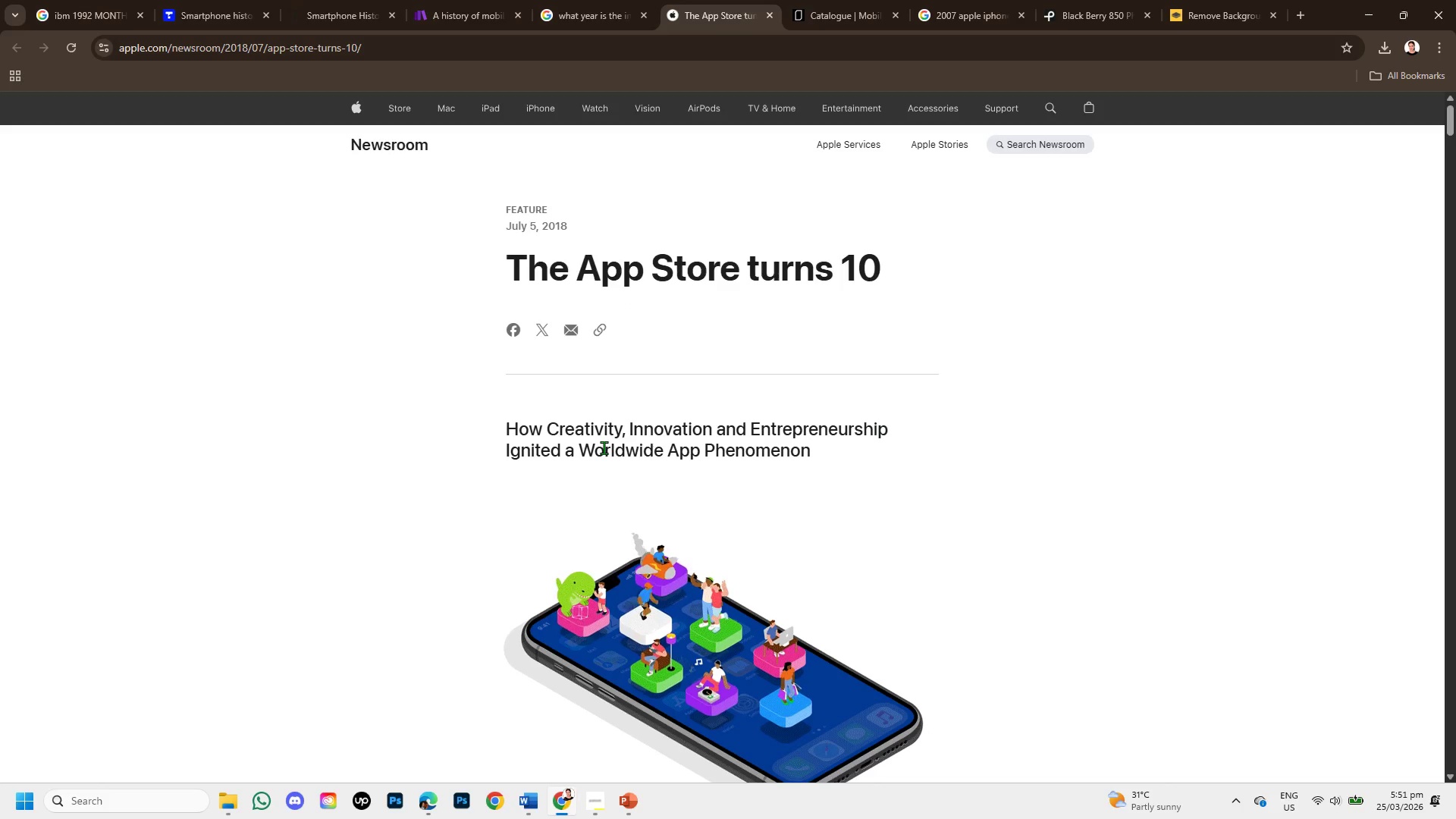 
scroll: coordinate [597, 458], scroll_direction: down, amount: 3.0
 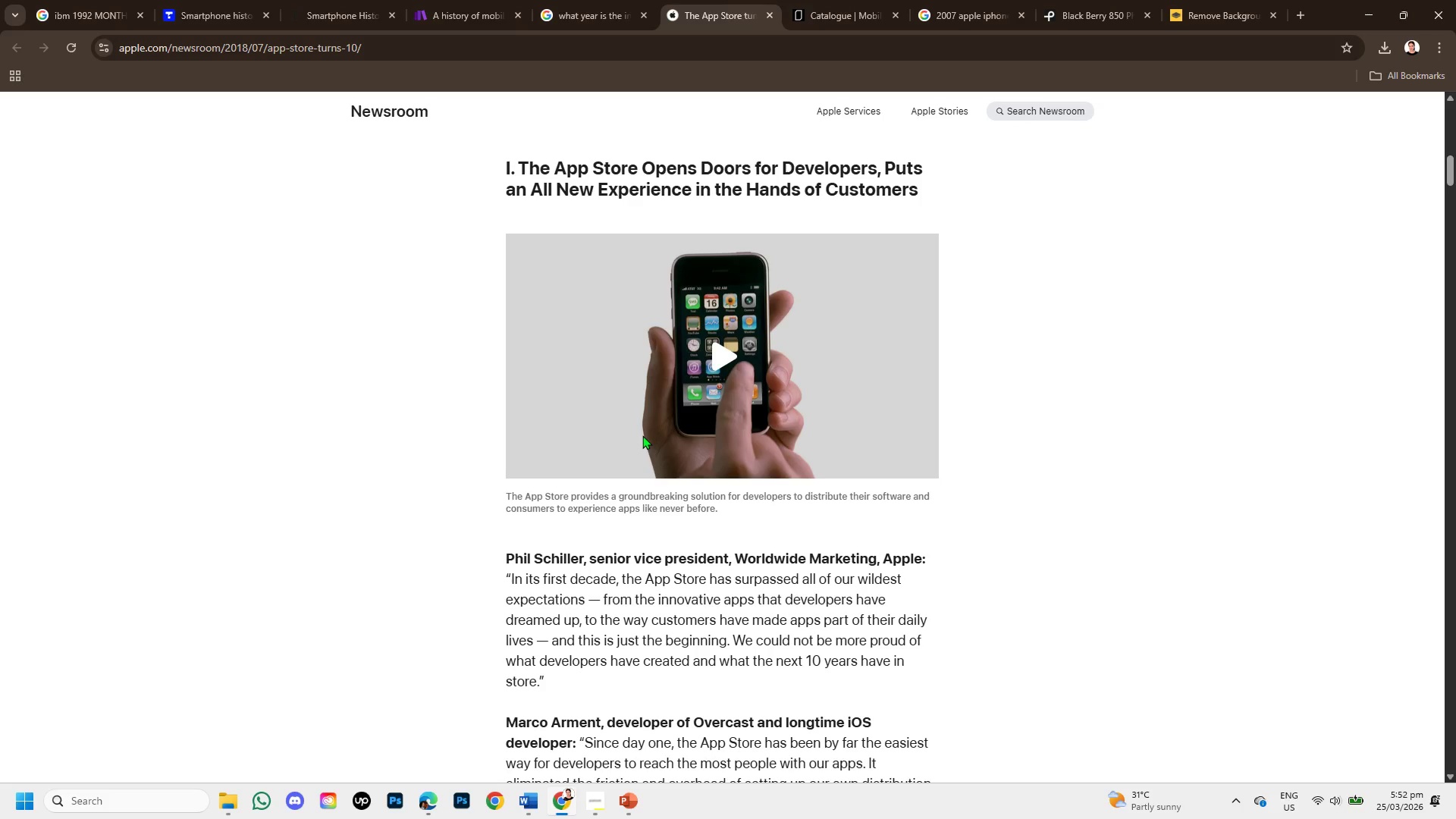 
wait(25.91)
 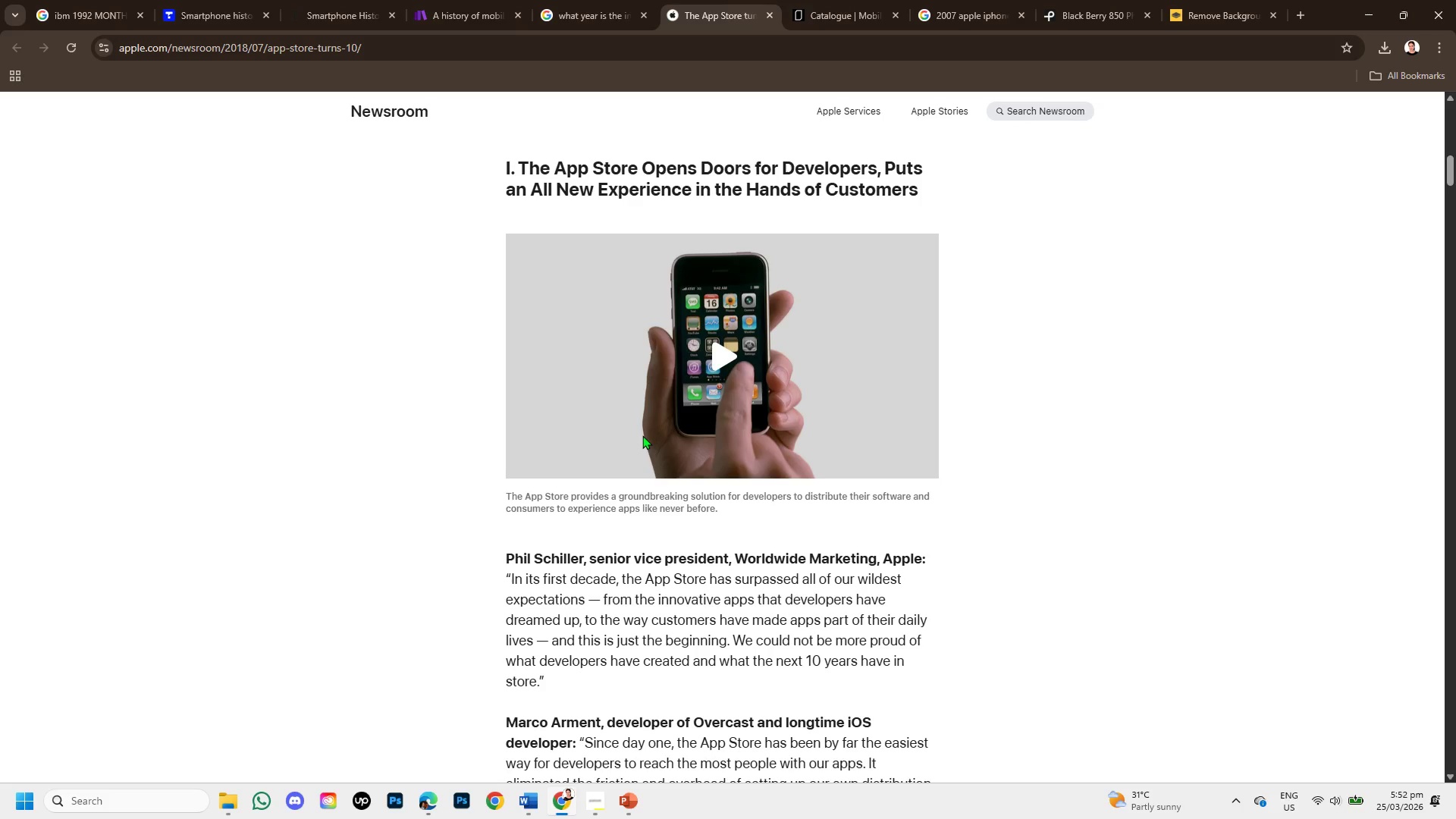 
left_click_drag(start_coordinate=[500, 555], to_coordinate=[726, 673])
 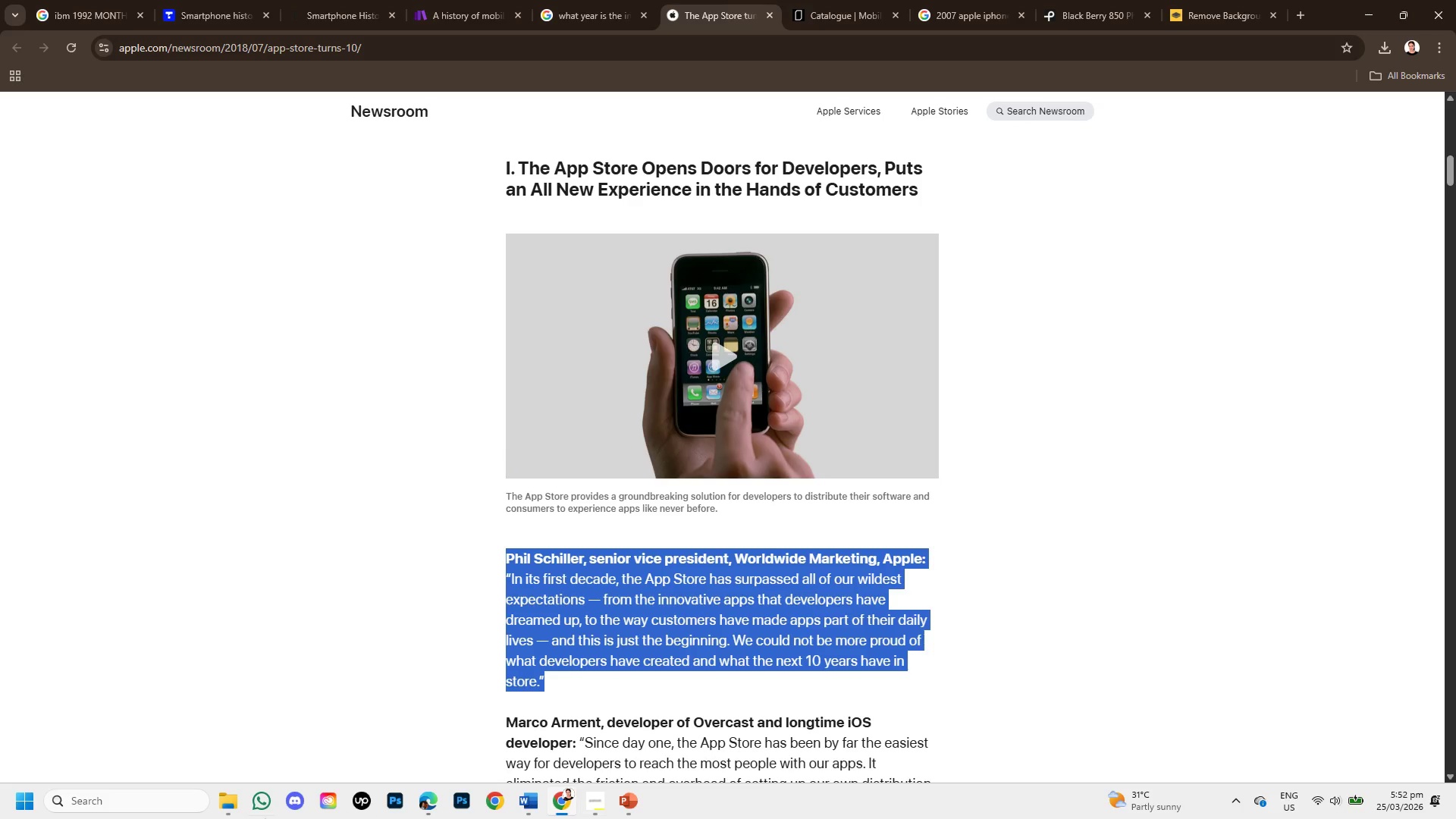 
wait(15.89)
 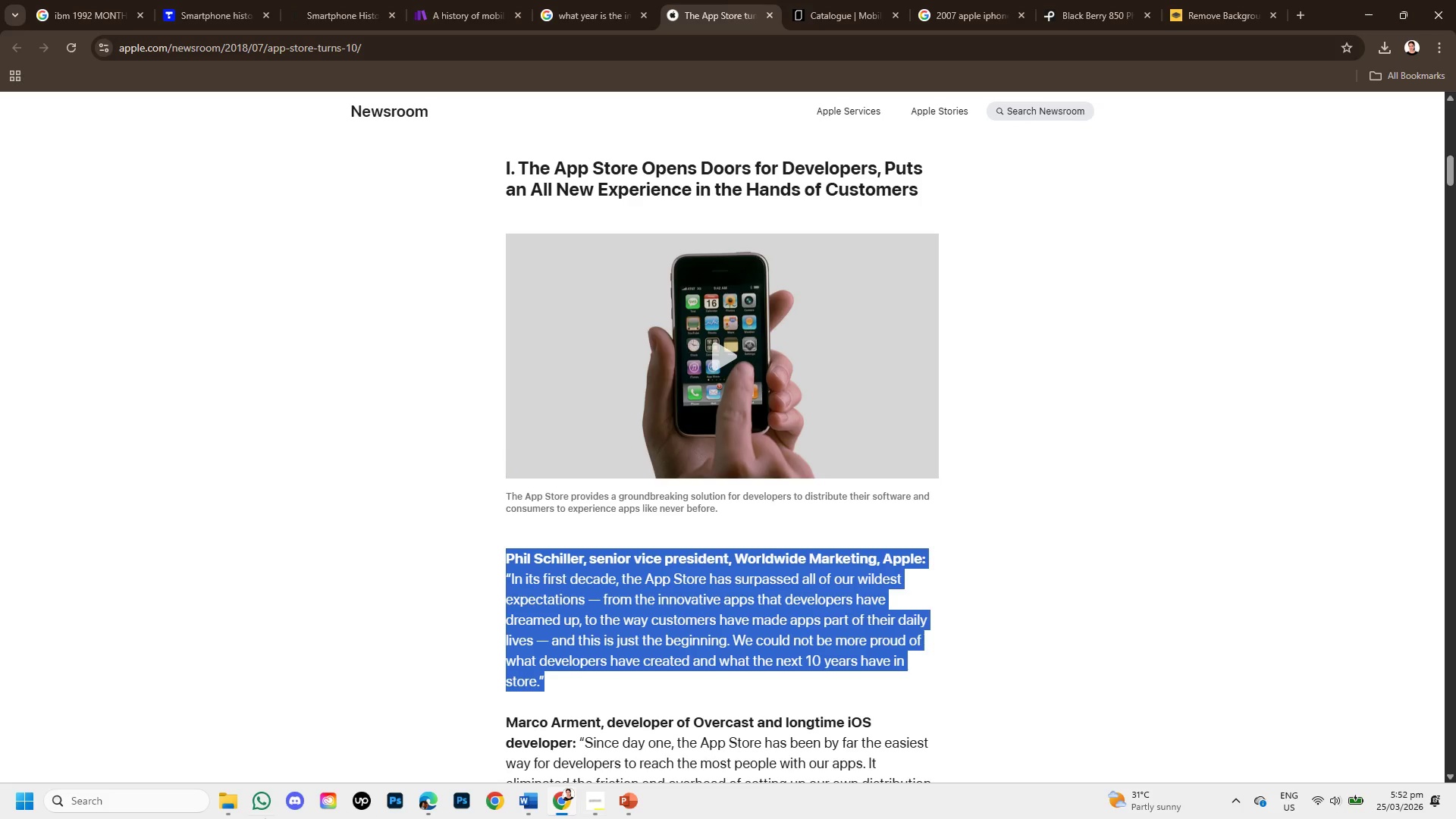 
scroll: coordinate [579, 471], scroll_direction: up, amount: 5.0
 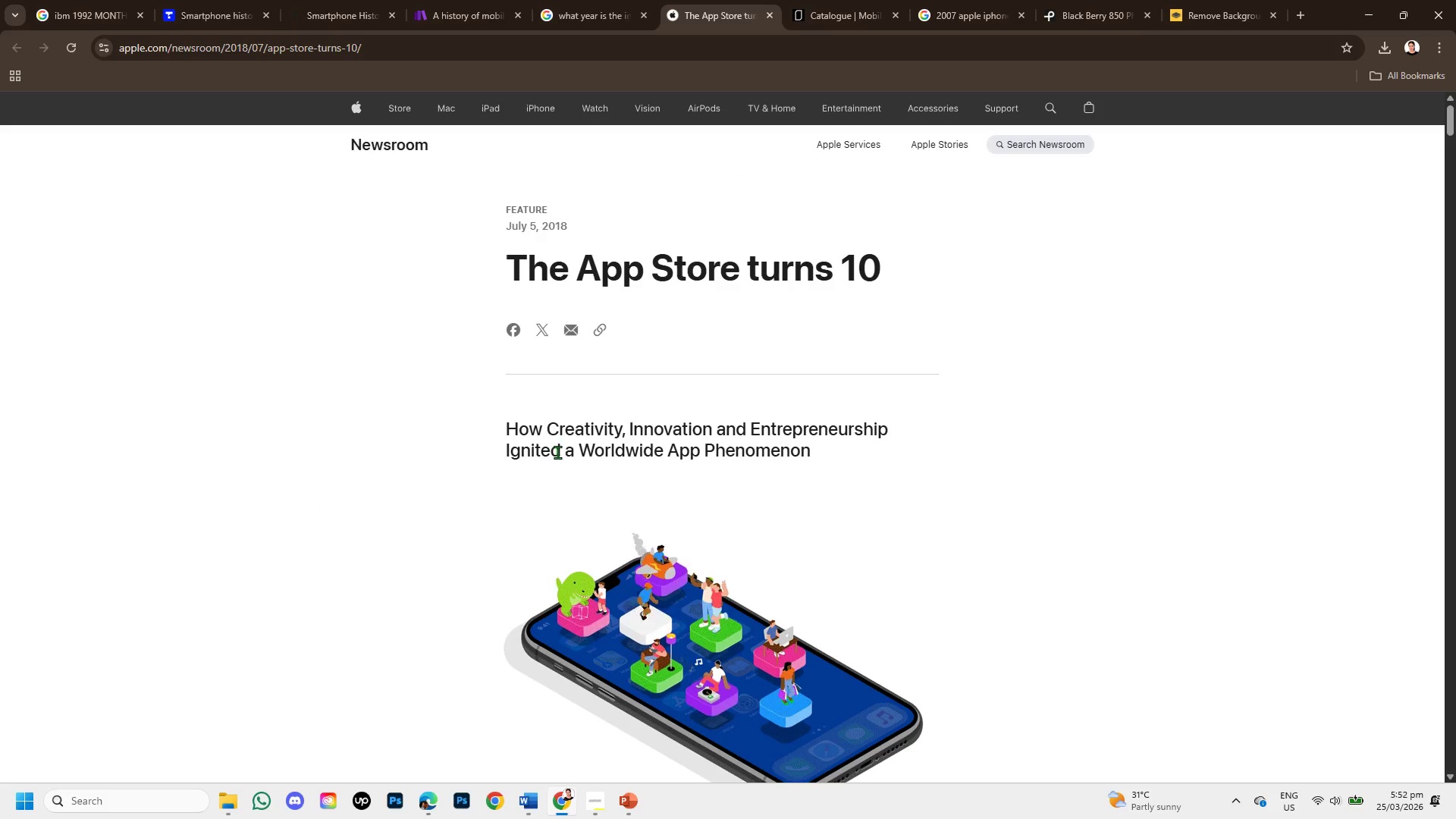 
scroll: coordinate [557, 452], scroll_direction: down, amount: 2.0
 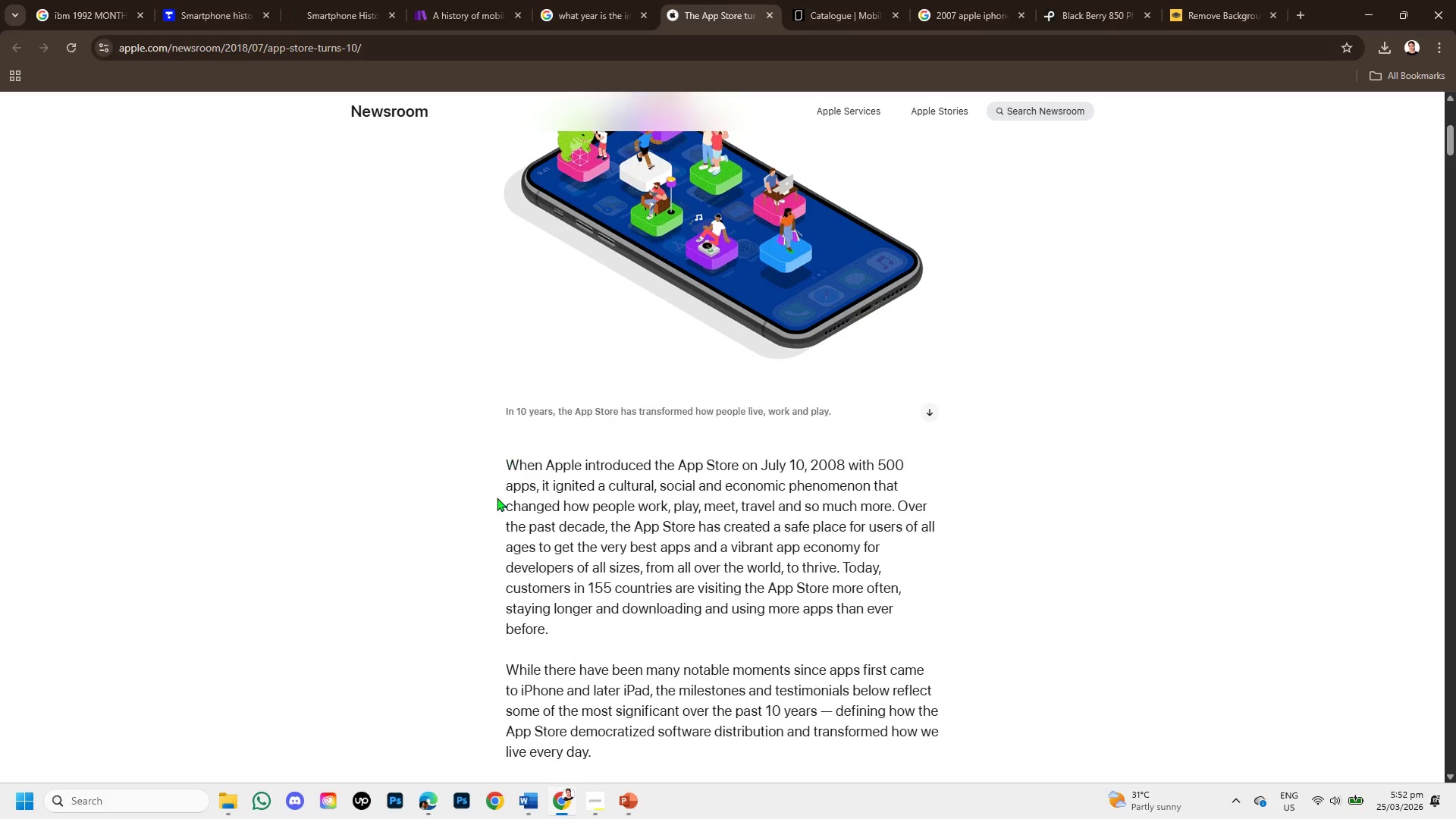 
wait(6.95)
 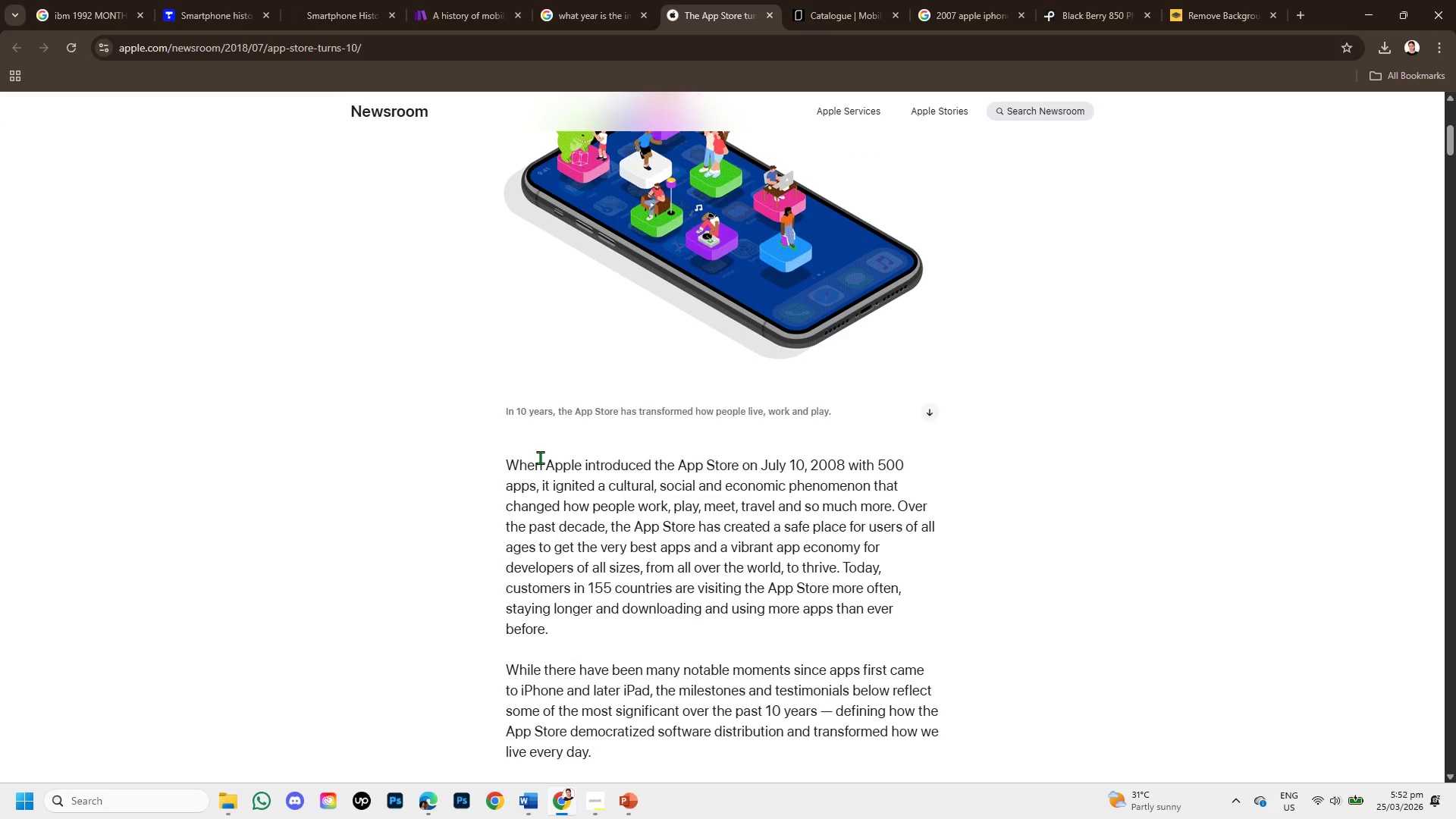 
left_click([535, 794])
 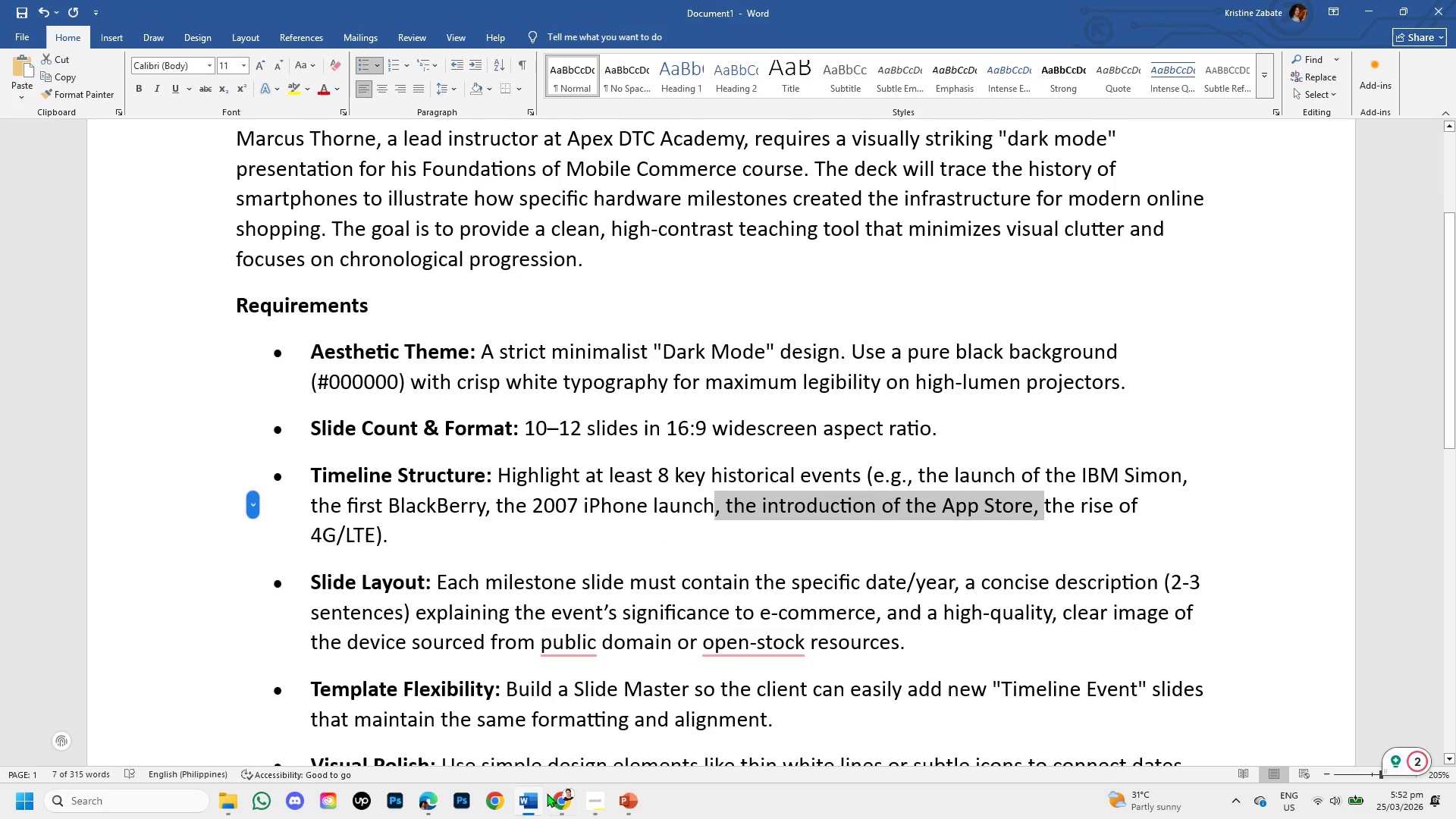 
left_click([567, 801])
 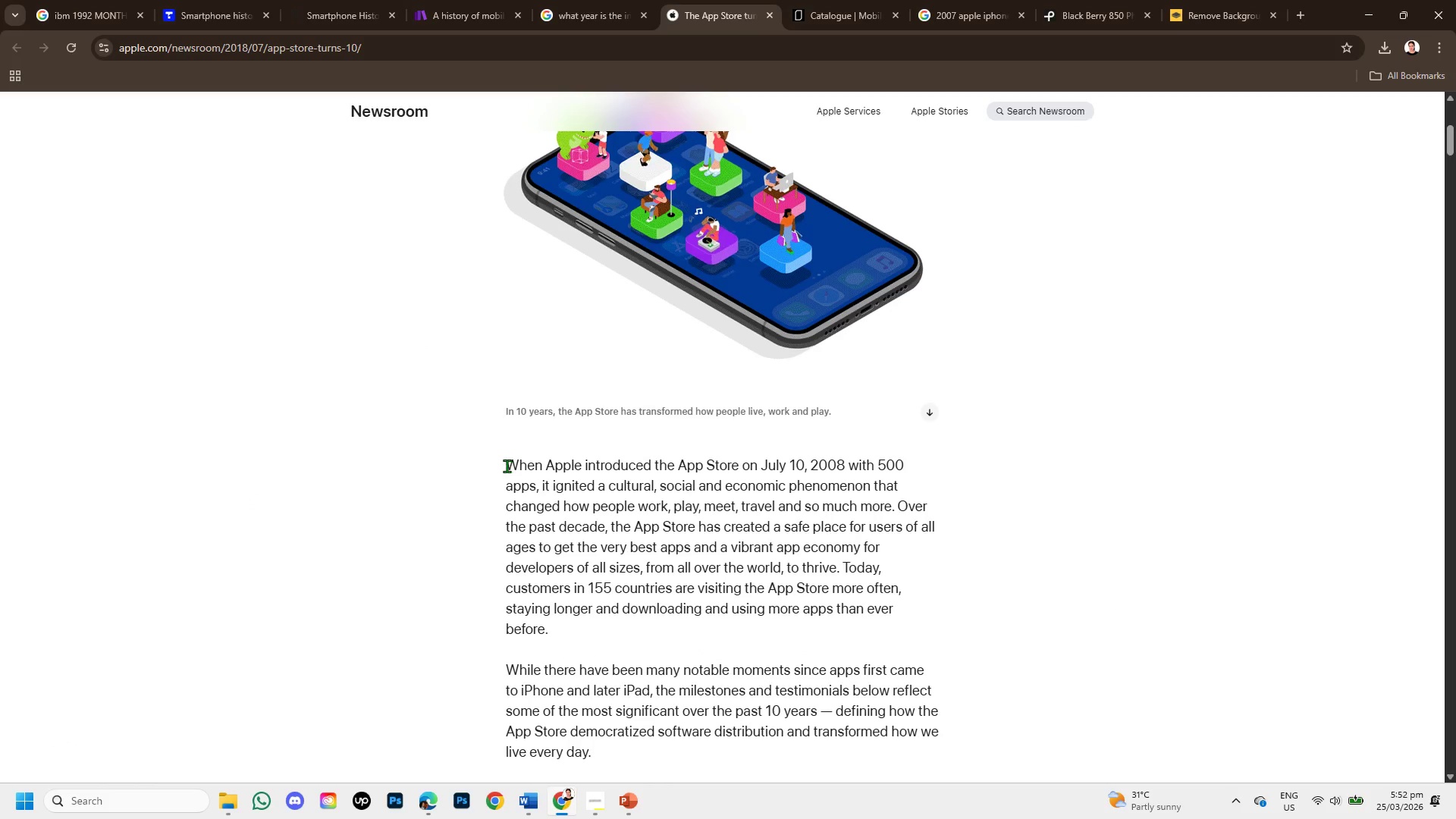 
left_click_drag(start_coordinate=[507, 466], to_coordinate=[896, 501])
 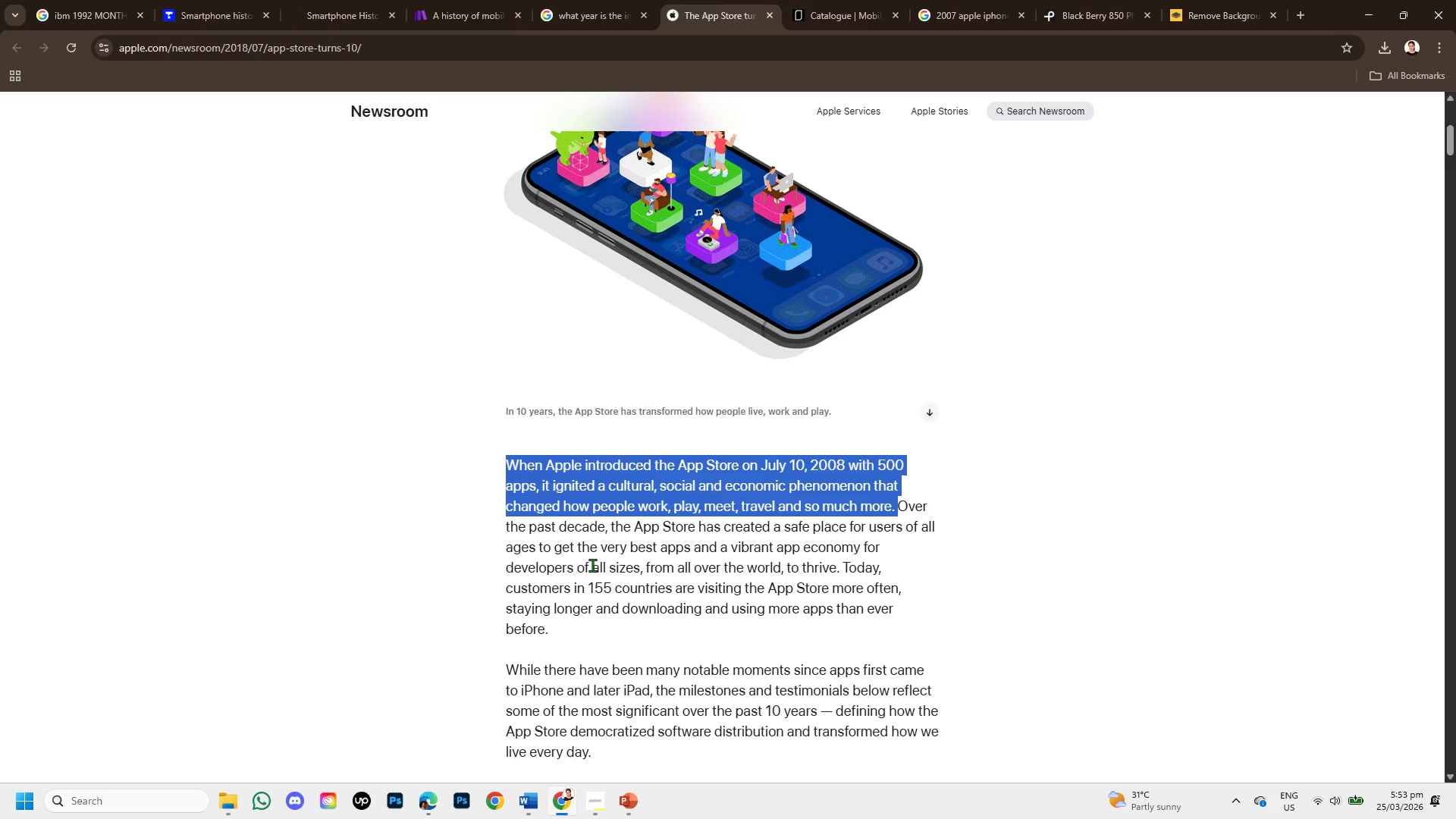 
wait(11.92)
 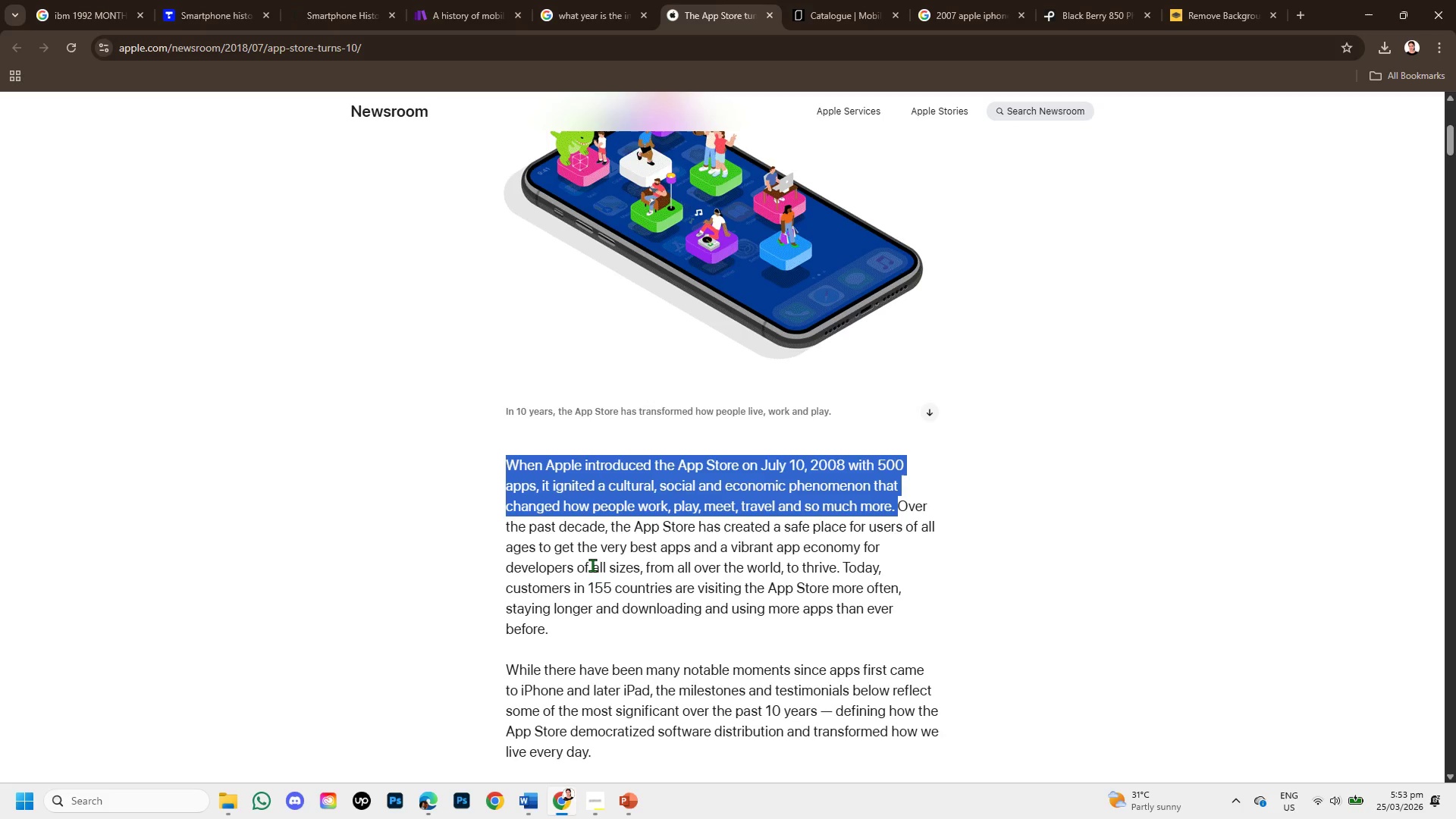 
left_click_drag(start_coordinate=[576, 585], to_coordinate=[896, 636])
 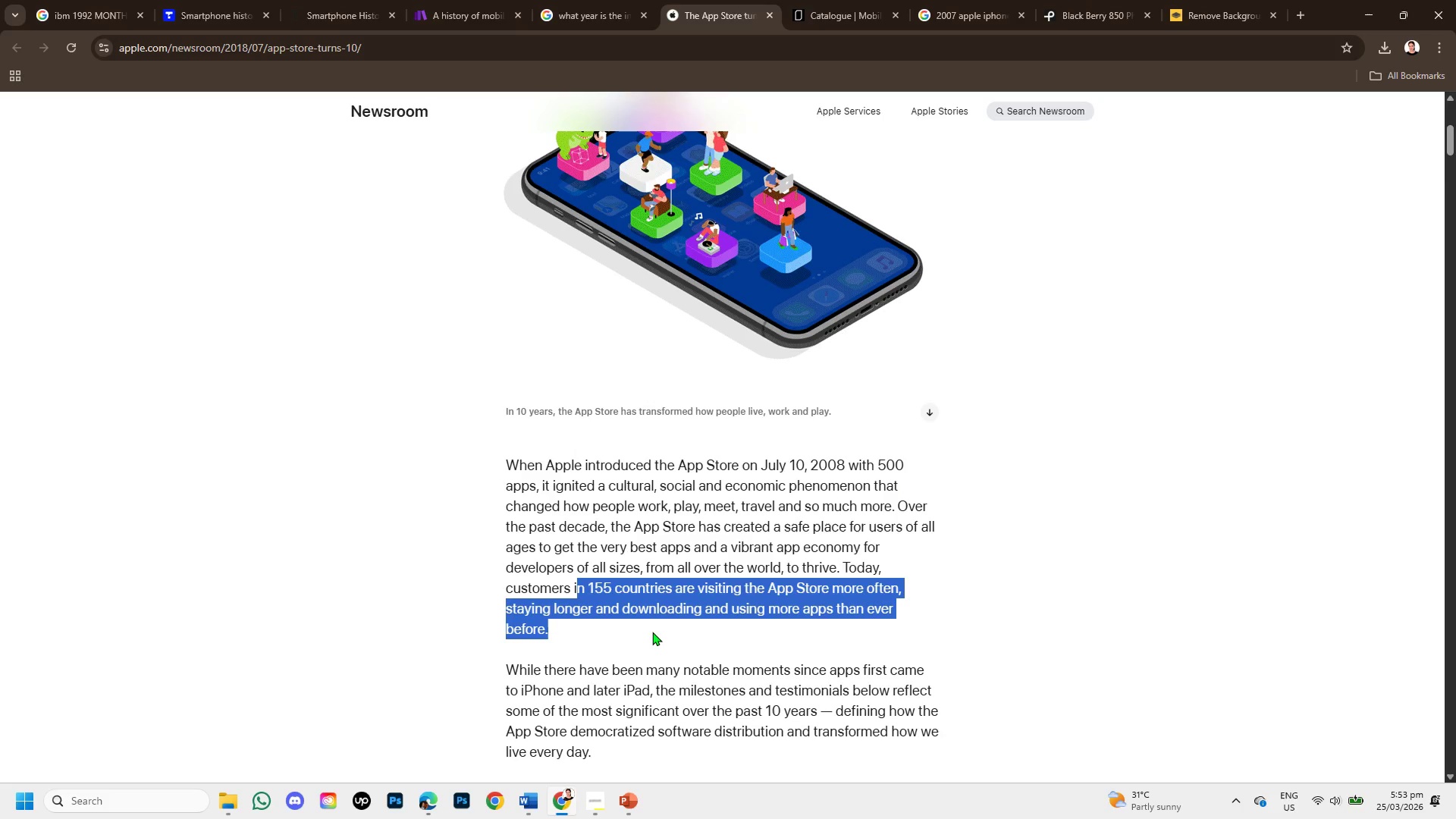 
scroll: coordinate [567, 511], scroll_direction: down, amount: 6.0
 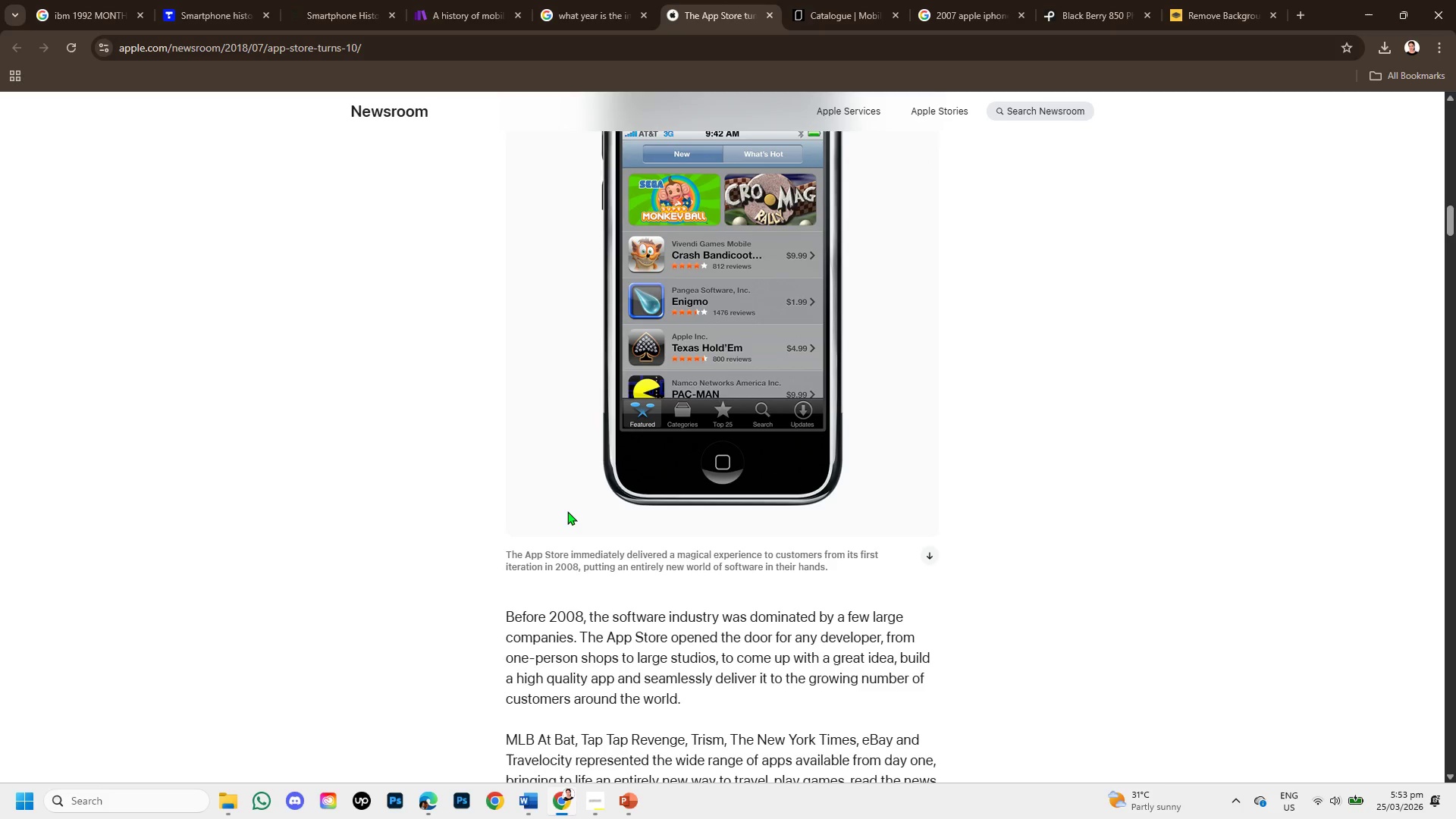 
scroll: coordinate [567, 511], scroll_direction: up, amount: 1.0
 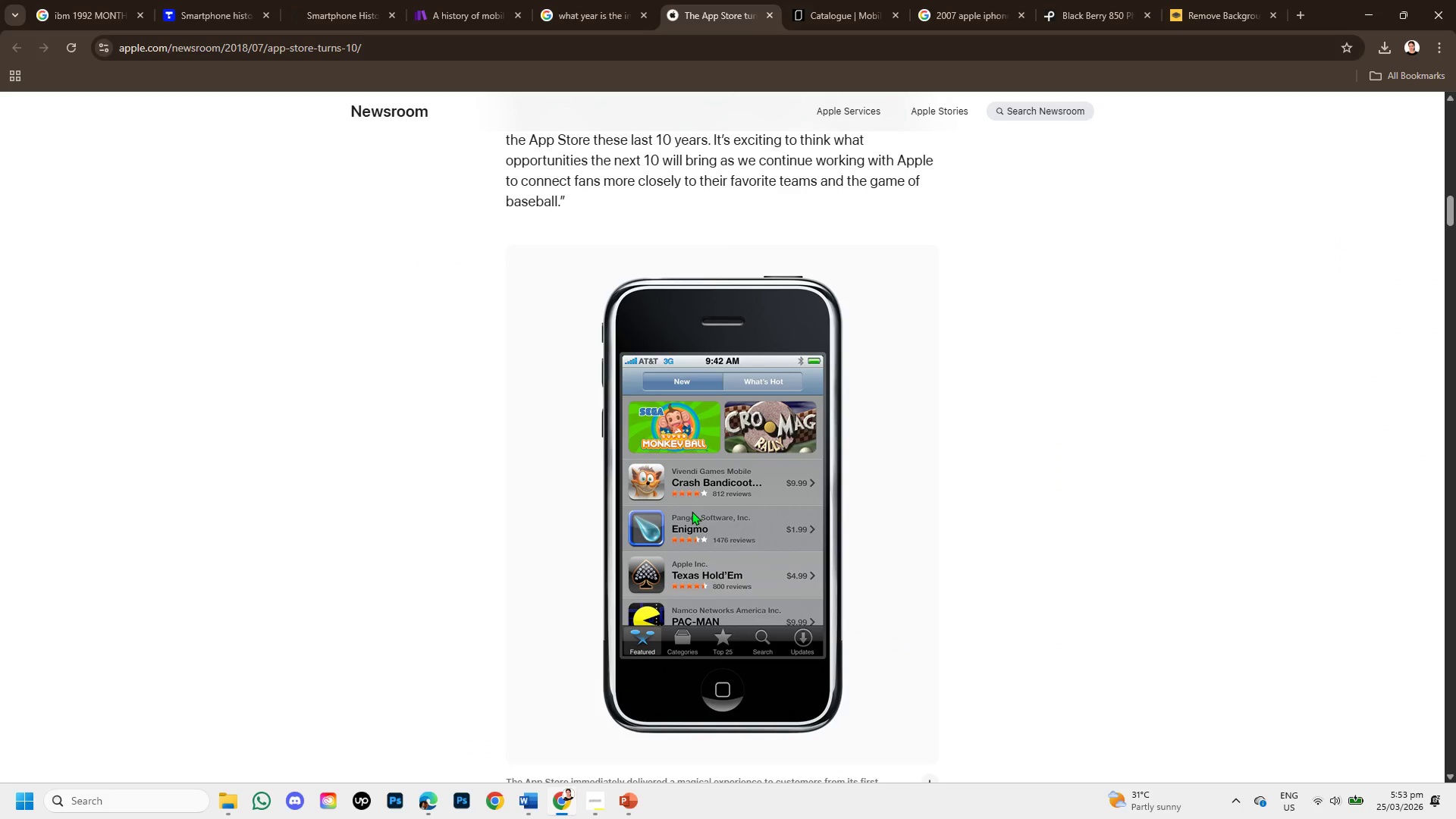 
right_click([692, 511])
 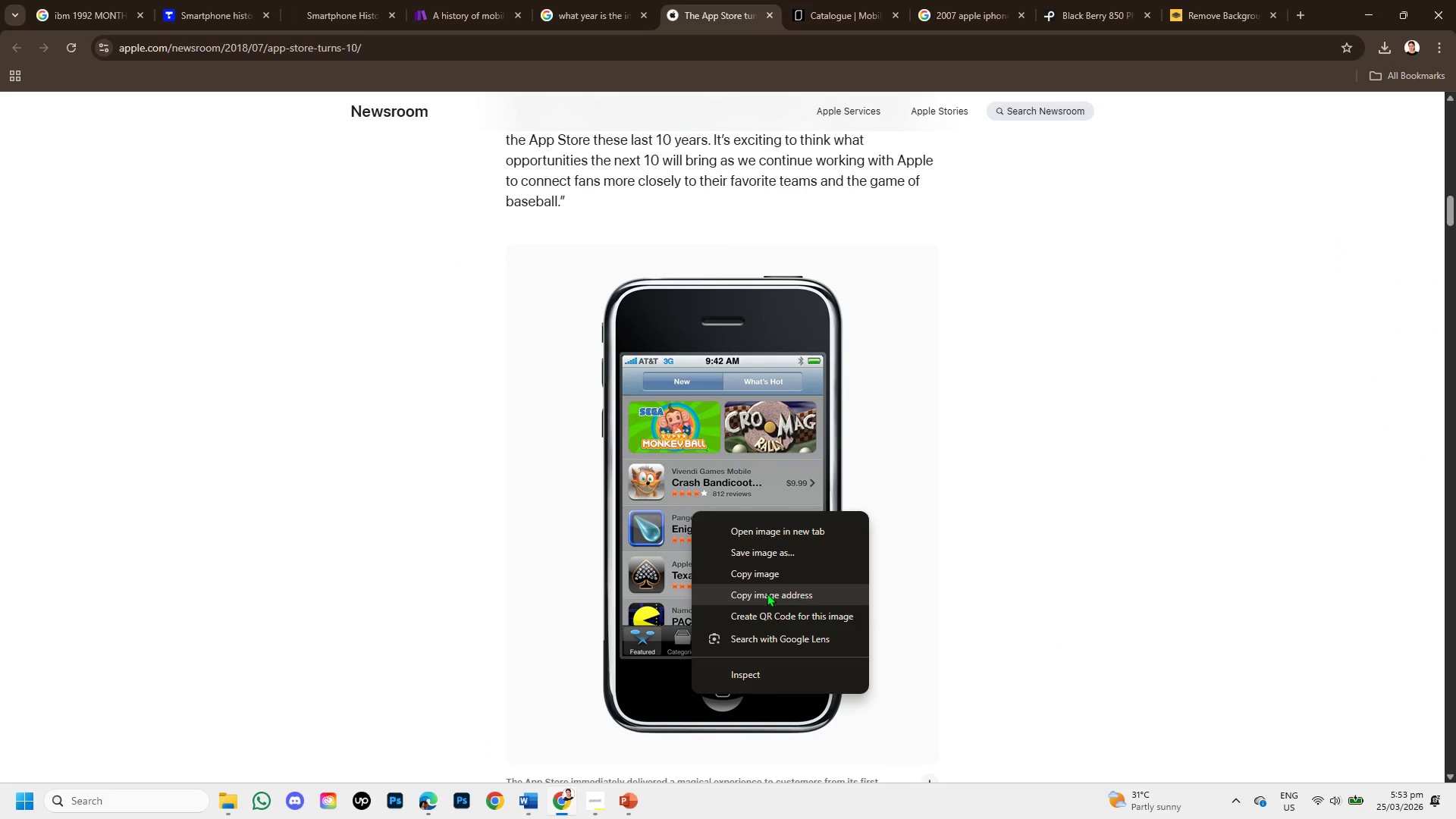 
left_click([755, 573])
 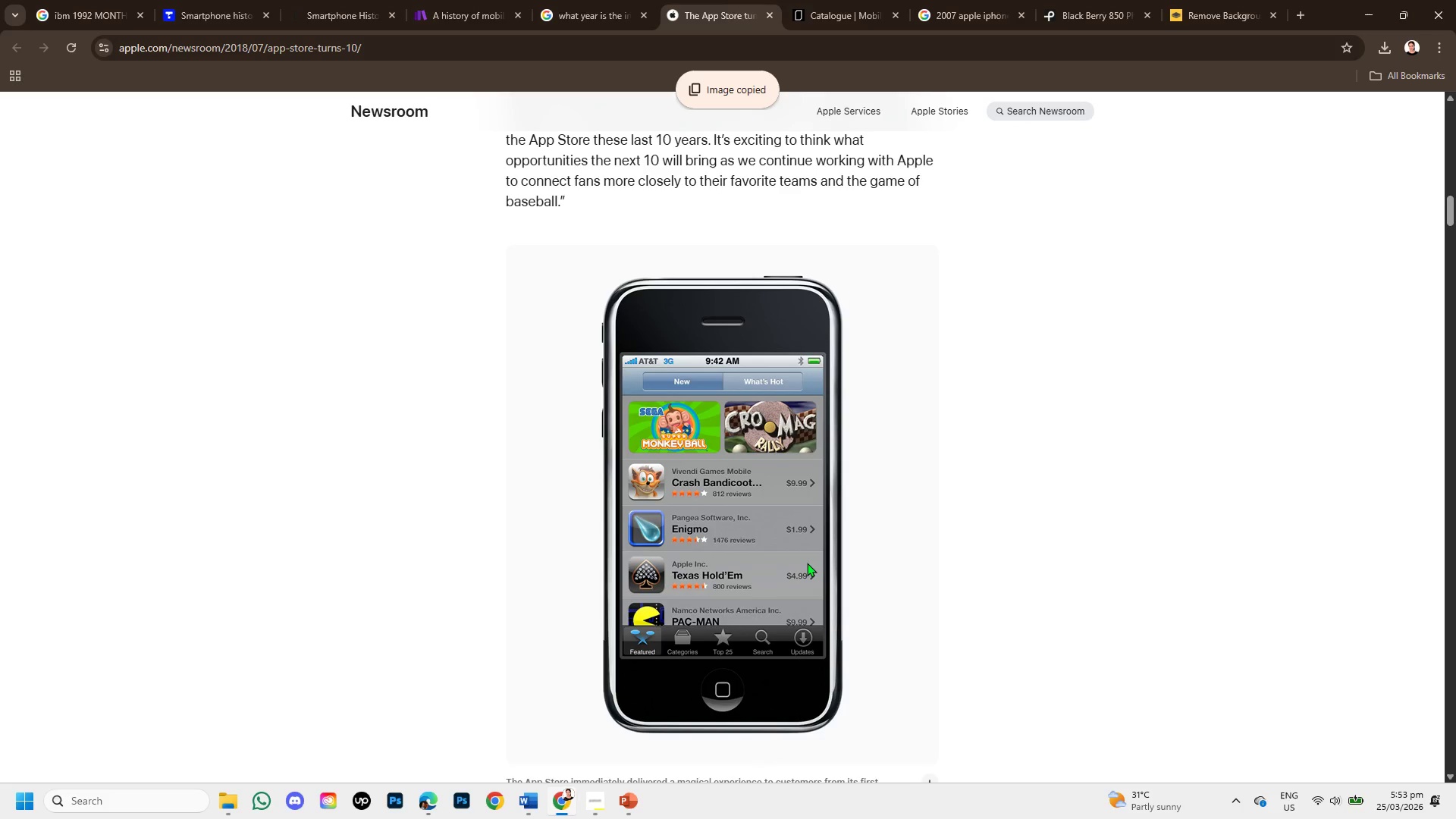 
scroll: coordinate [807, 563], scroll_direction: up, amount: 3.0
 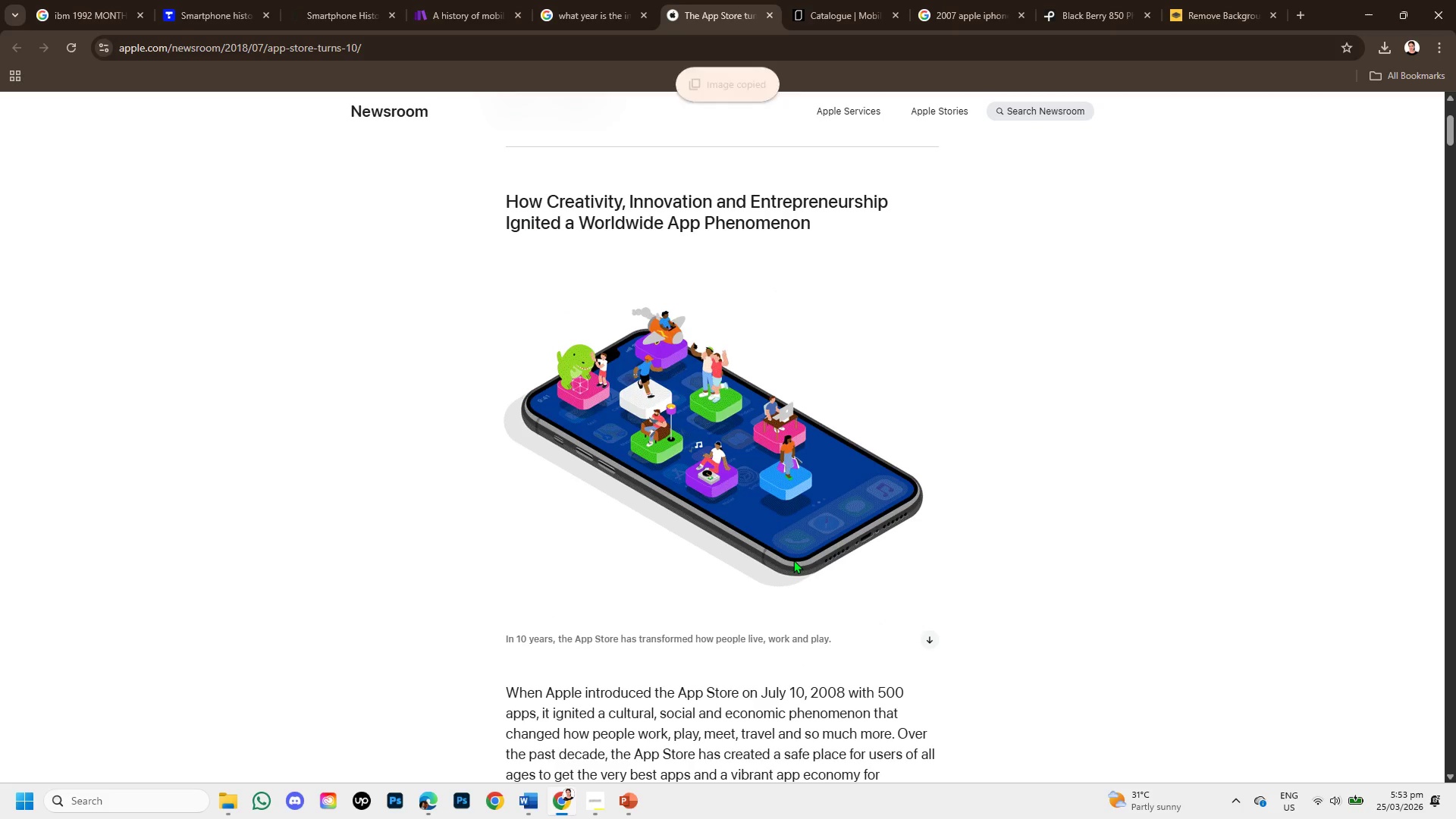 
scroll: coordinate [736, 595], scroll_direction: down, amount: 22.0
 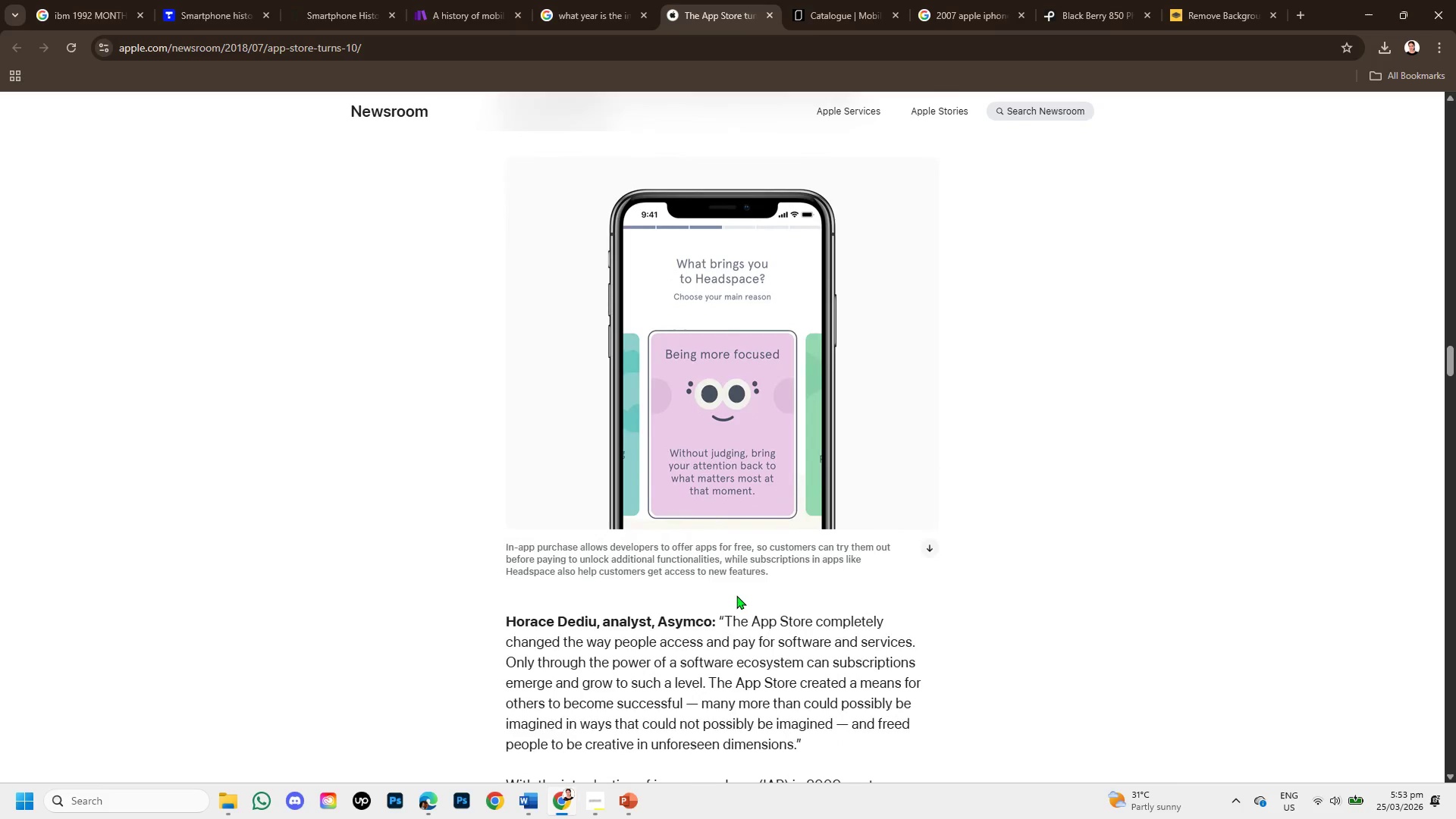 
scroll: coordinate [736, 595], scroll_direction: up, amount: 1.0
 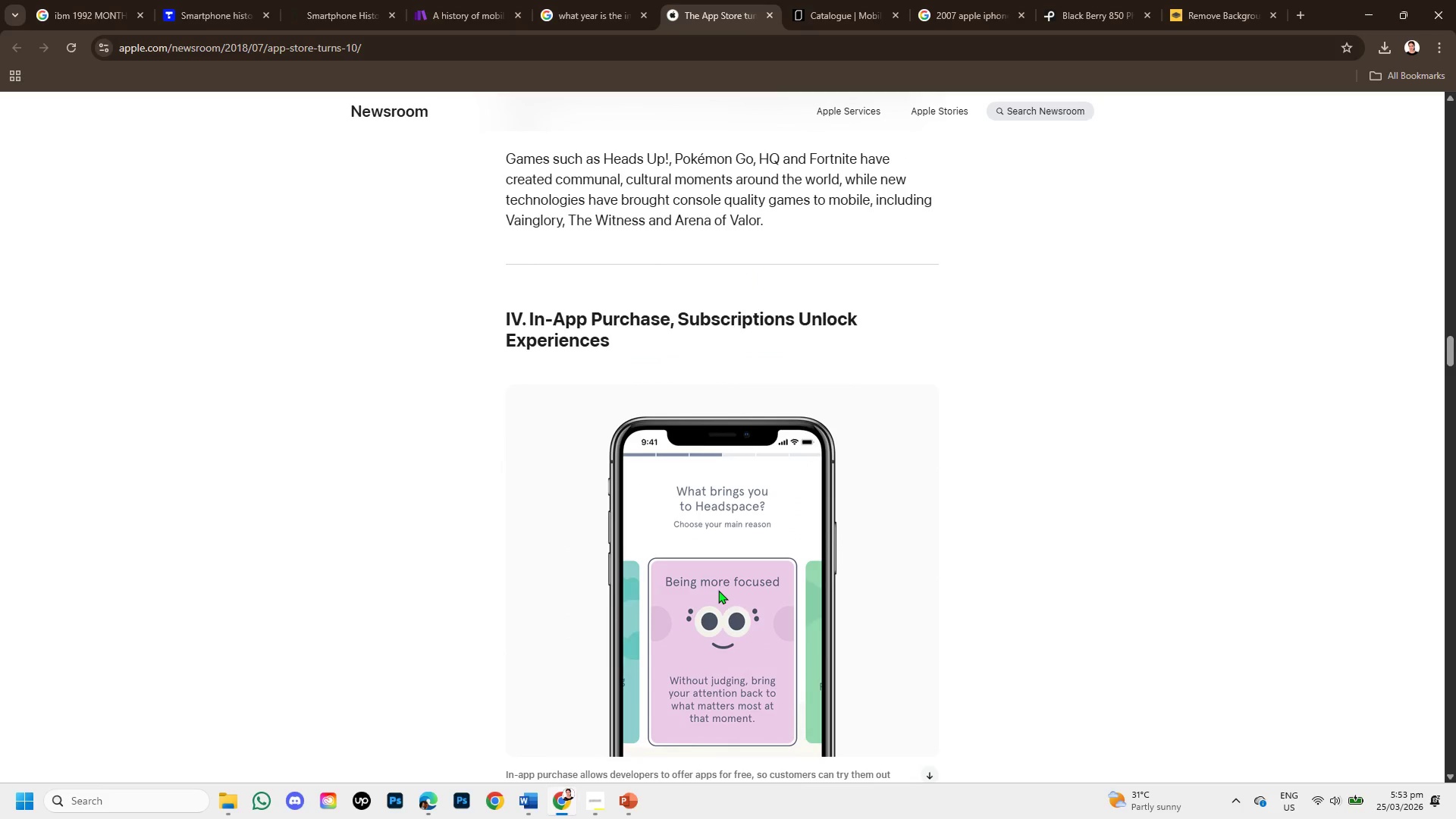 
scroll: coordinate [687, 494], scroll_direction: down, amount: 7.0
 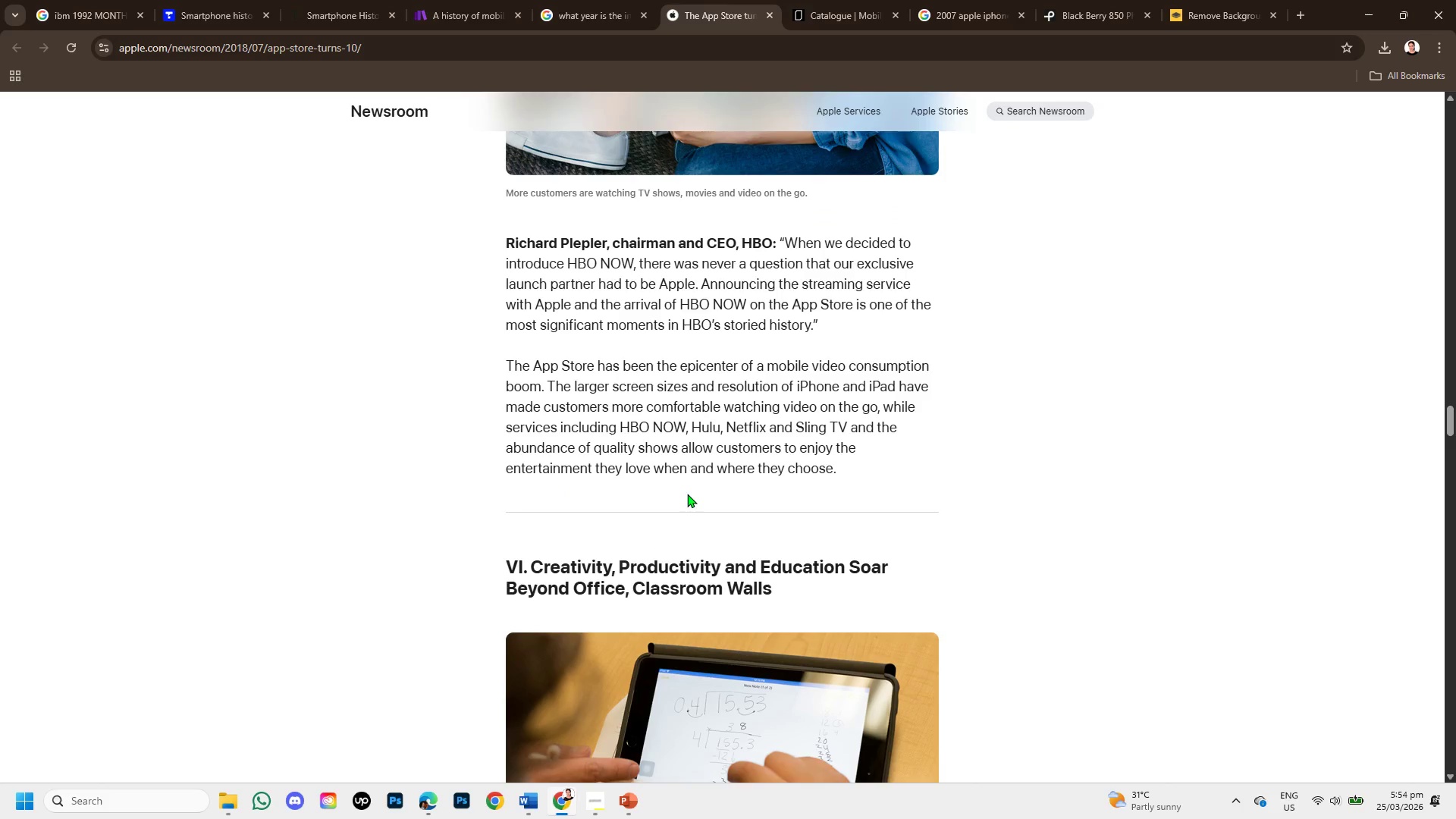 
scroll: coordinate [687, 494], scroll_direction: up, amount: 1.0
 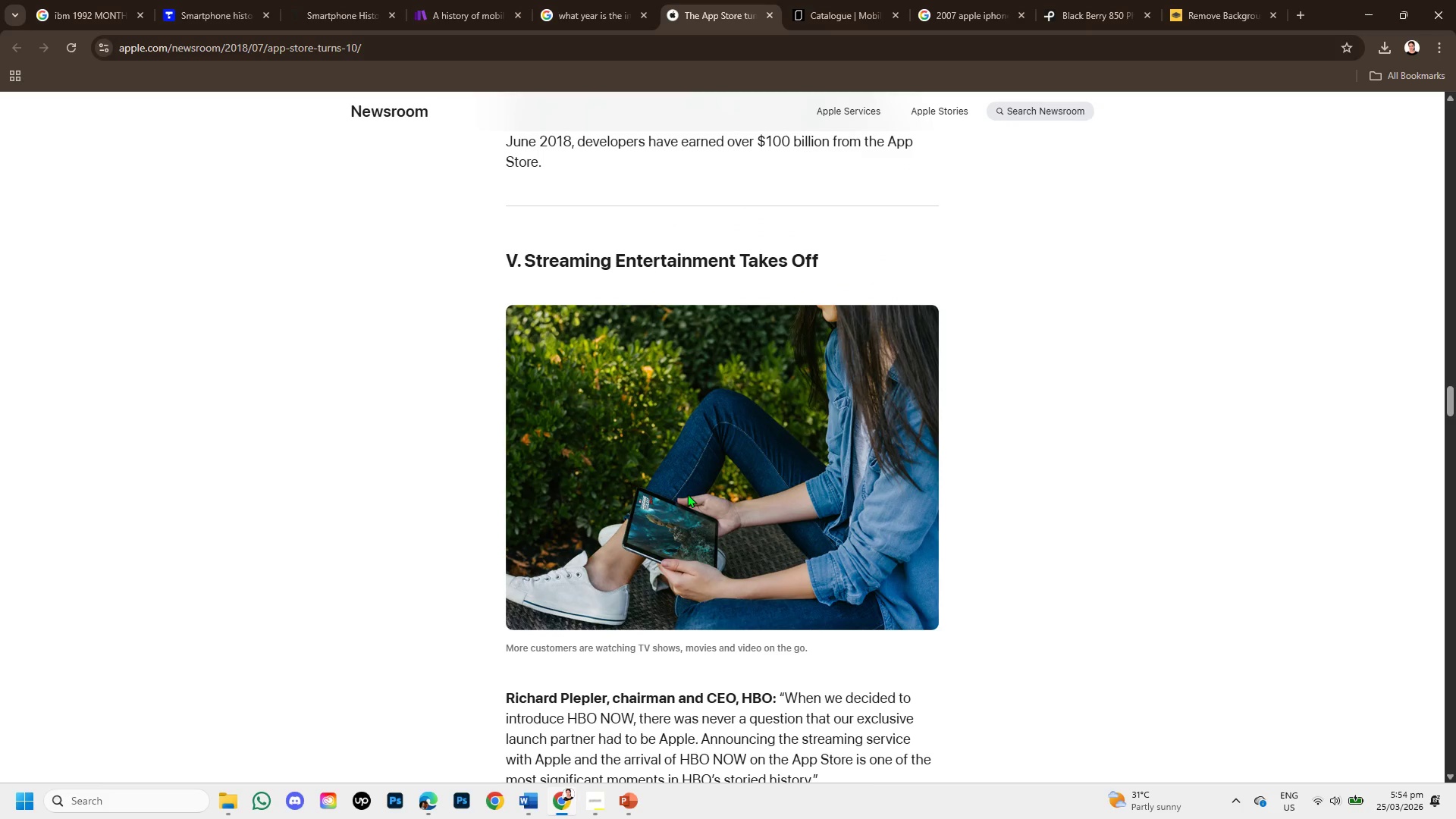 
scroll: coordinate [752, 448], scroll_direction: down, amount: 16.0
 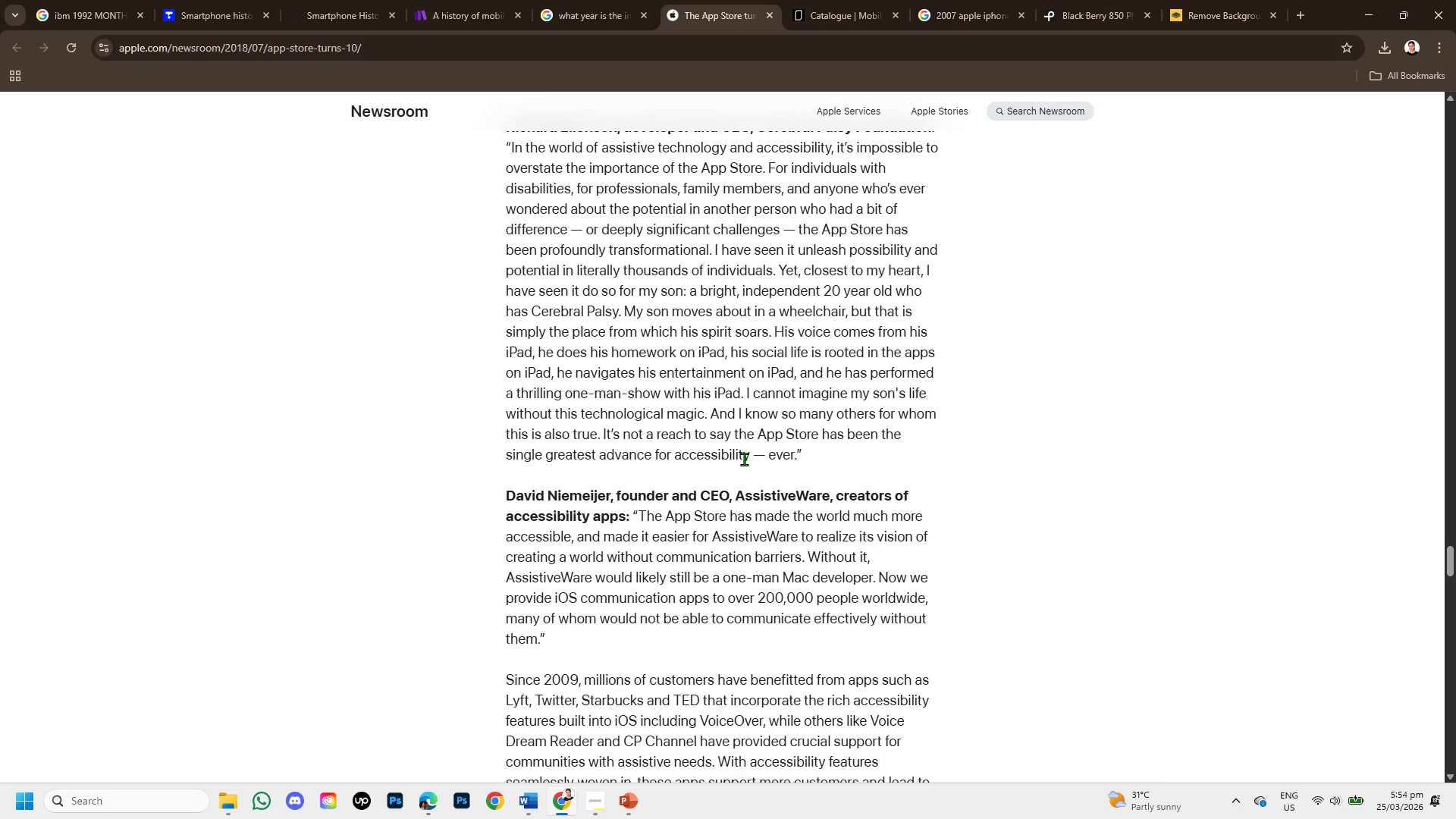 
scroll: coordinate [722, 471], scroll_direction: down, amount: 9.0
 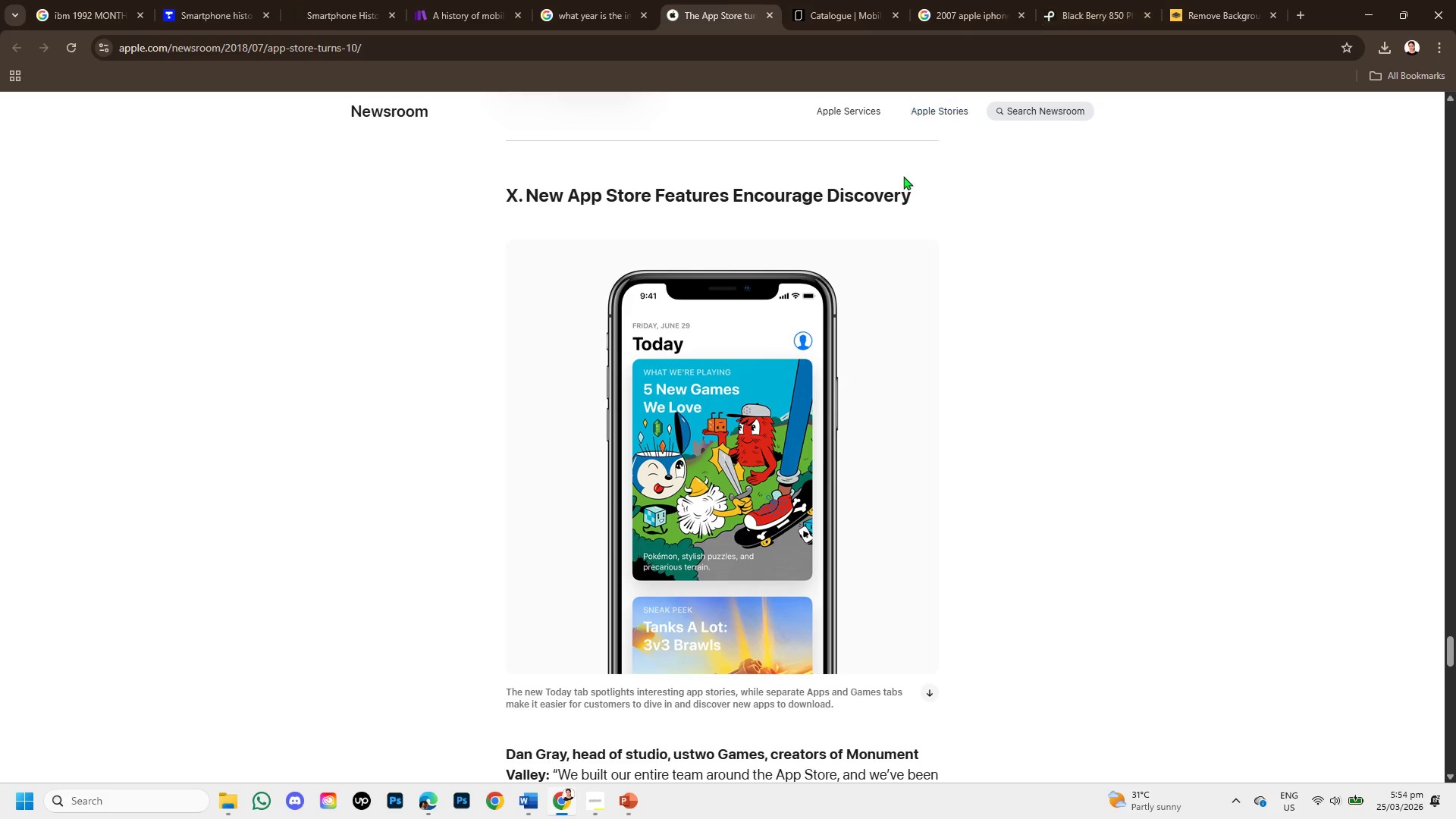 
wait(9.2)
 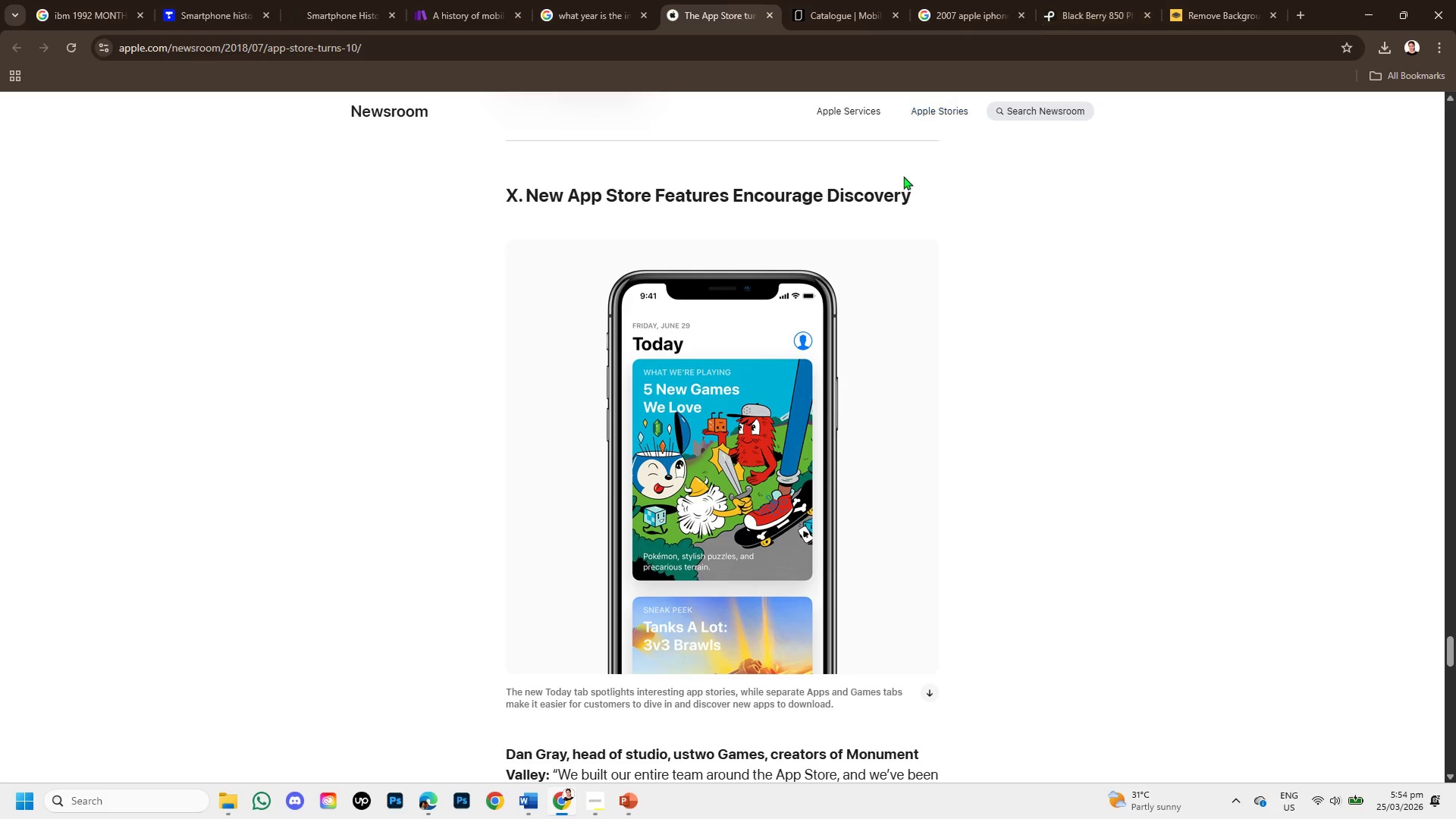 
scroll: coordinate [647, 441], scroll_direction: down, amount: 1.0
 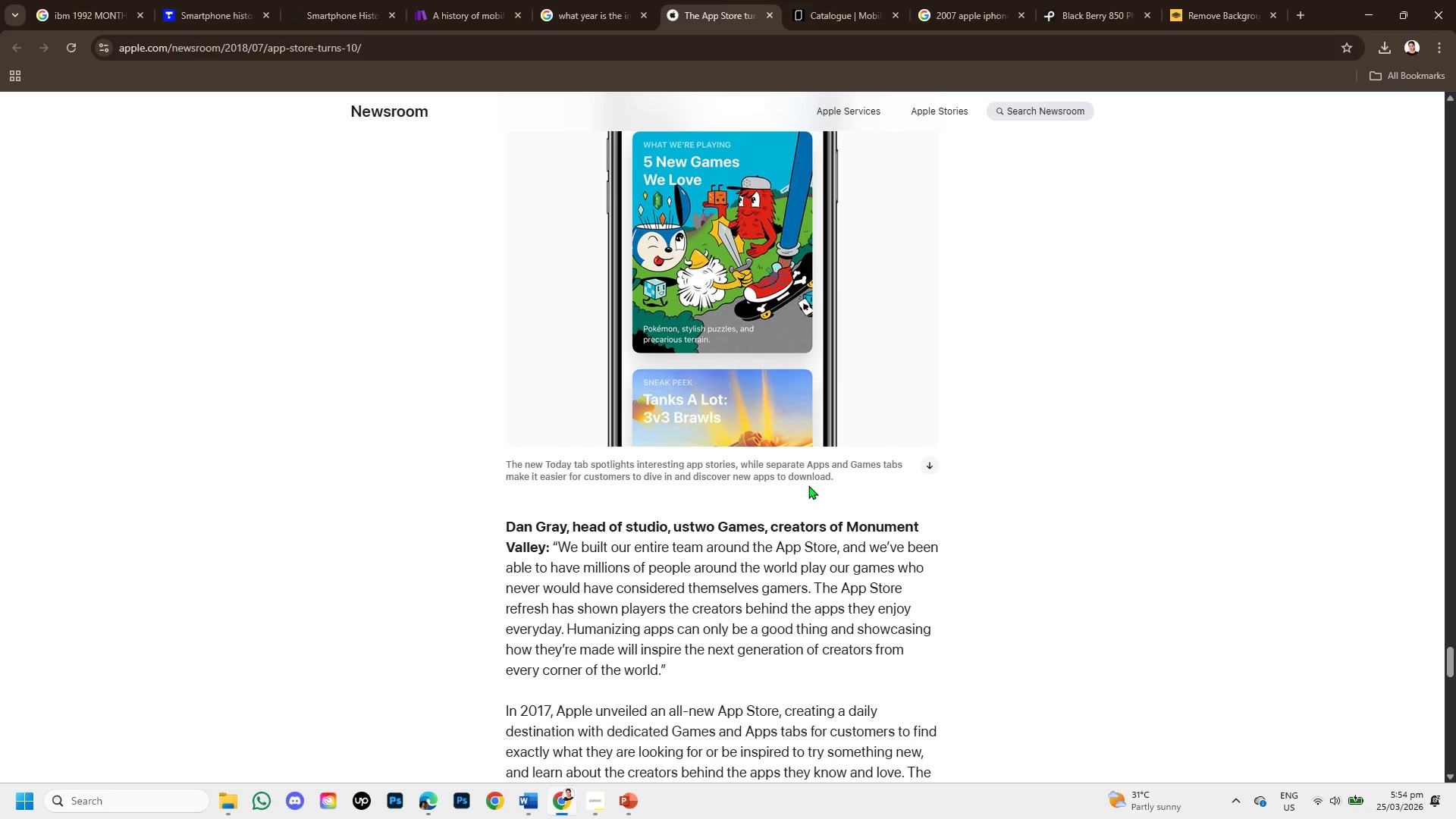 
wait(5.11)
 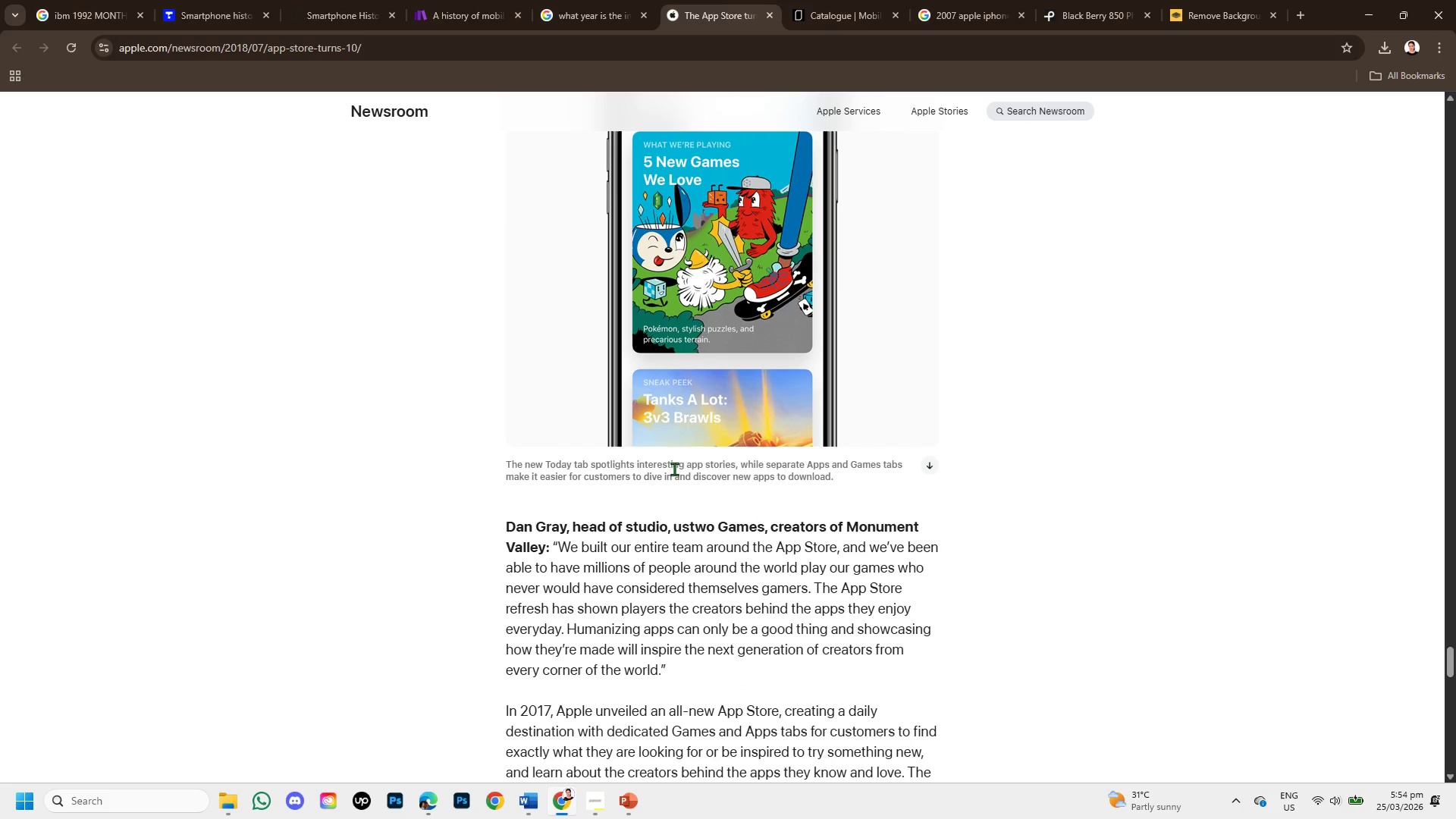 
scroll: coordinate [797, 513], scroll_direction: down, amount: 1.0
 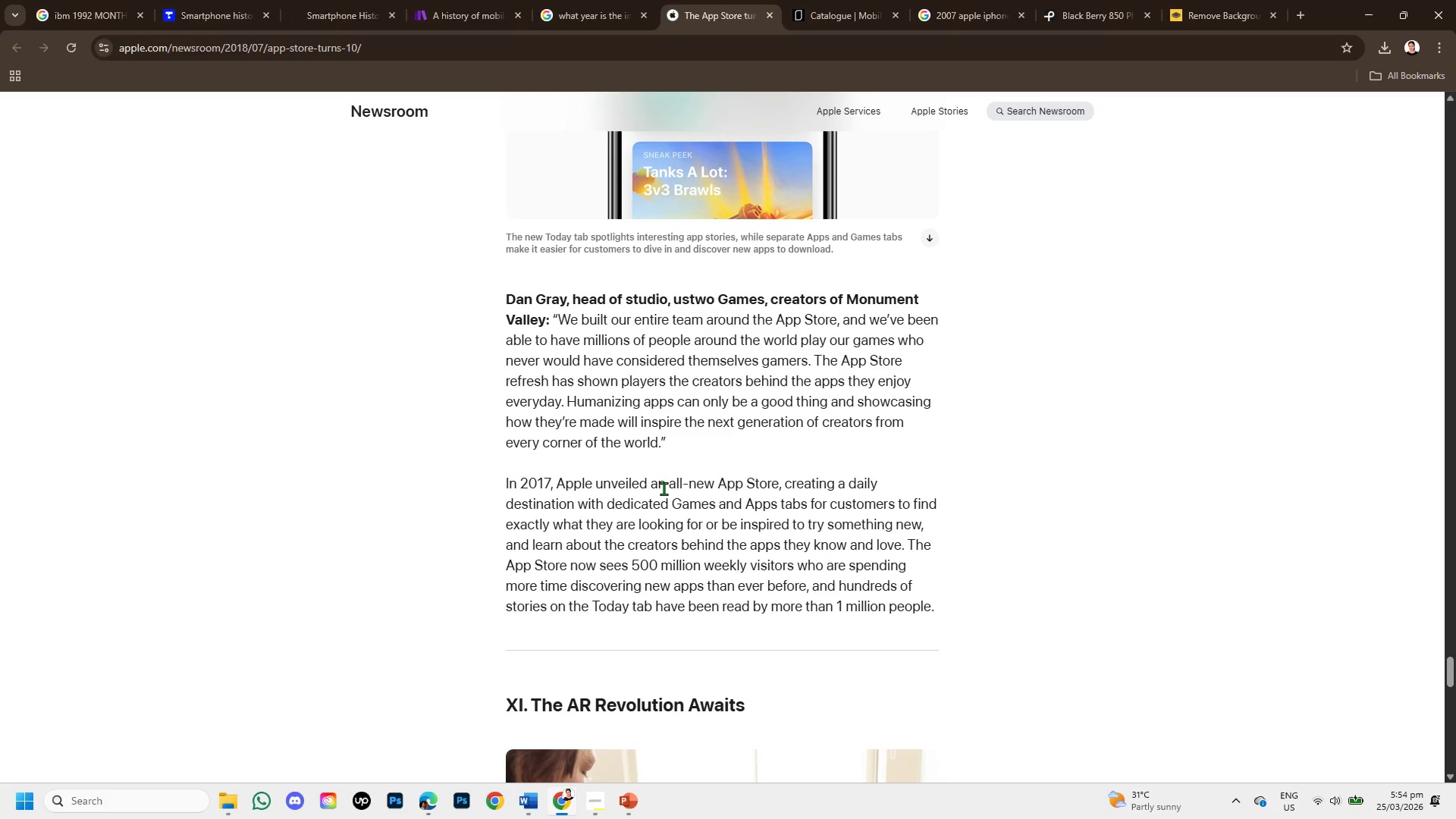 
wait(5.81)
 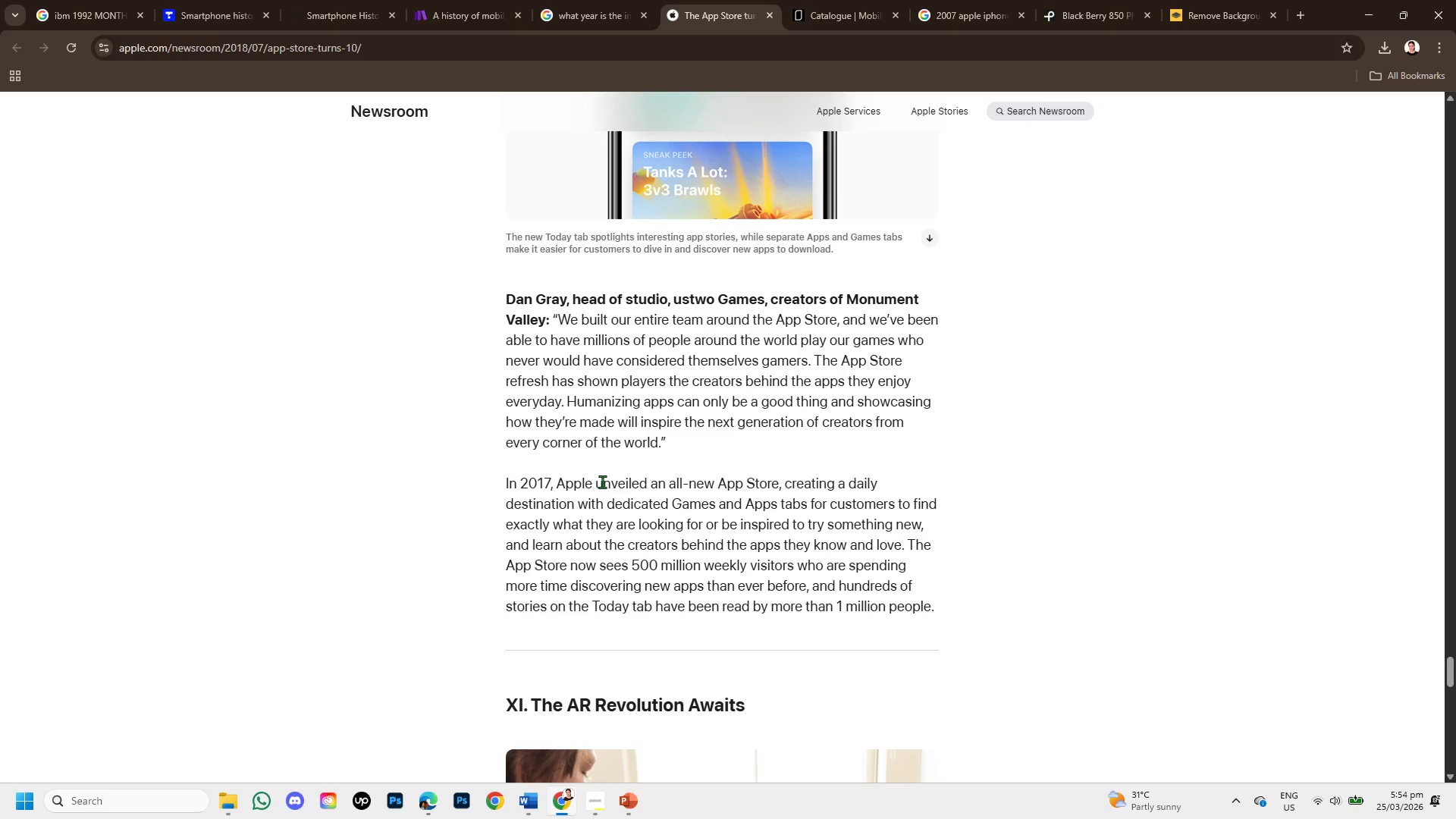 
scroll: coordinate [657, 496], scroll_direction: down, amount: 3.0
 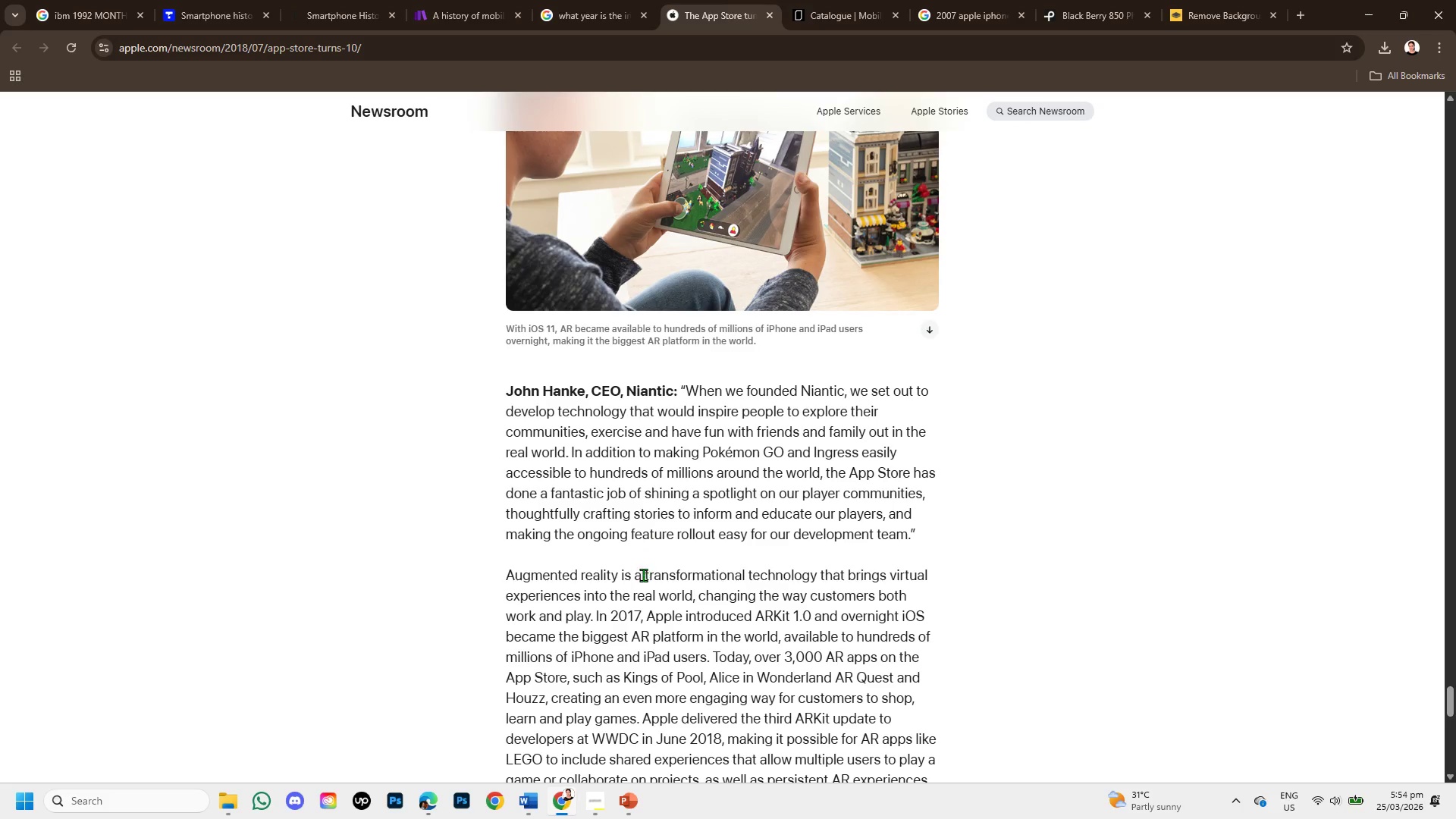 
scroll: coordinate [642, 552], scroll_direction: up, amount: 50.0
 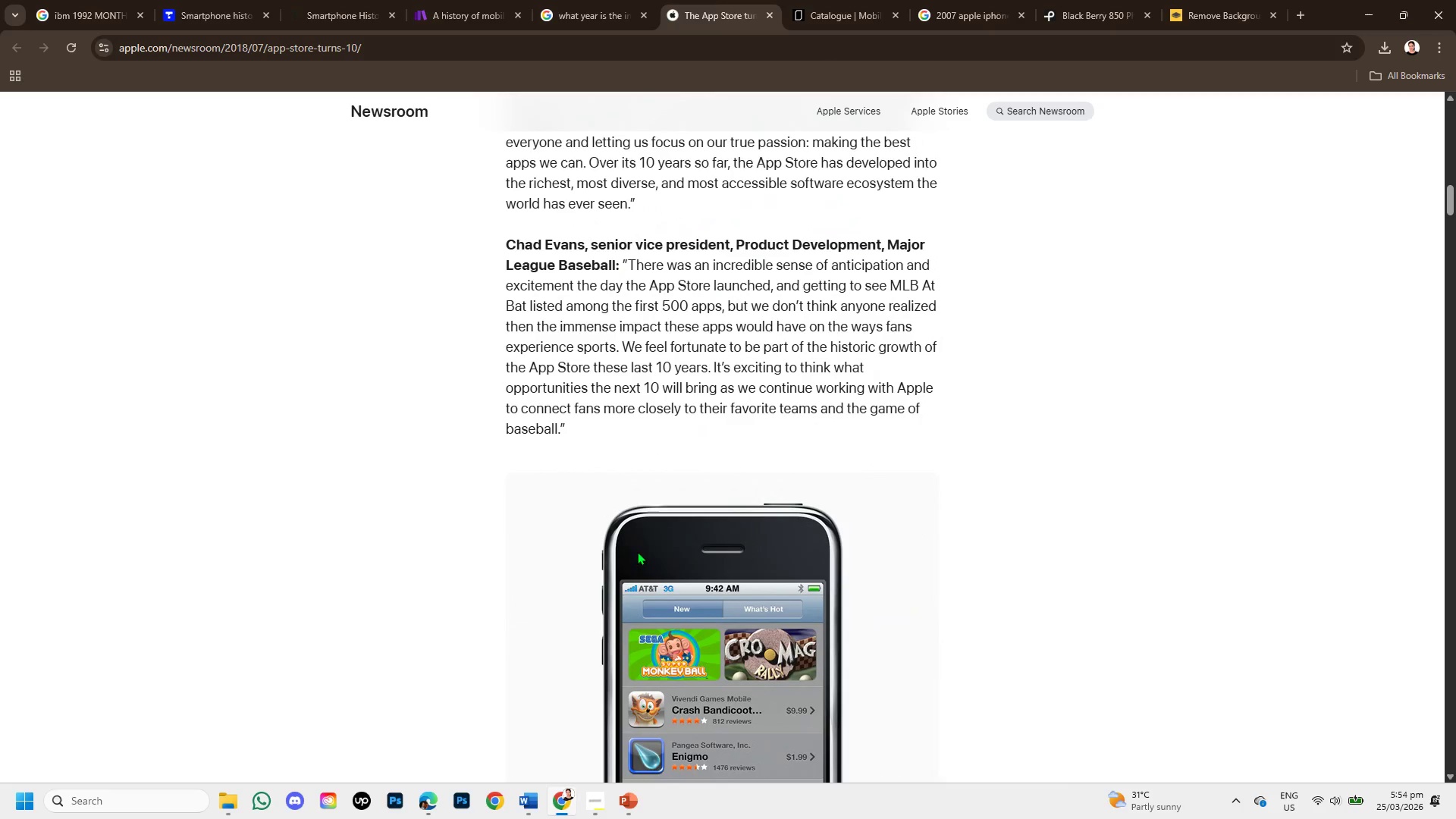 
scroll: coordinate [637, 551], scroll_direction: down, amount: 2.0
 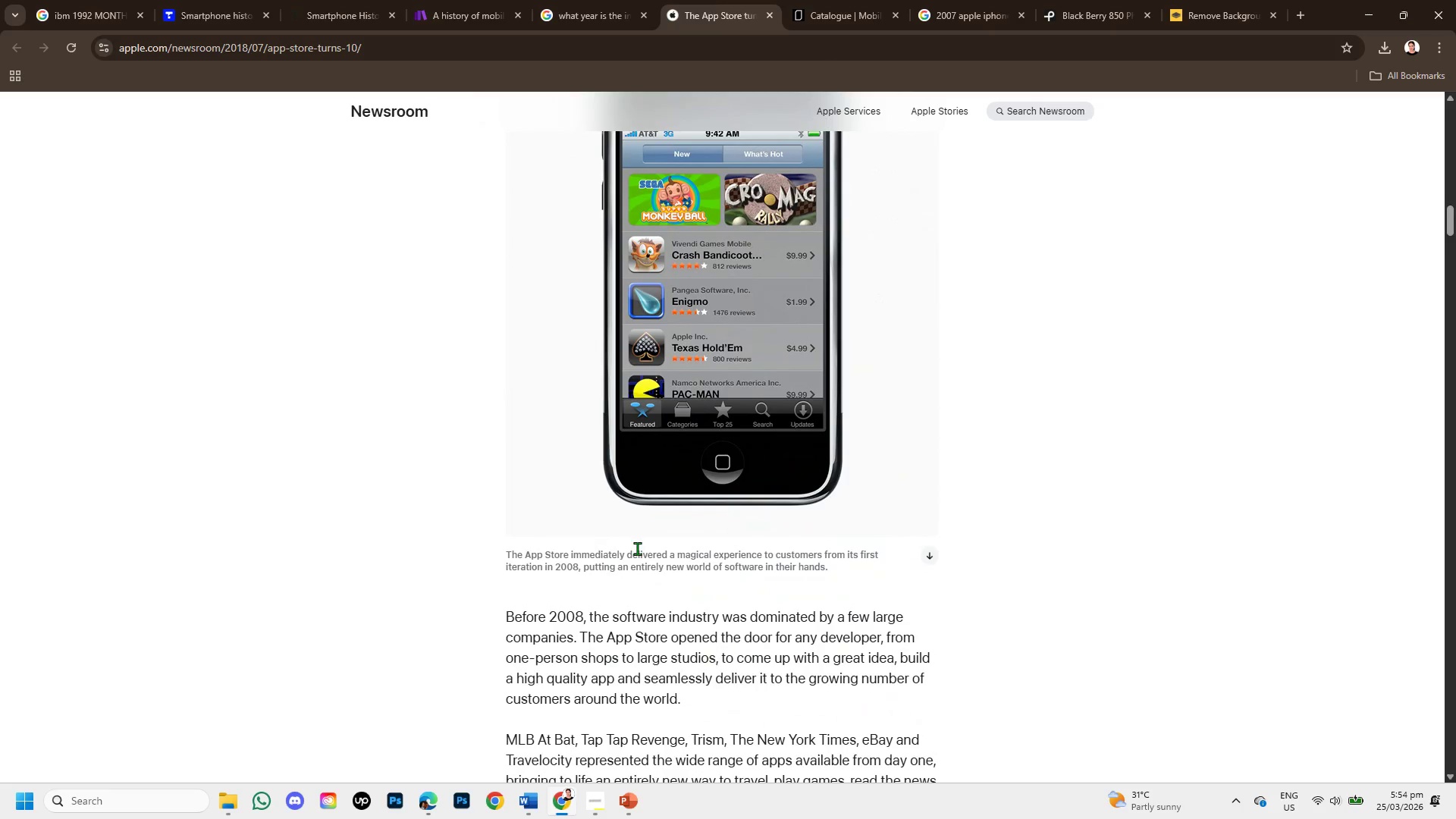 
scroll: coordinate [637, 548], scroll_direction: up, amount: 1.0
 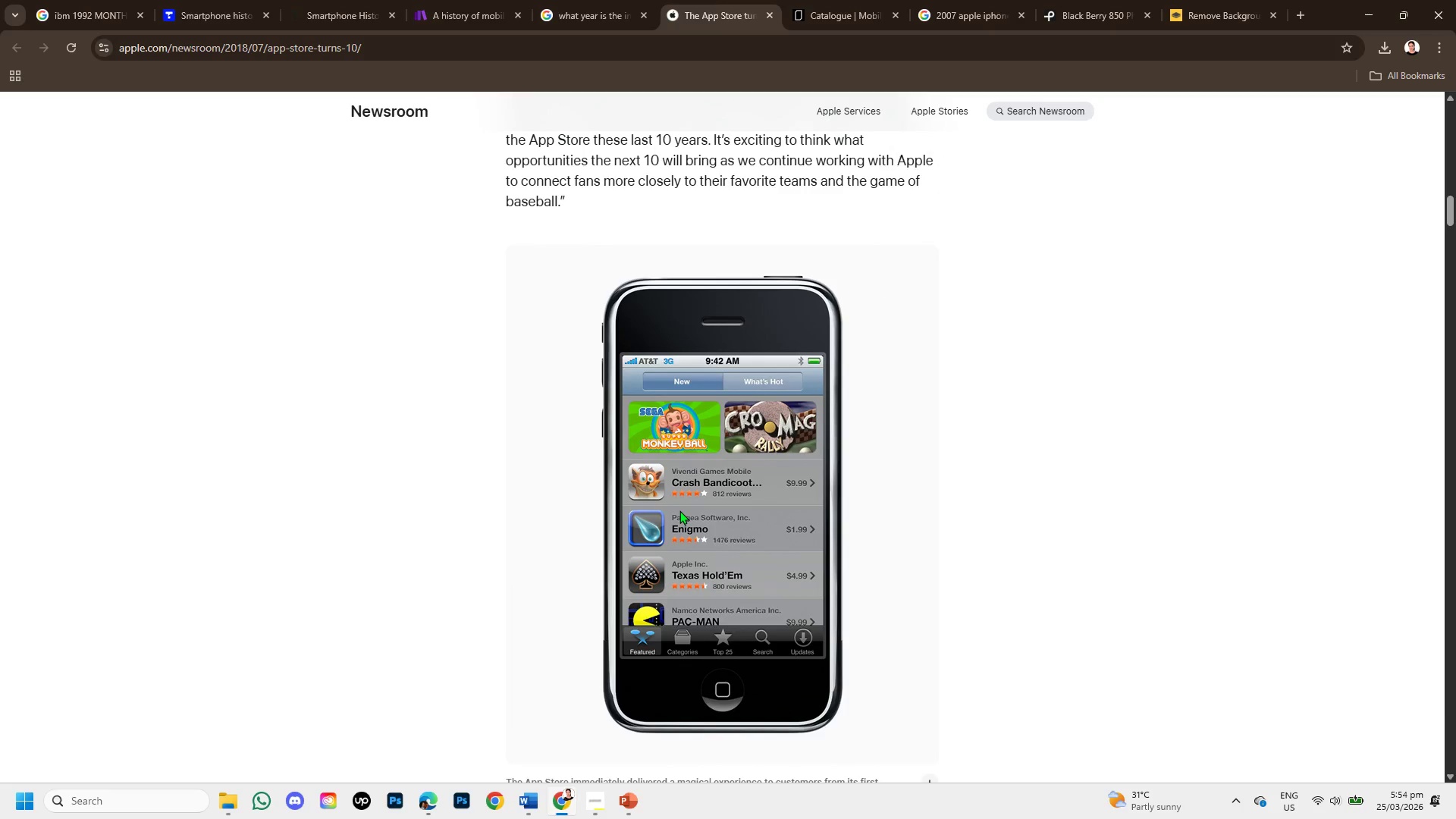 
scroll: coordinate [676, 514], scroll_direction: down, amount: 1.0
 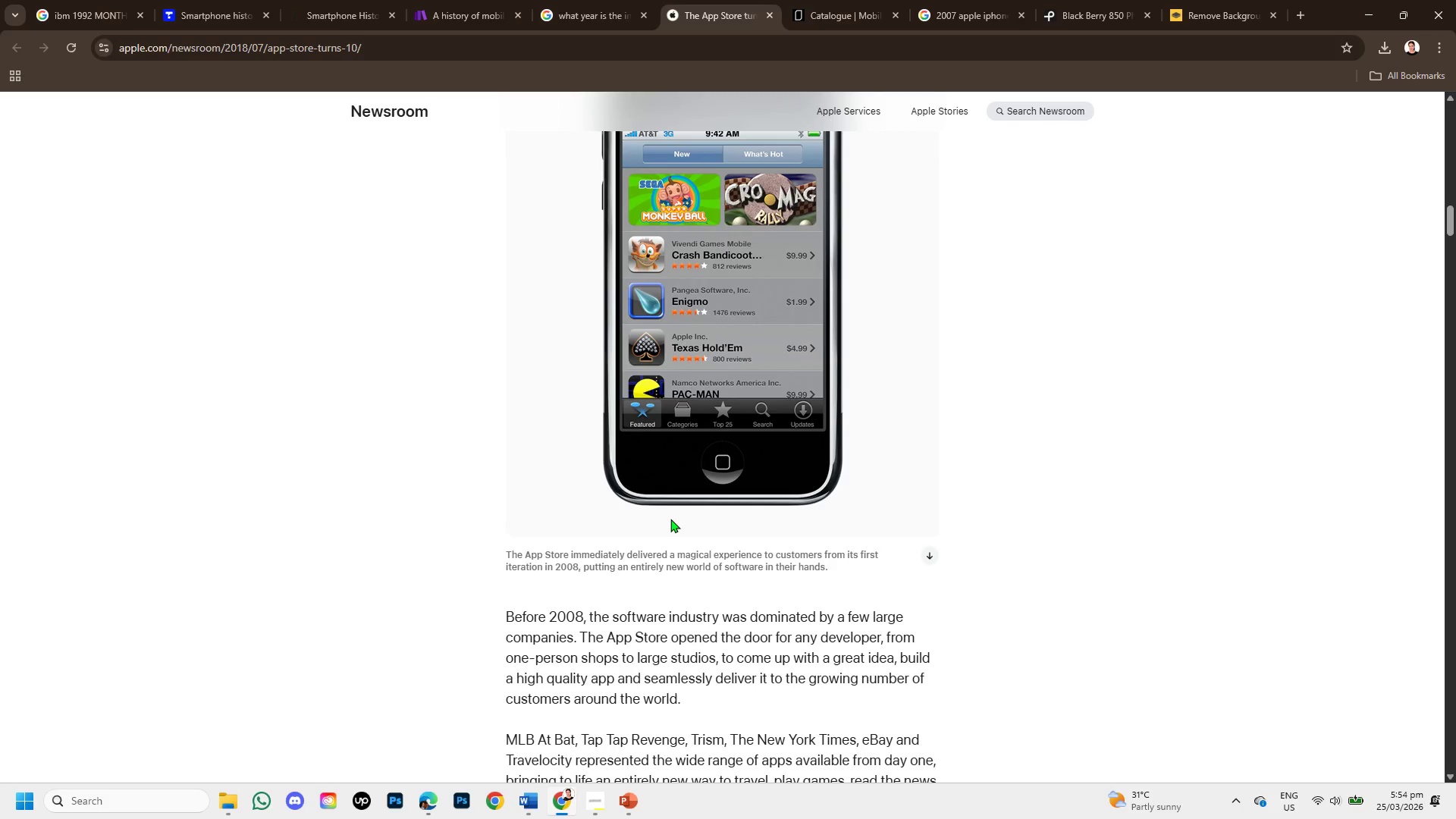 
scroll: coordinate [670, 519], scroll_direction: up, amount: 3.0
 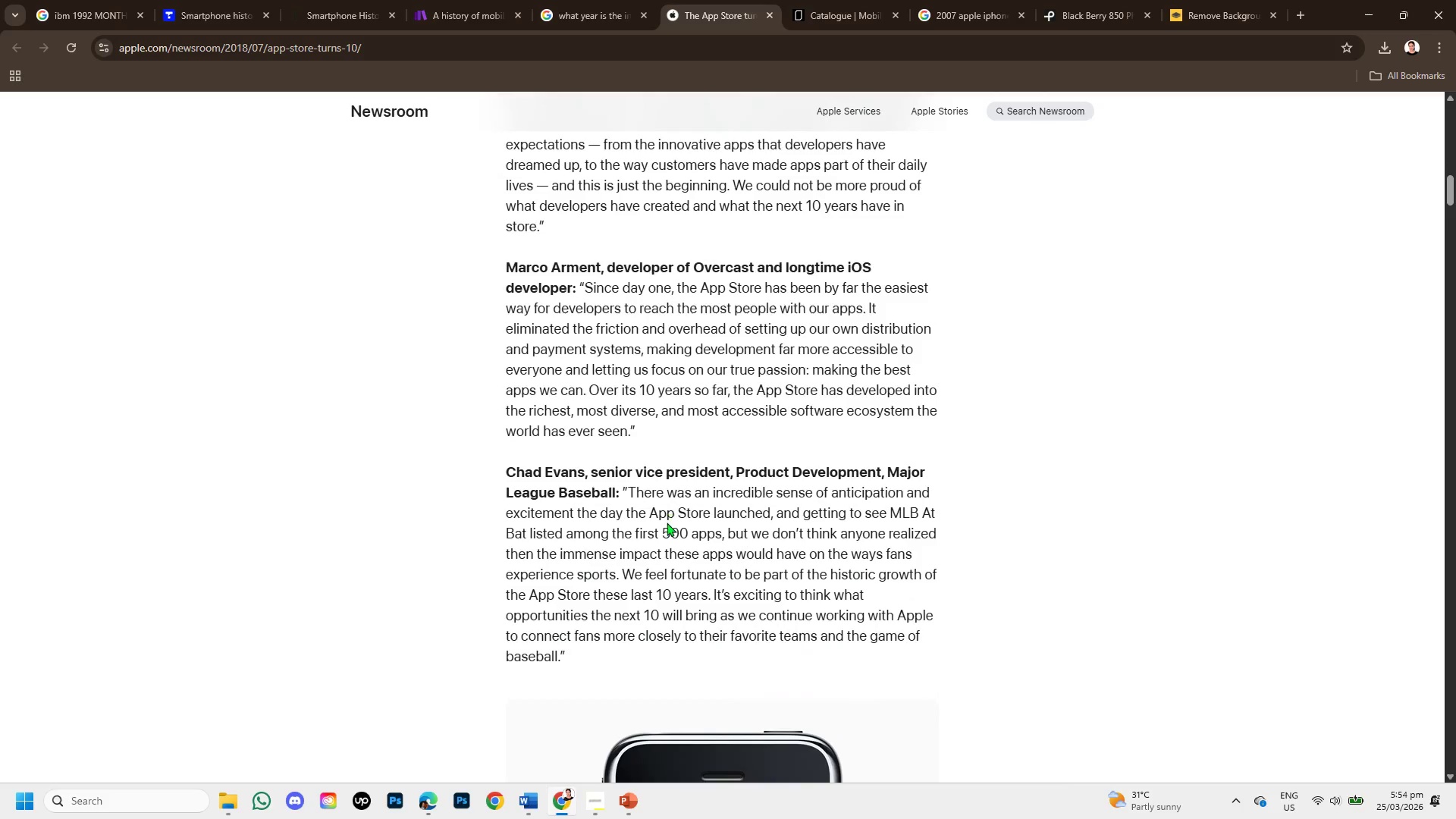 
scroll: coordinate [667, 522], scroll_direction: down, amount: 3.0
 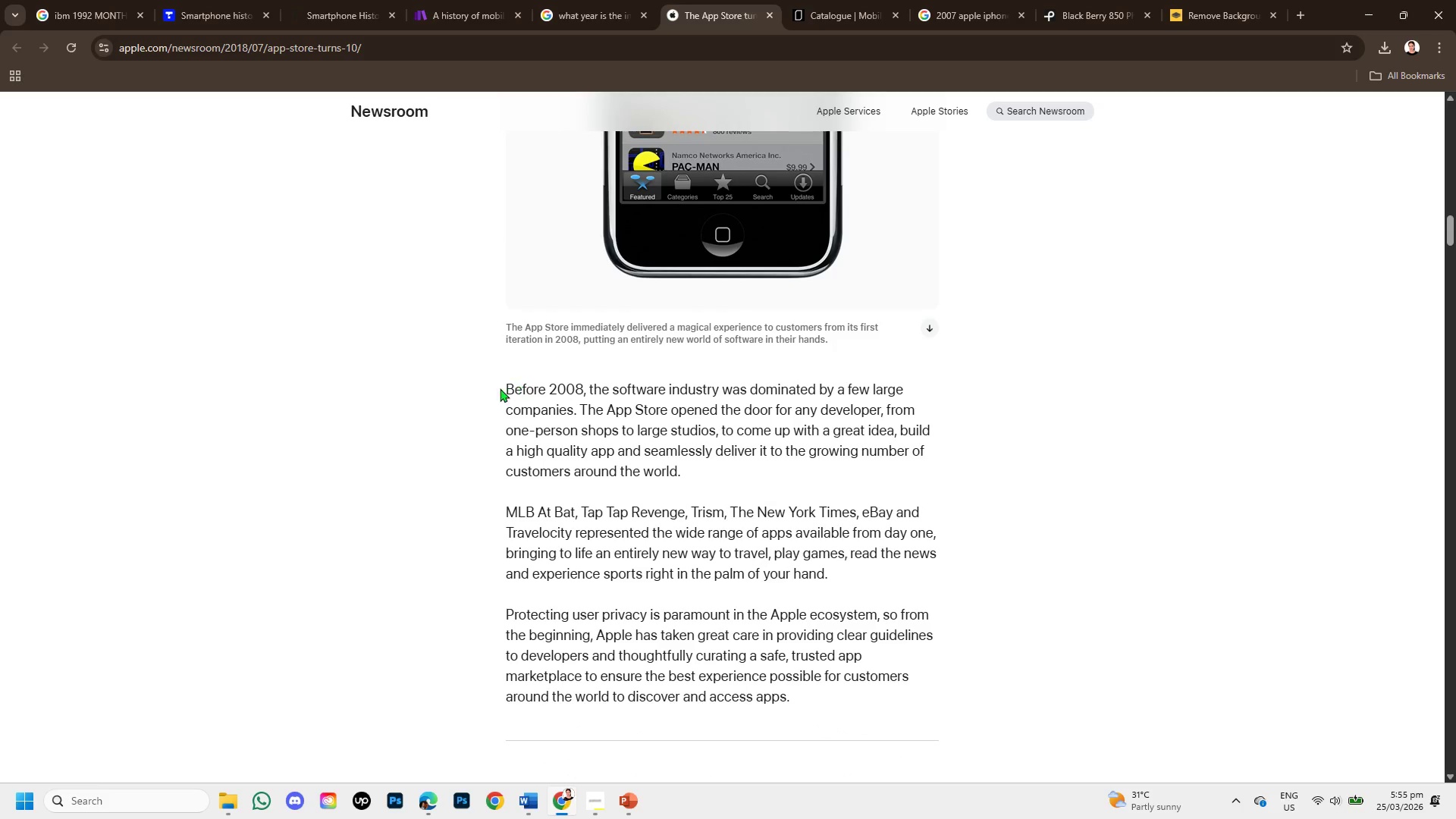 
left_click_drag(start_coordinate=[495, 385], to_coordinate=[894, 574])
 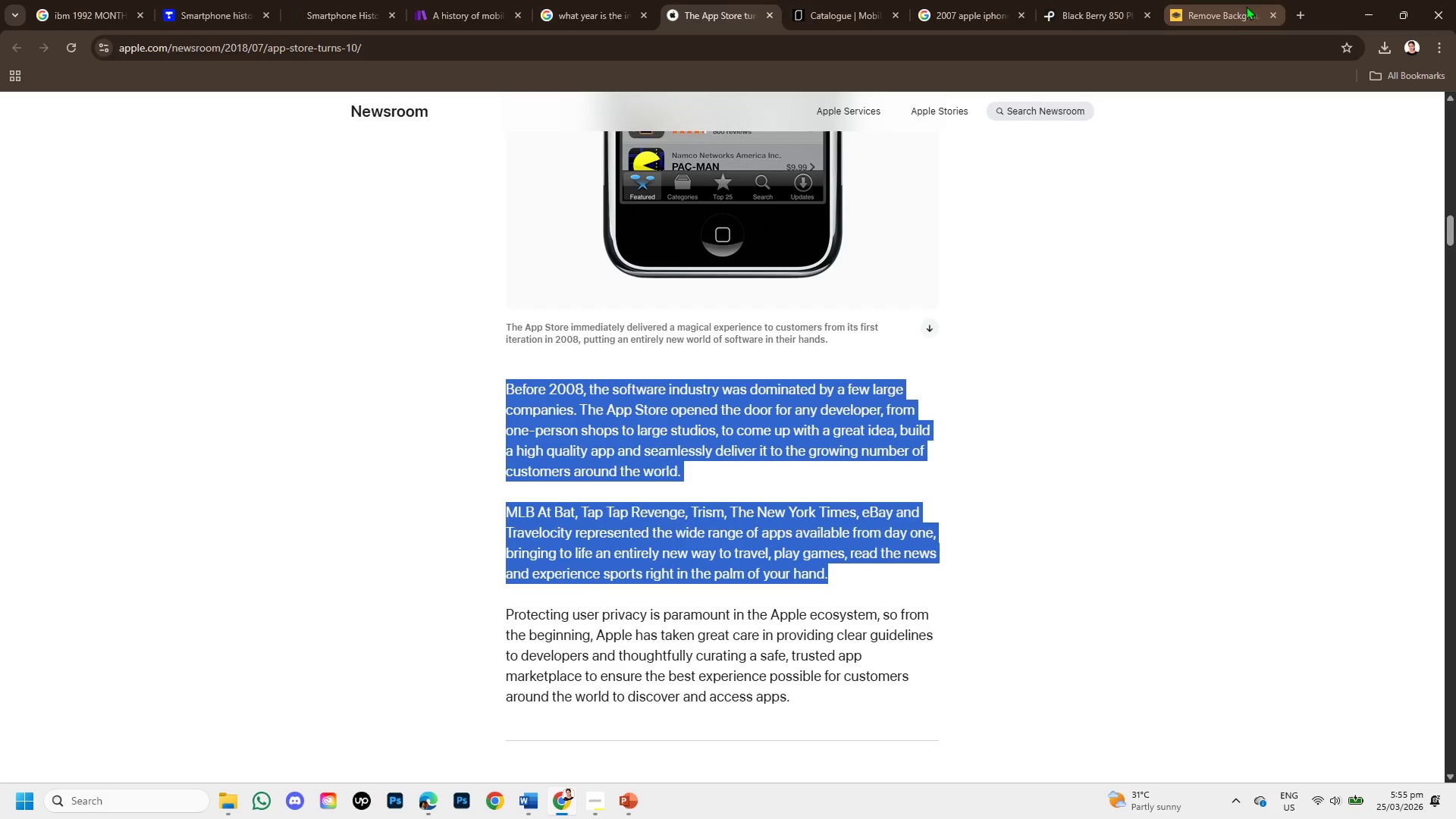 
left_click([1192, 15])
 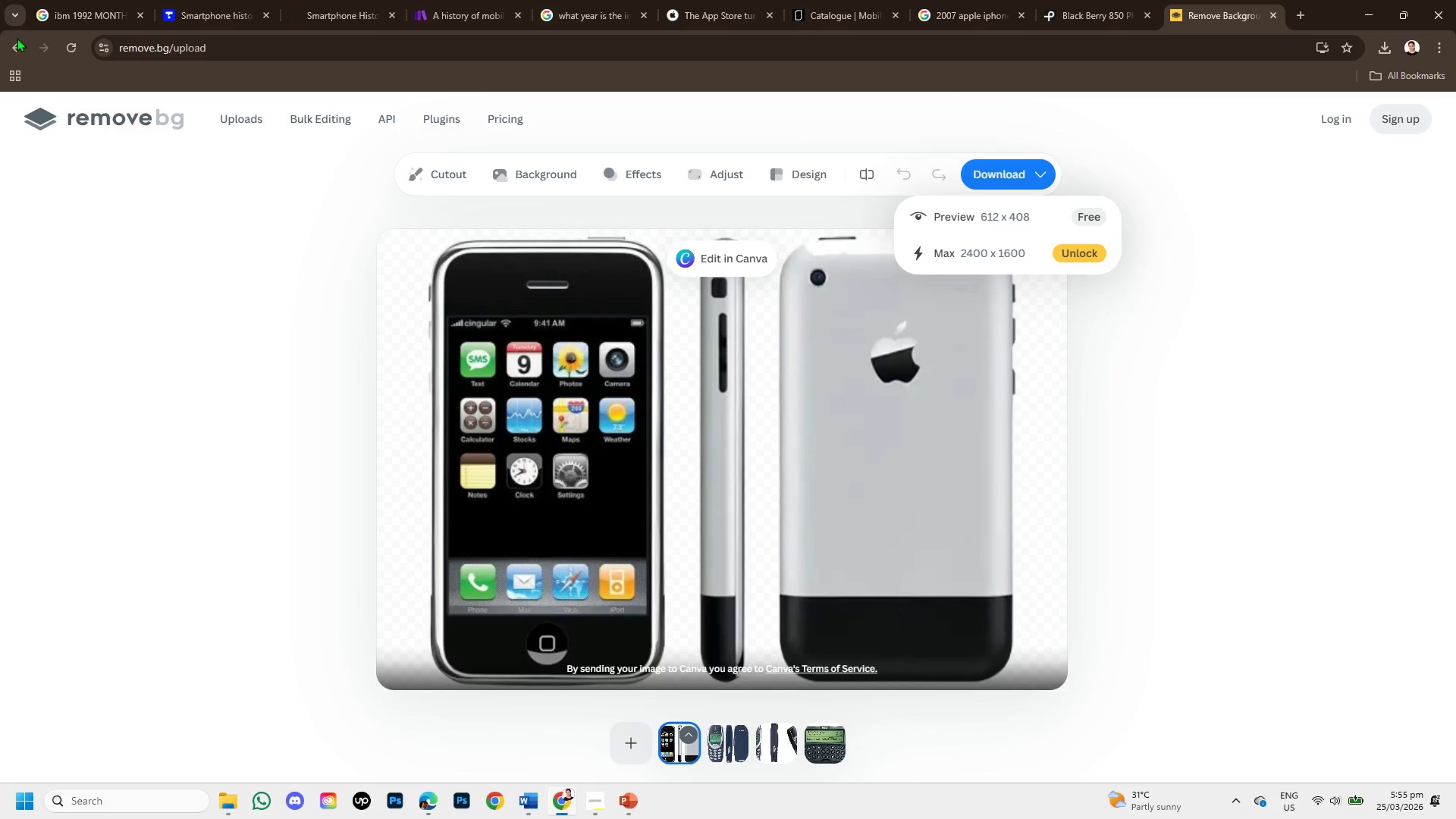 
left_click([17, 53])
 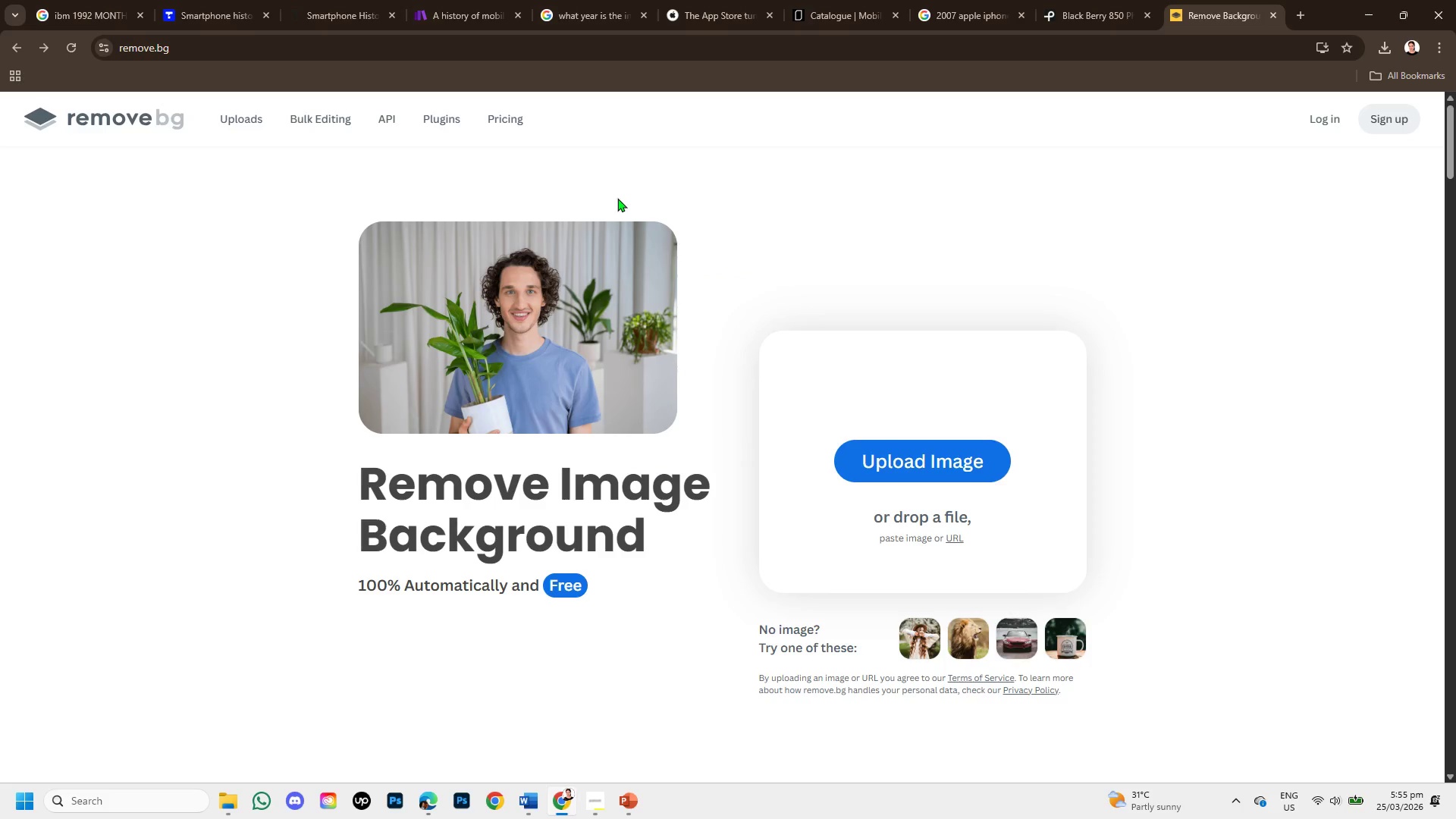 
key(Meta+V)
 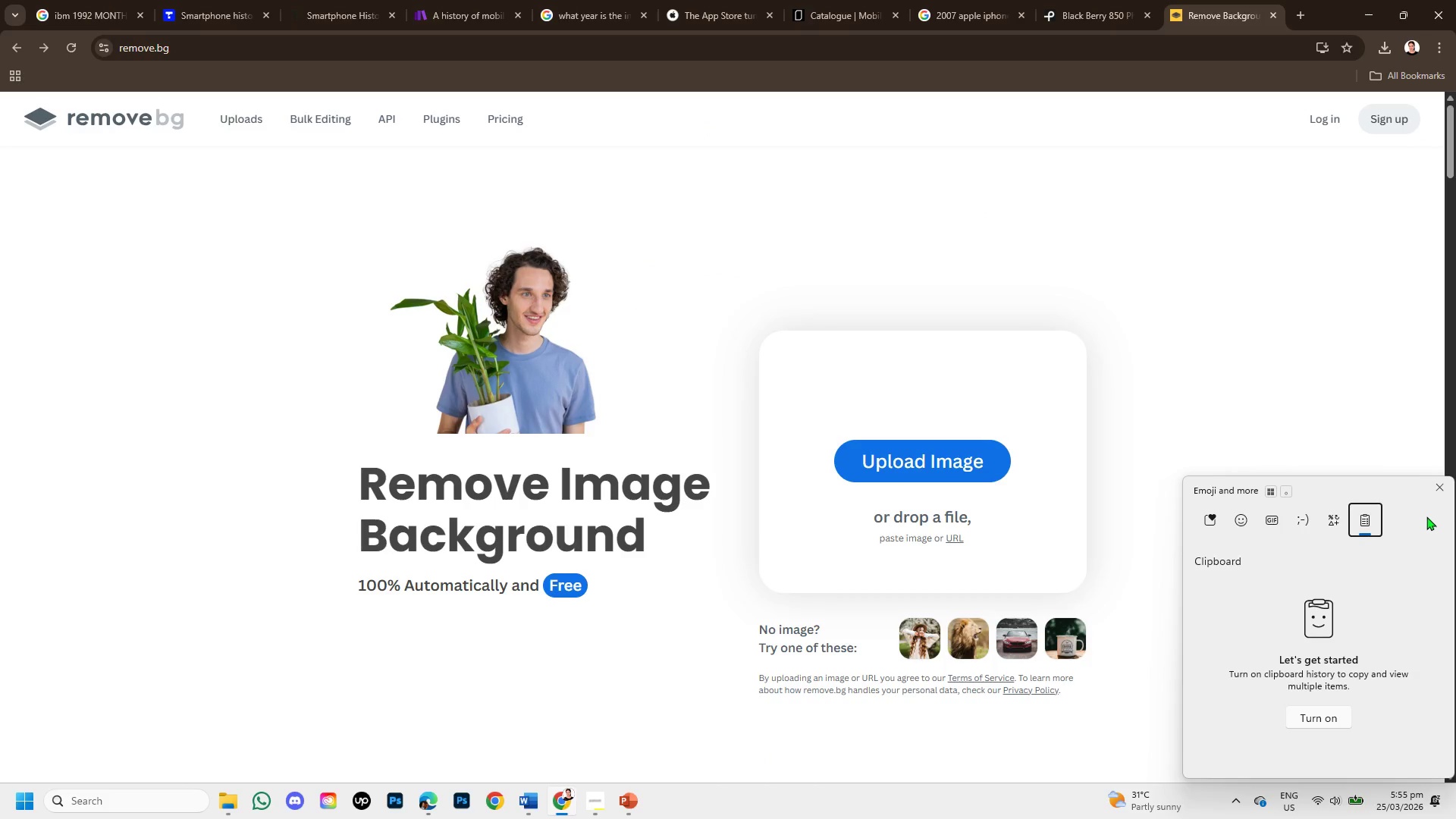 
left_click([1434, 485])
 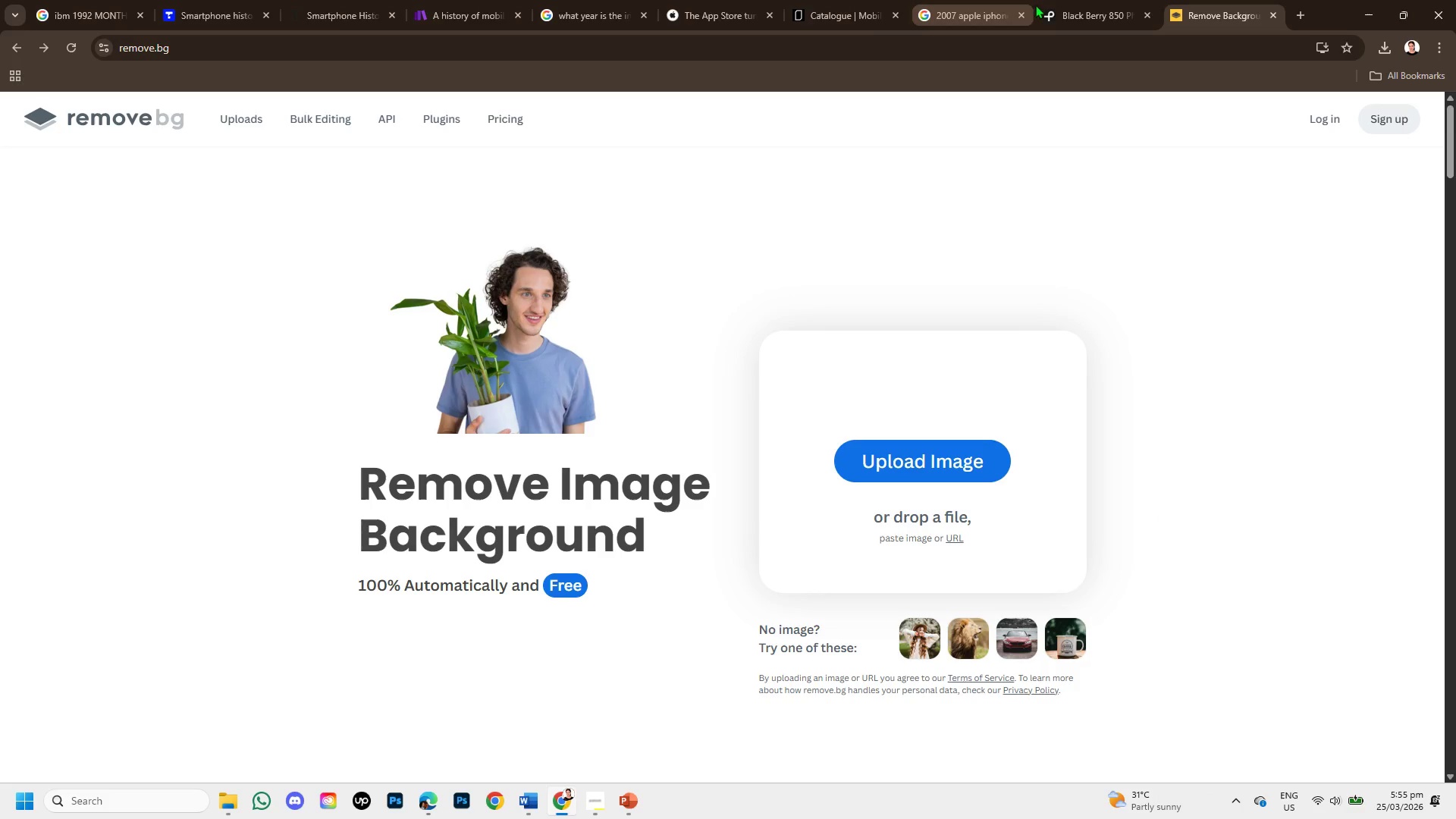 
left_click([1050, 11])
 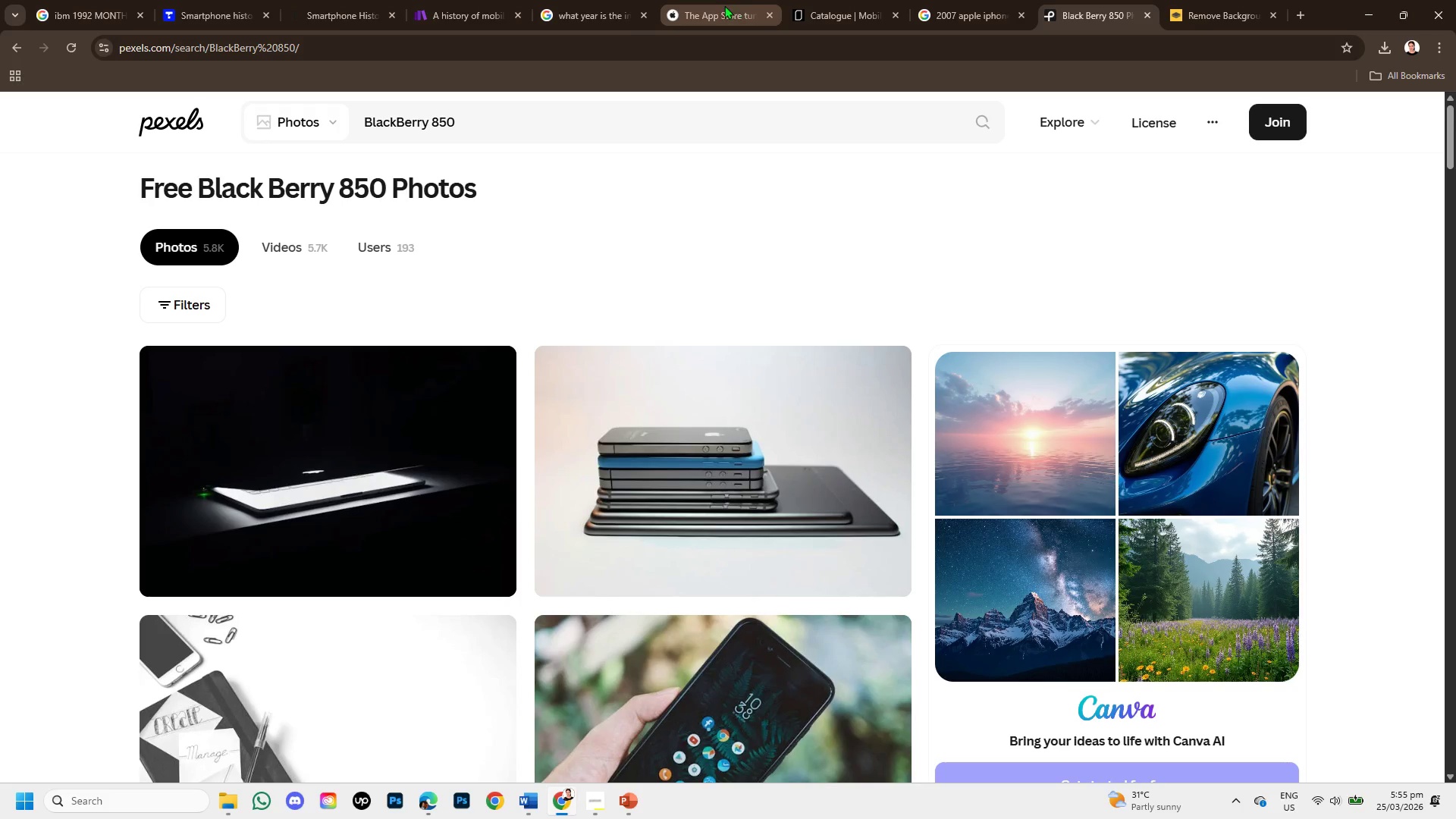 
left_click([720, 2])
 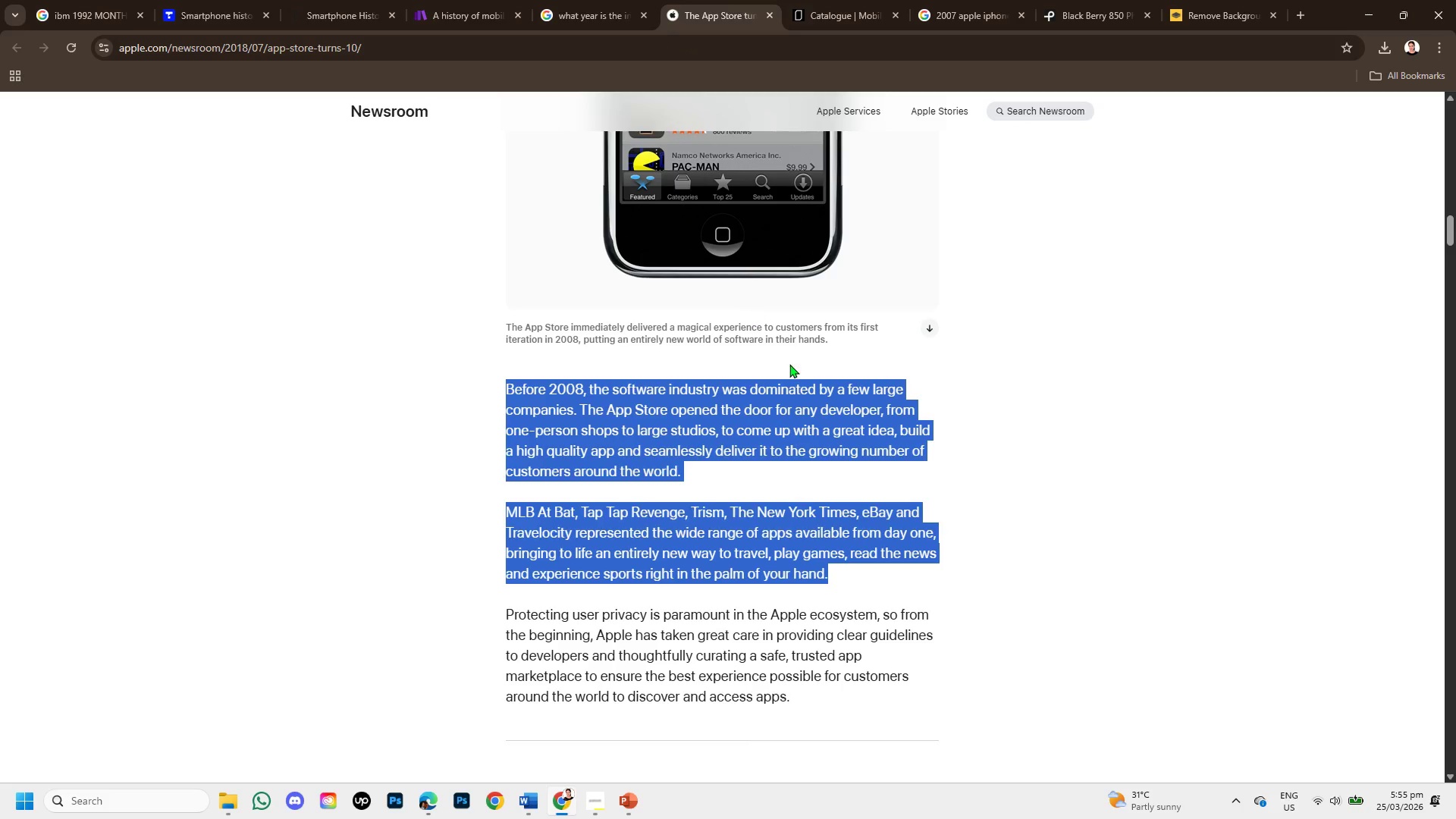 
scroll: coordinate [770, 351], scroll_direction: up, amount: 2.0
 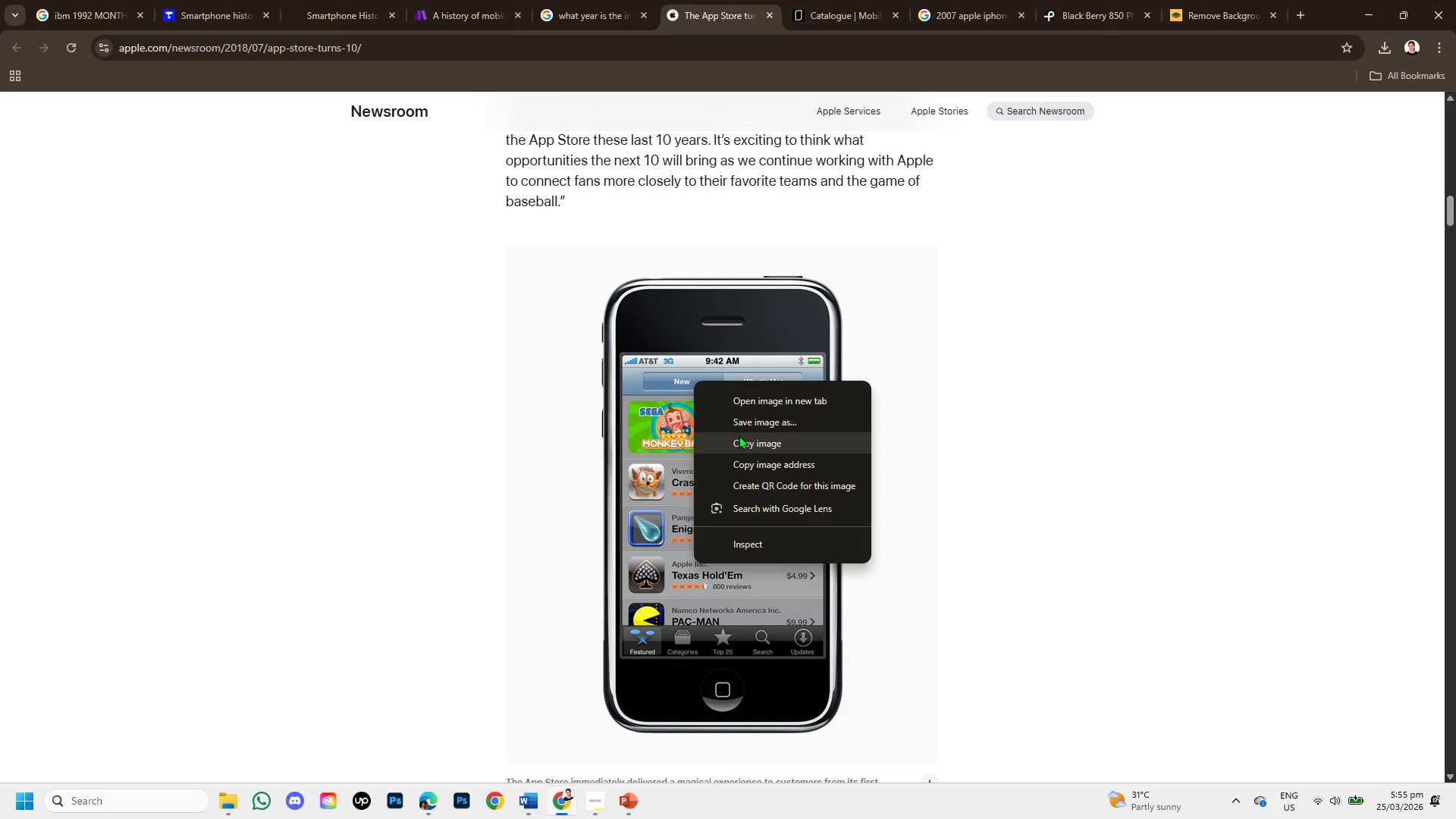 
left_click([739, 435])
 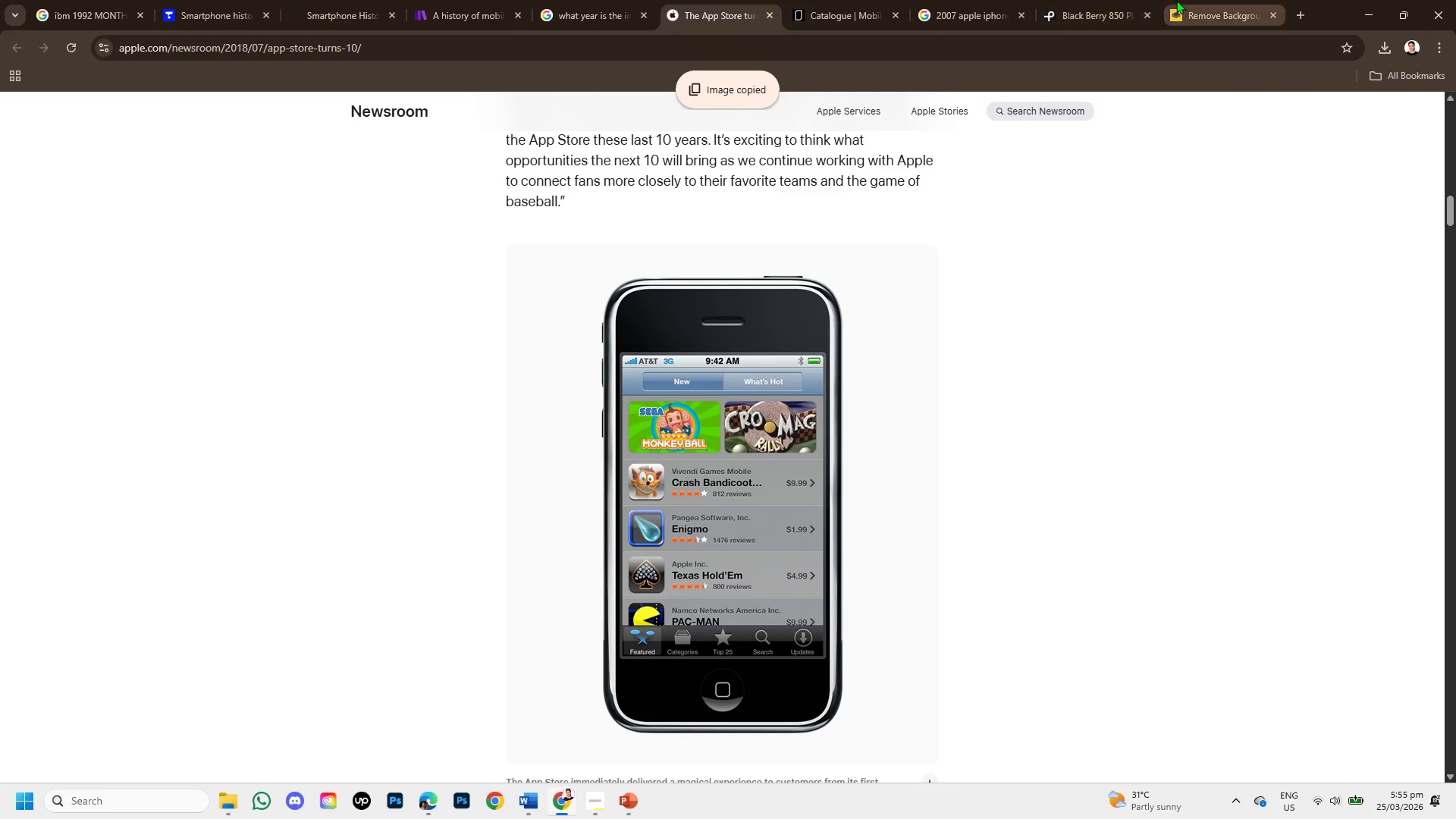 
left_click_drag(start_coordinate=[1184, 2], to_coordinate=[1185, 8])
 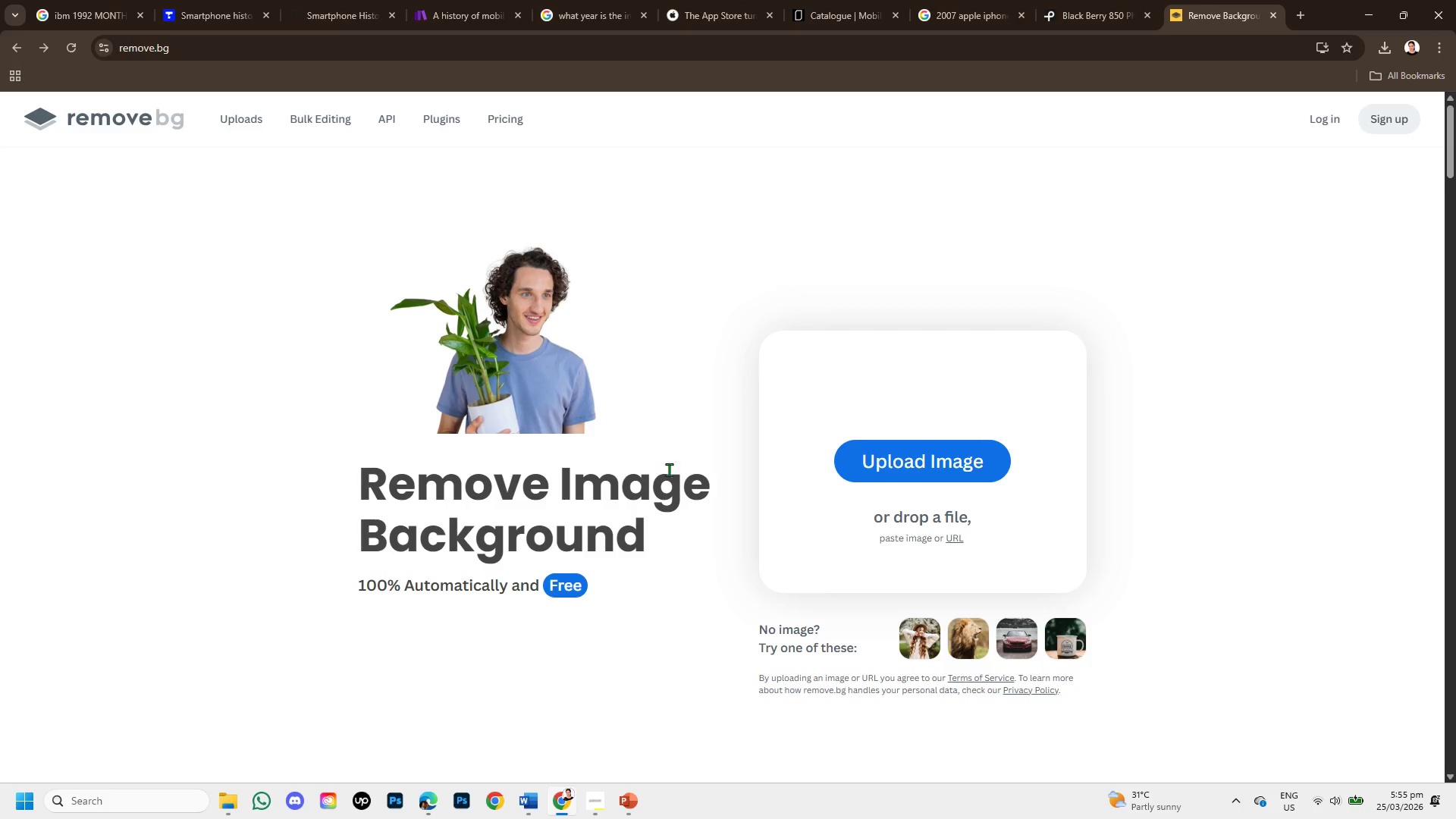 
key(Control+V)
 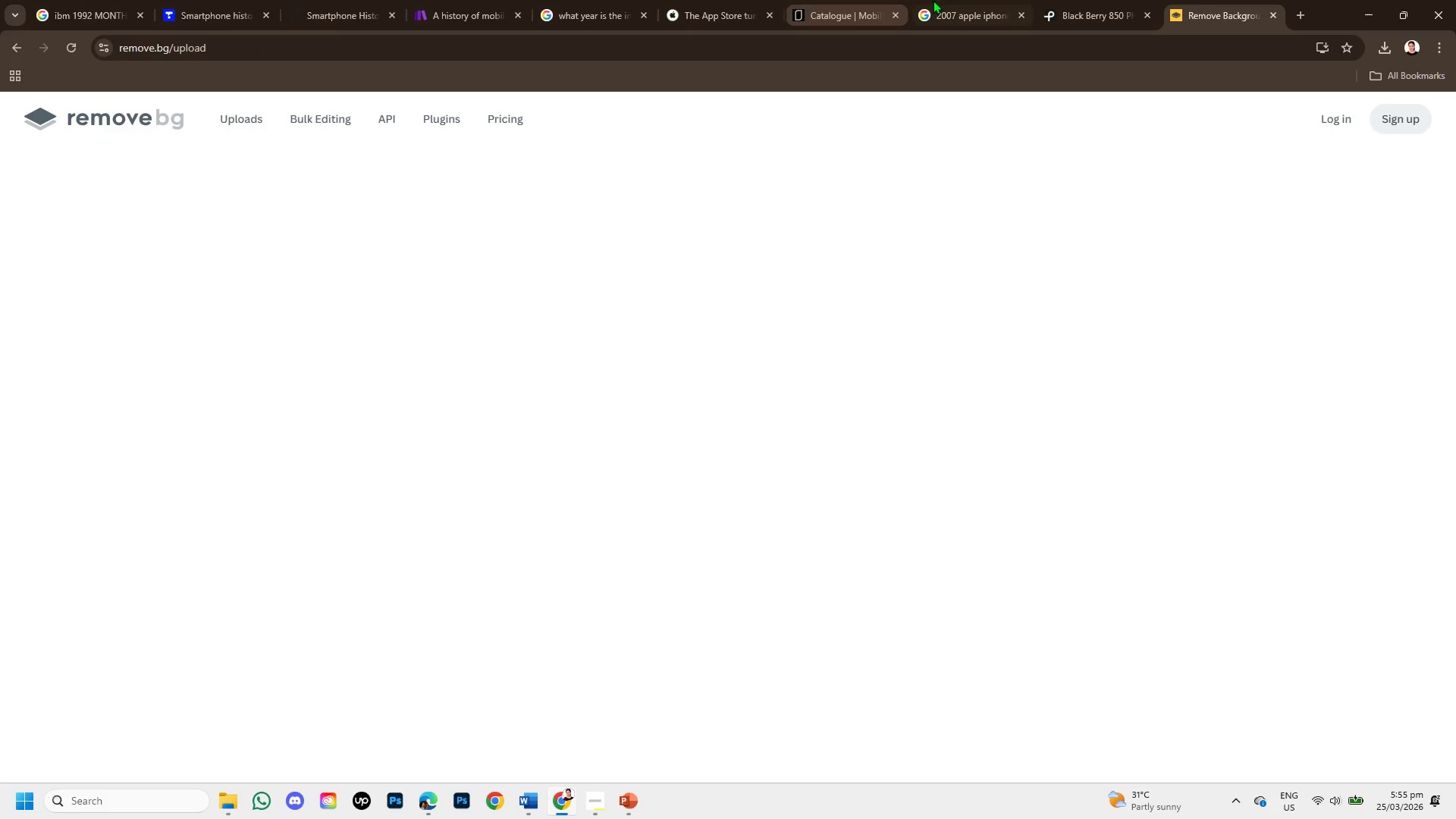 
mouse_move([1028, 20])
 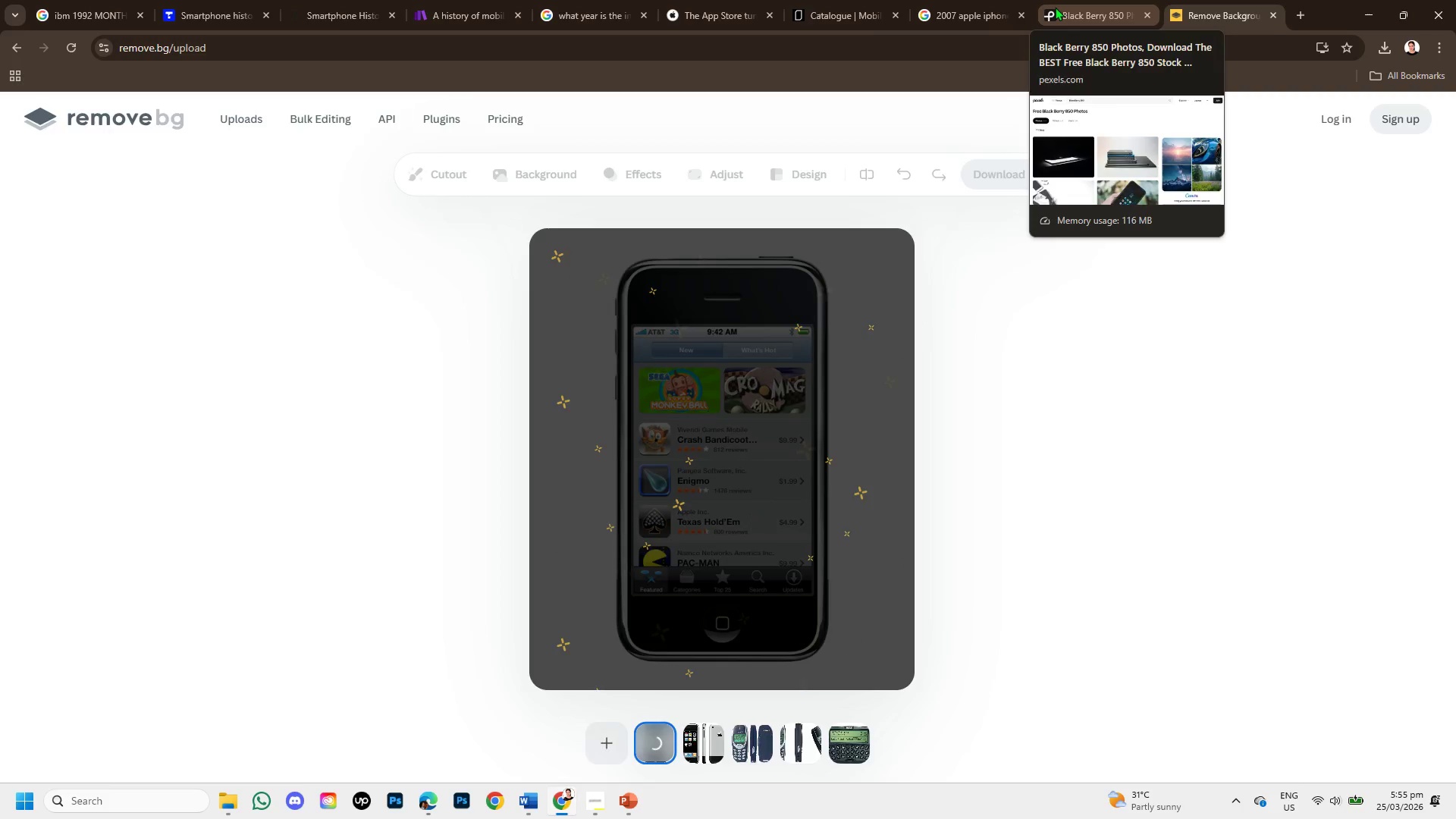 
left_click([1055, 7])
 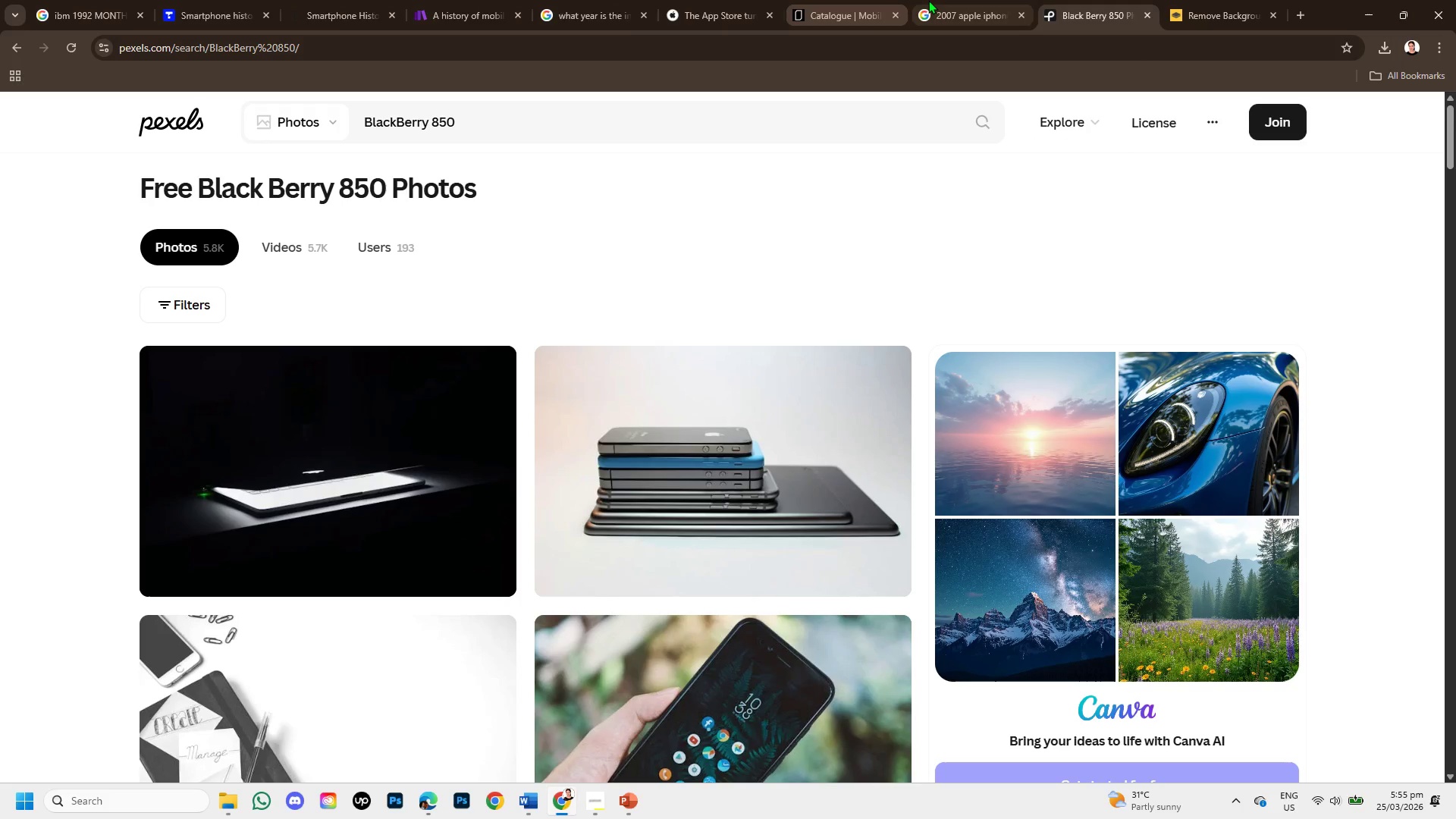 
left_click([929, 0])
 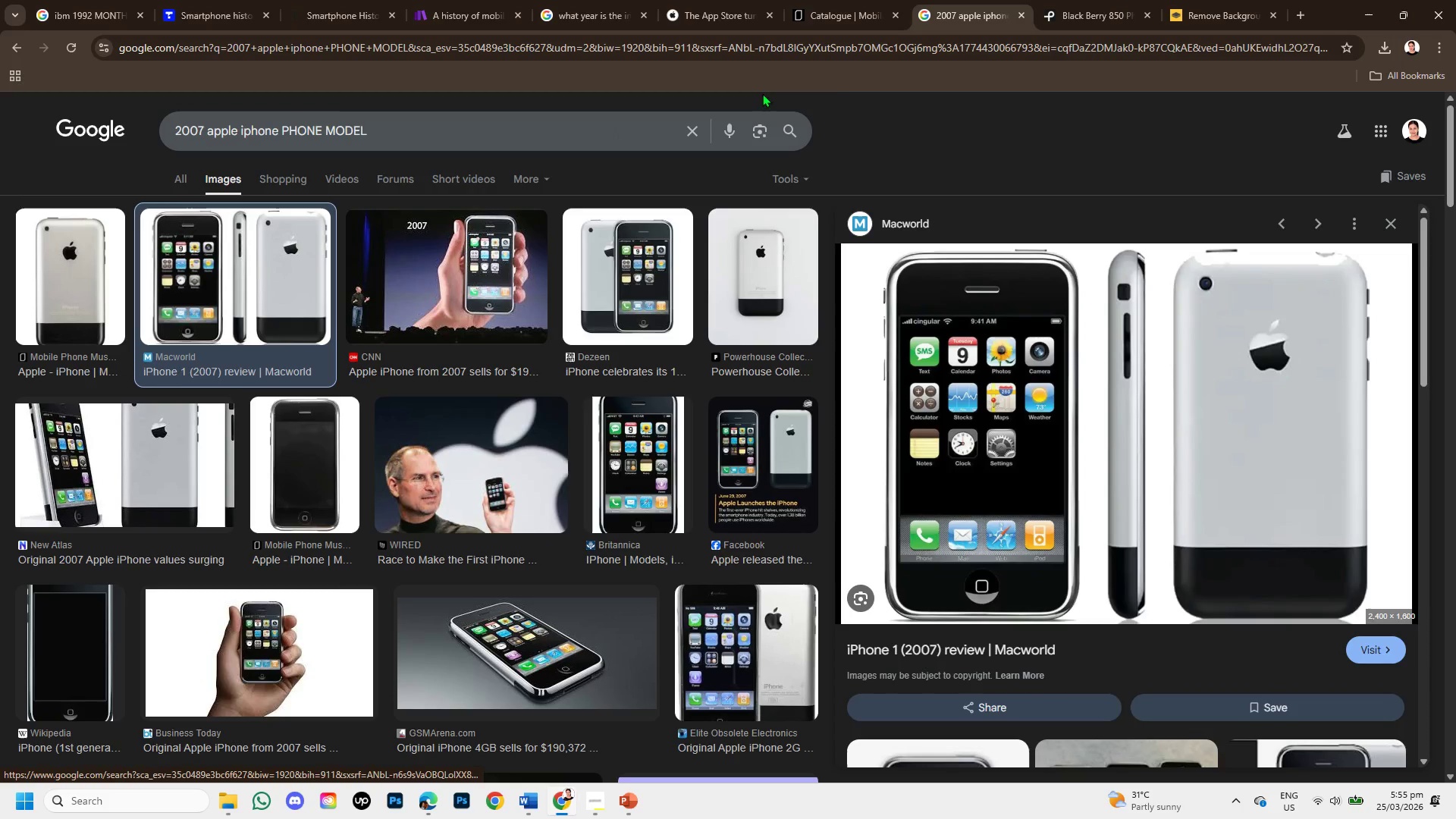 
left_click([819, 0])
 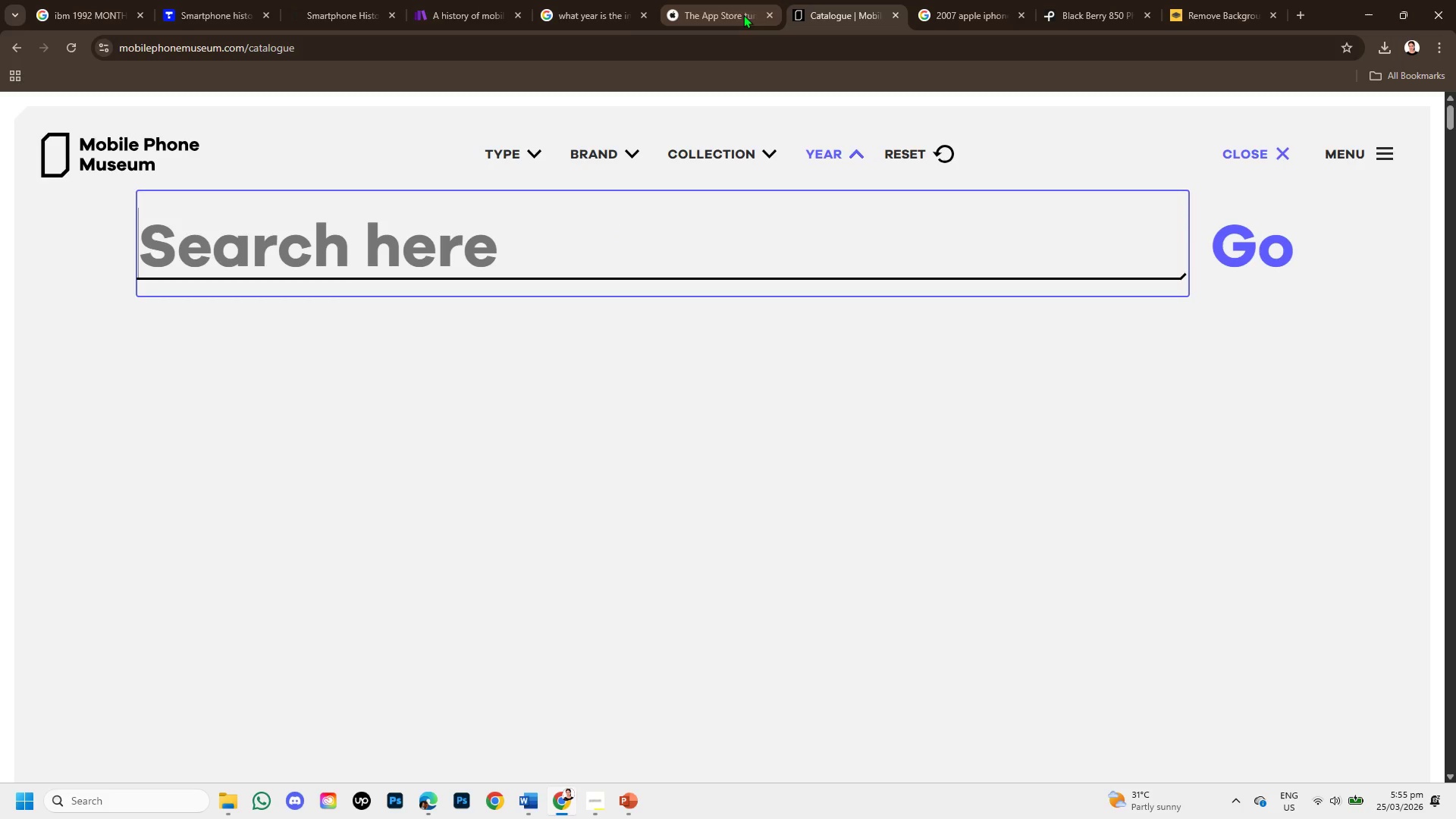 
left_click([742, 2])
 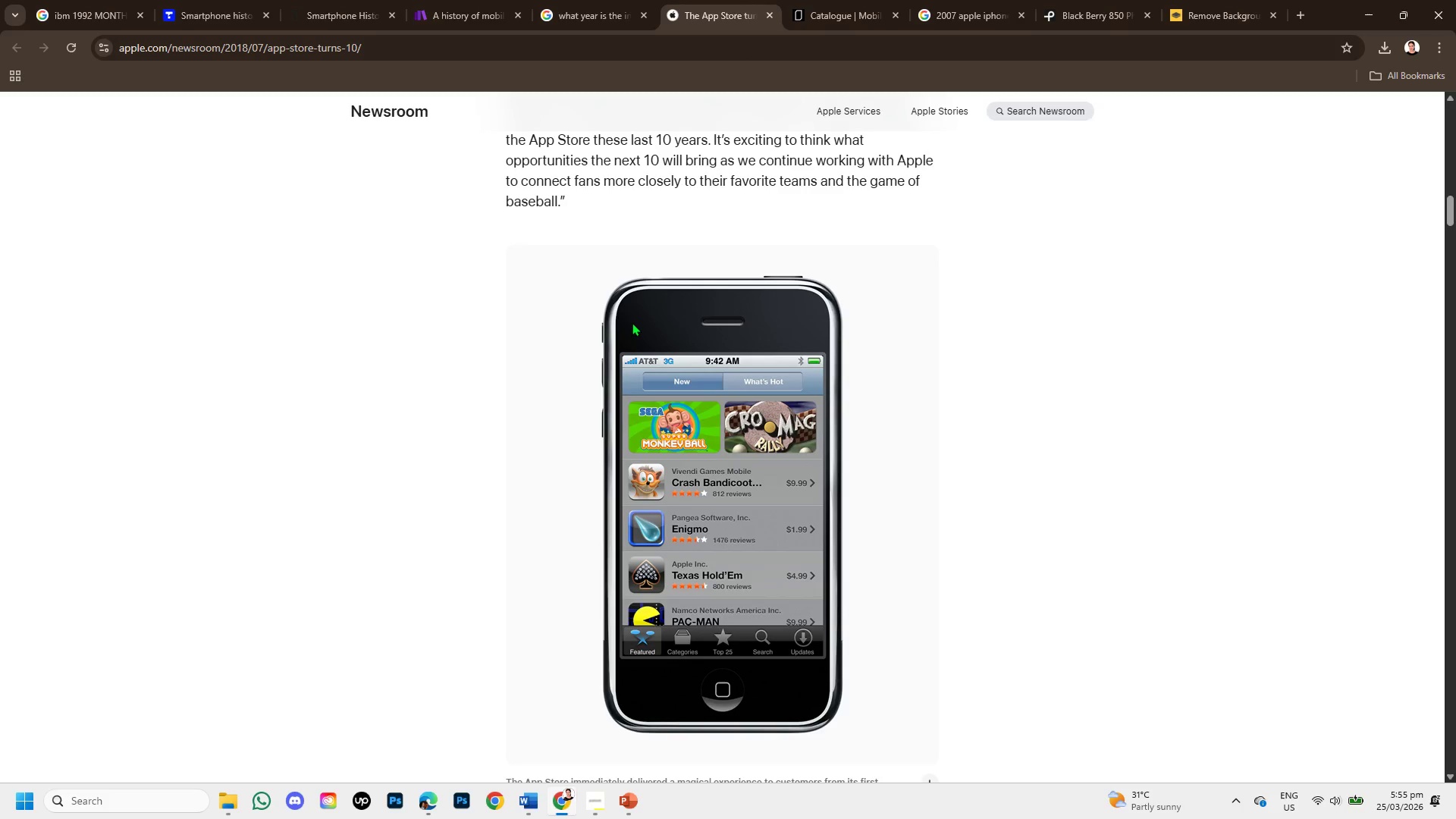 
scroll: coordinate [632, 322], scroll_direction: down, amount: 1.0
 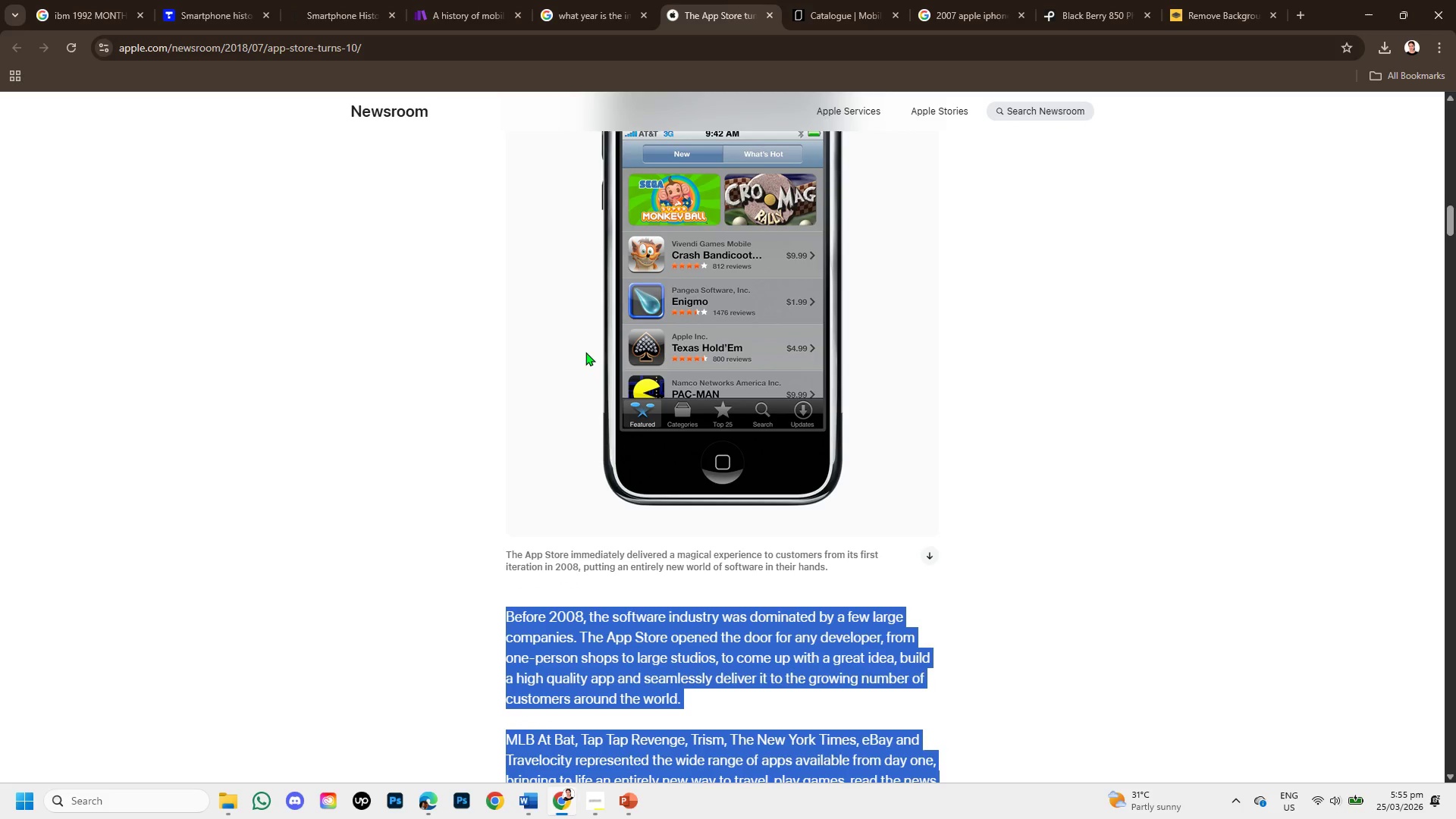 
wait(8.69)
 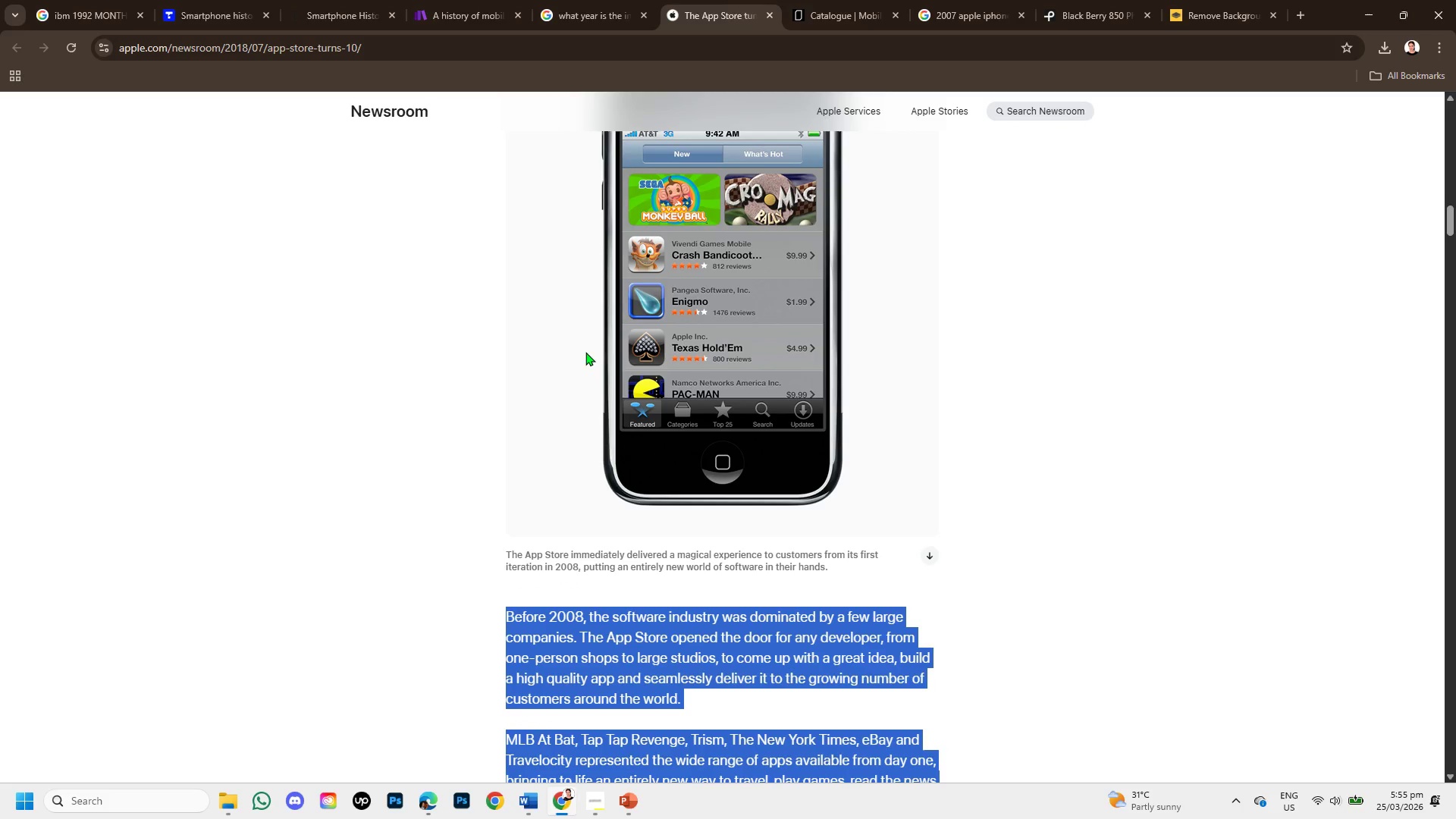 
left_click([1221, 0])
 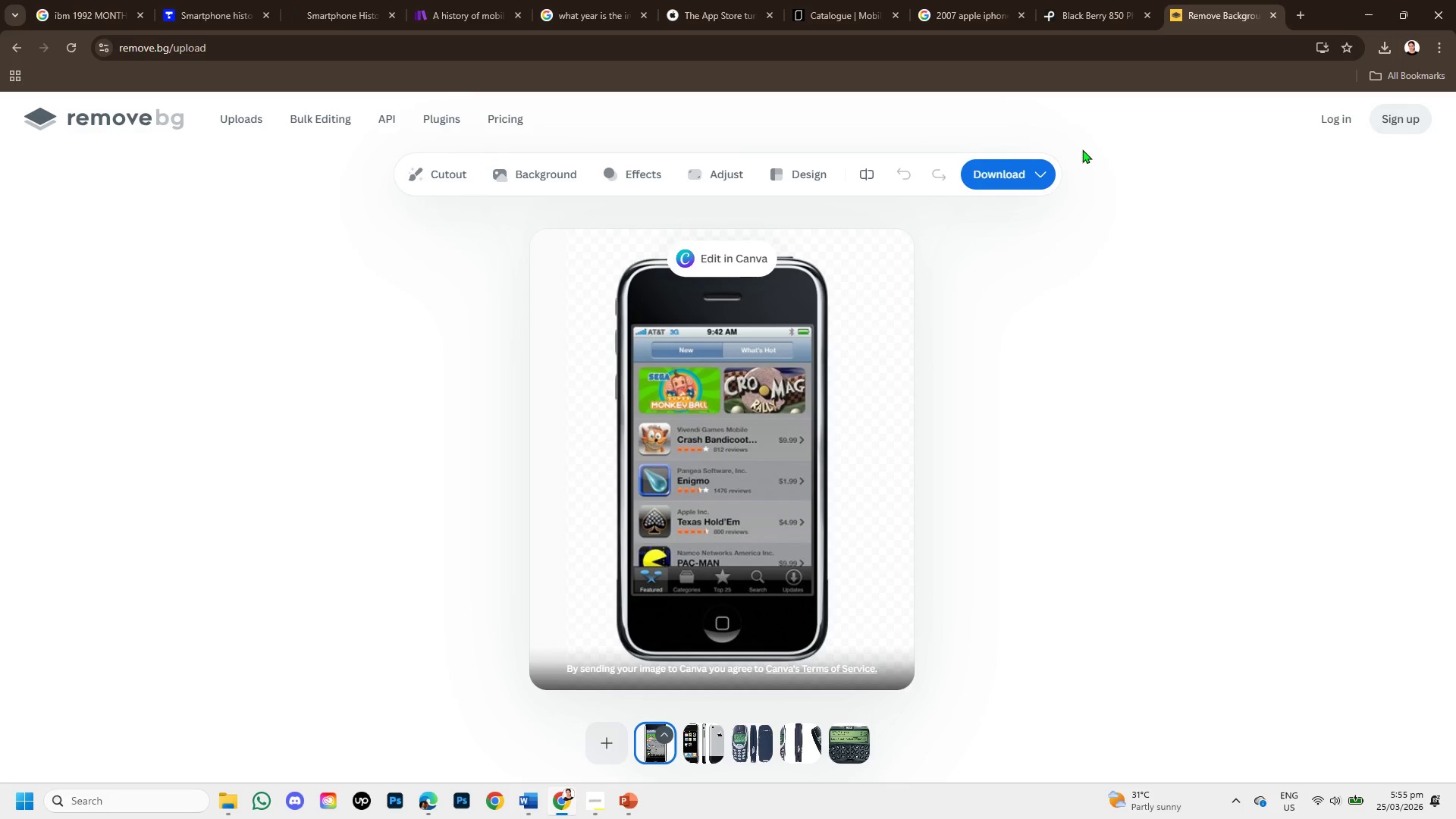 
left_click([1011, 166])
 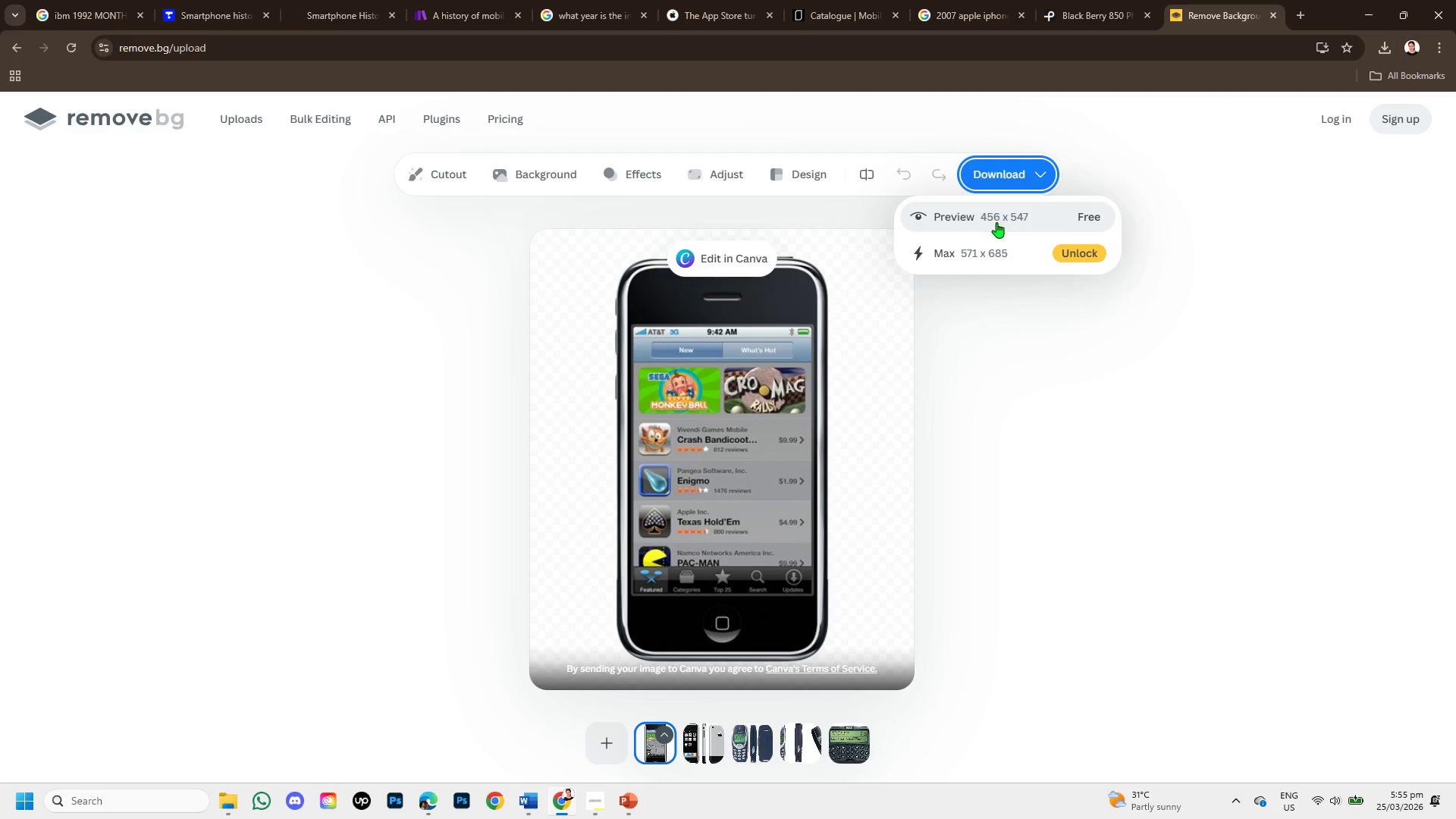 
left_click([993, 220])
 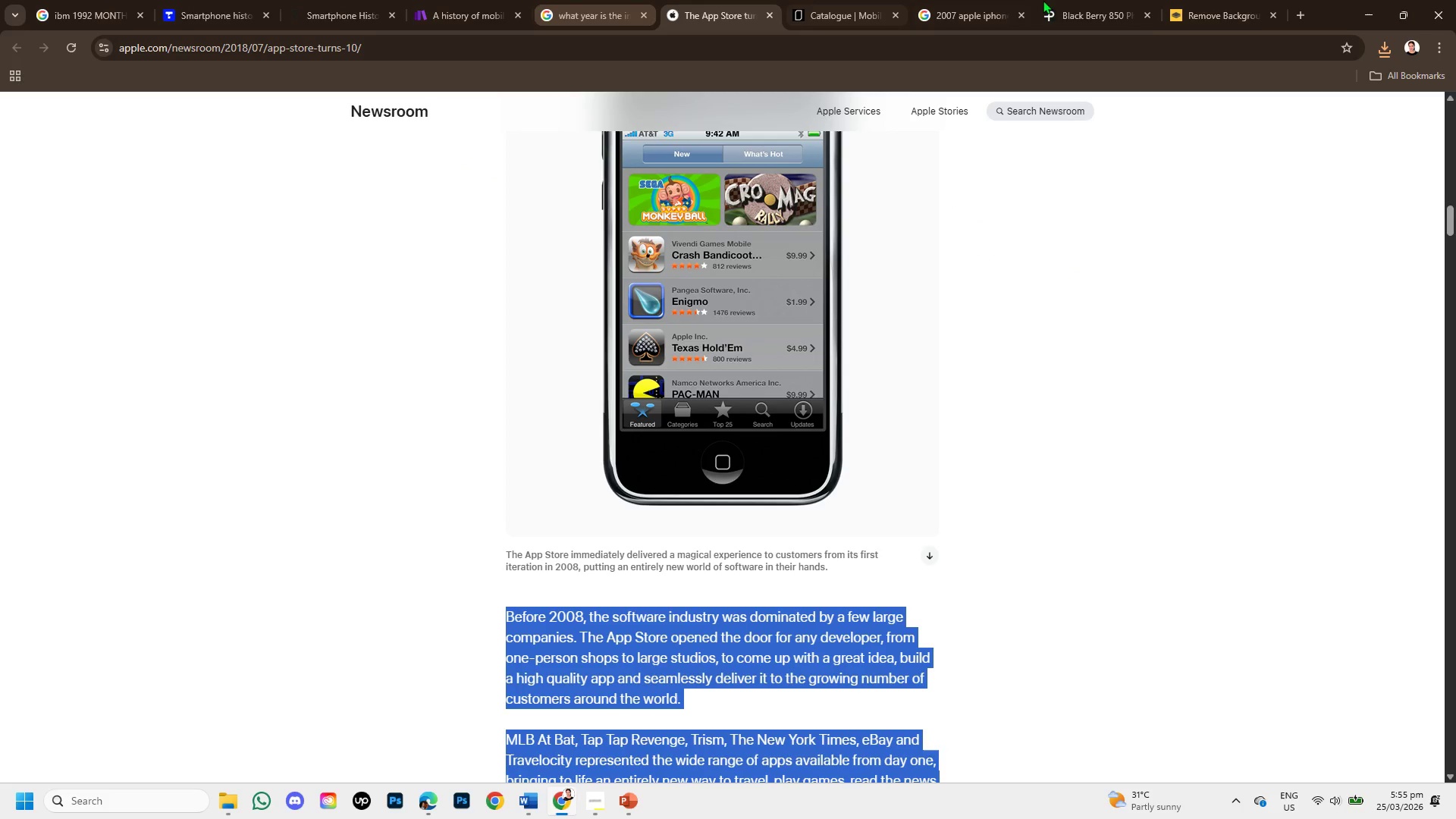 
left_click([968, 8])
 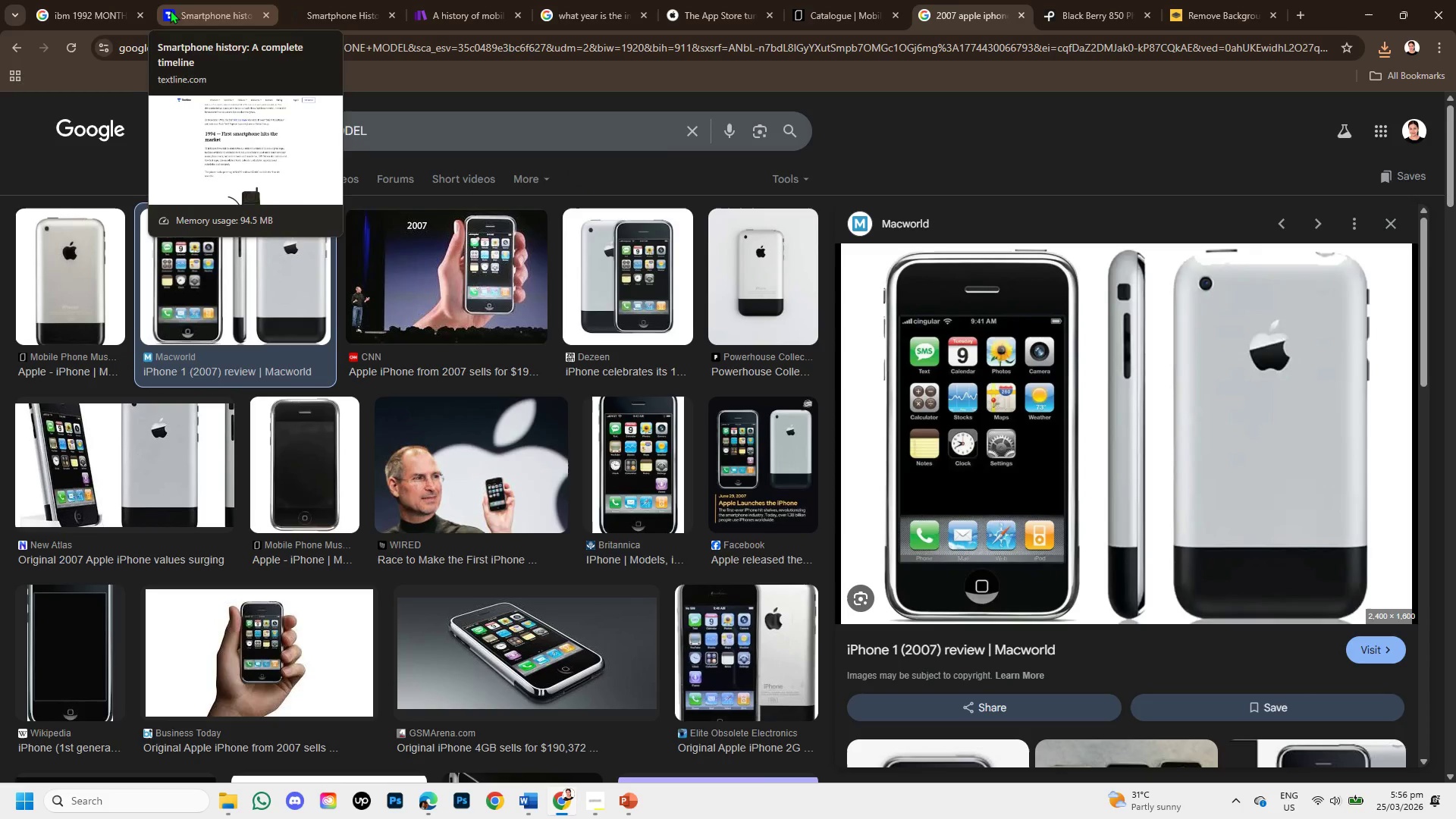 
wait(5.23)
 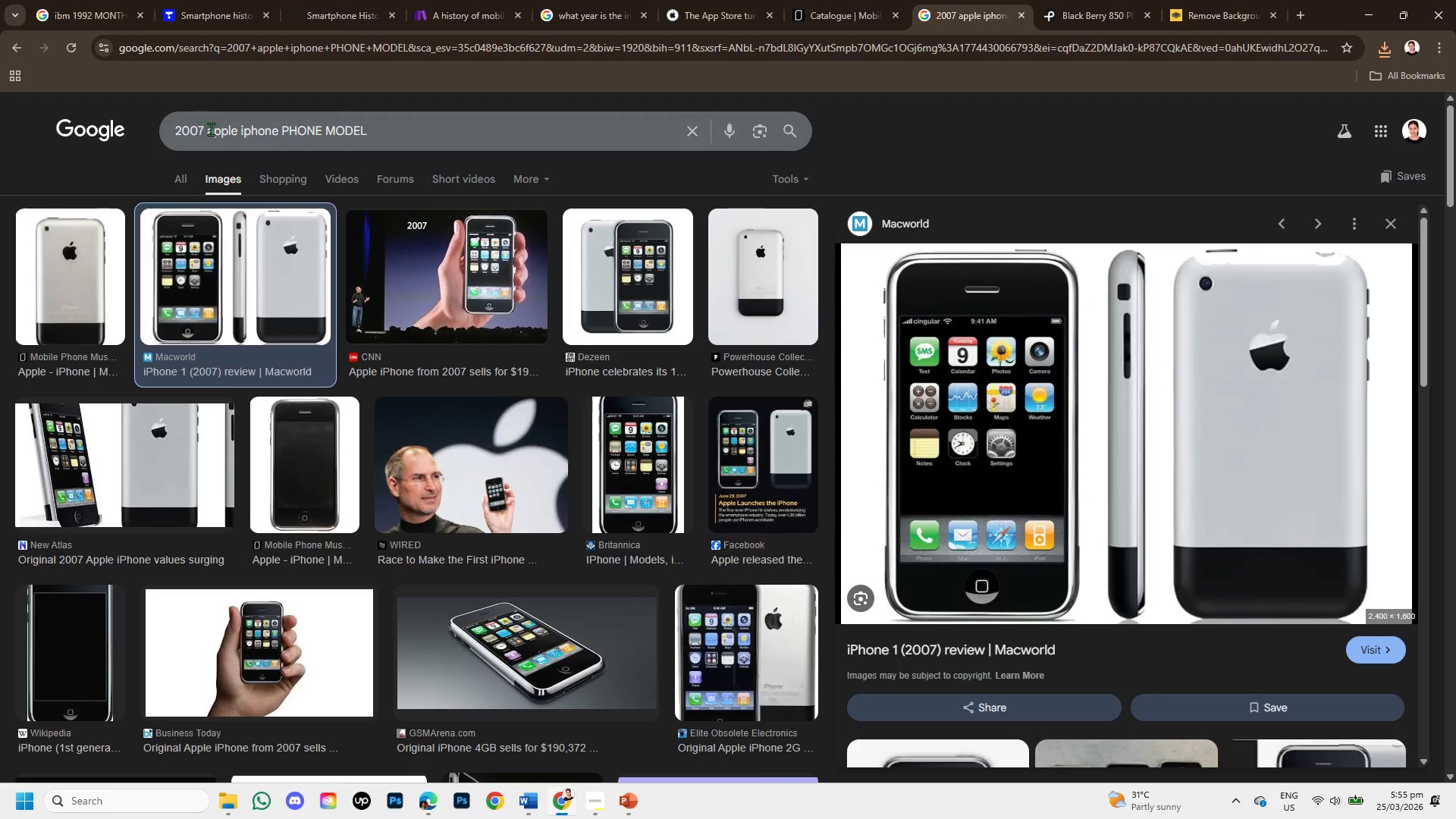 
left_click([588, 0])
 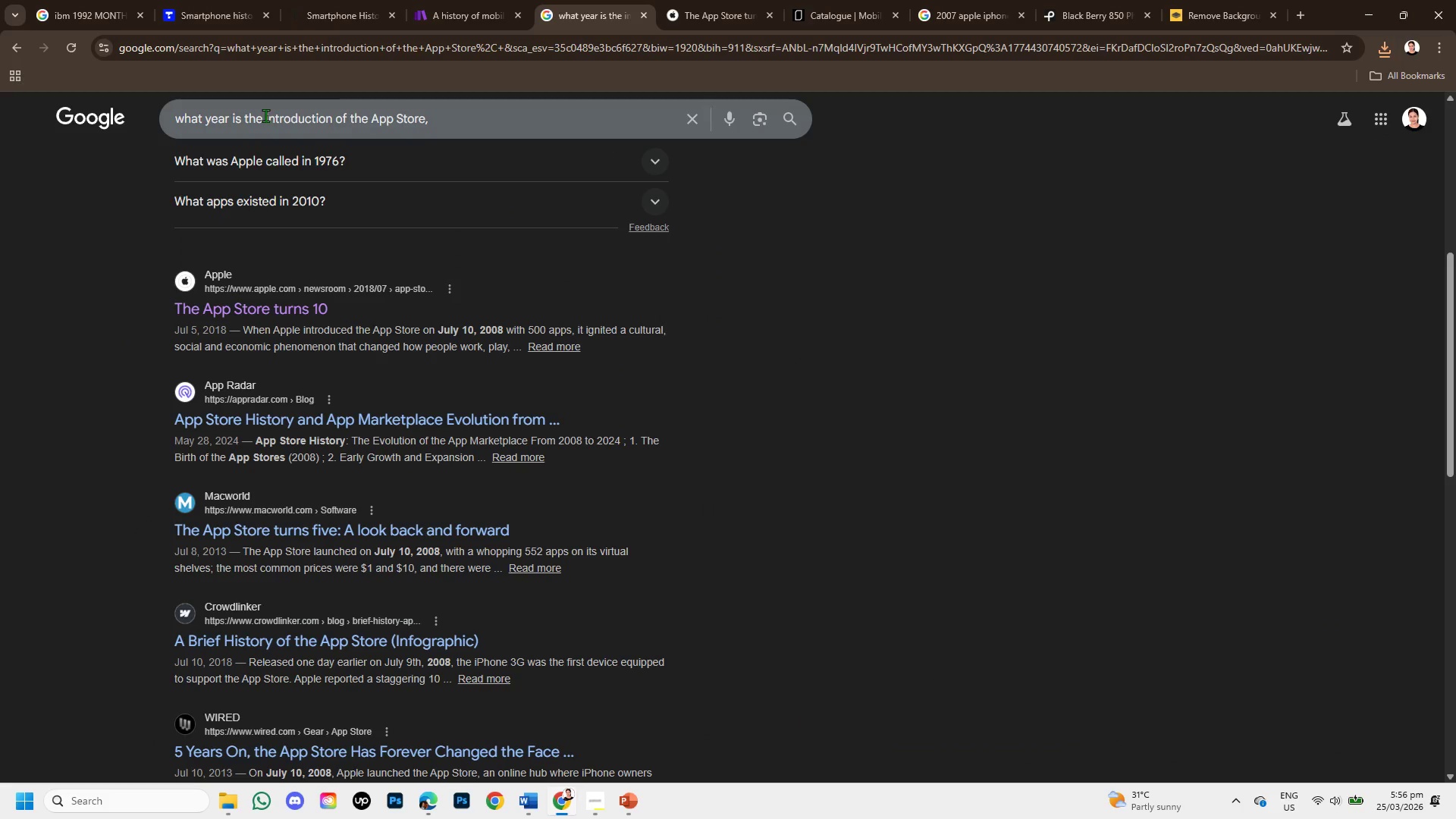 
left_click_drag(start_coordinate=[264, 115], to_coordinate=[435, 111])
 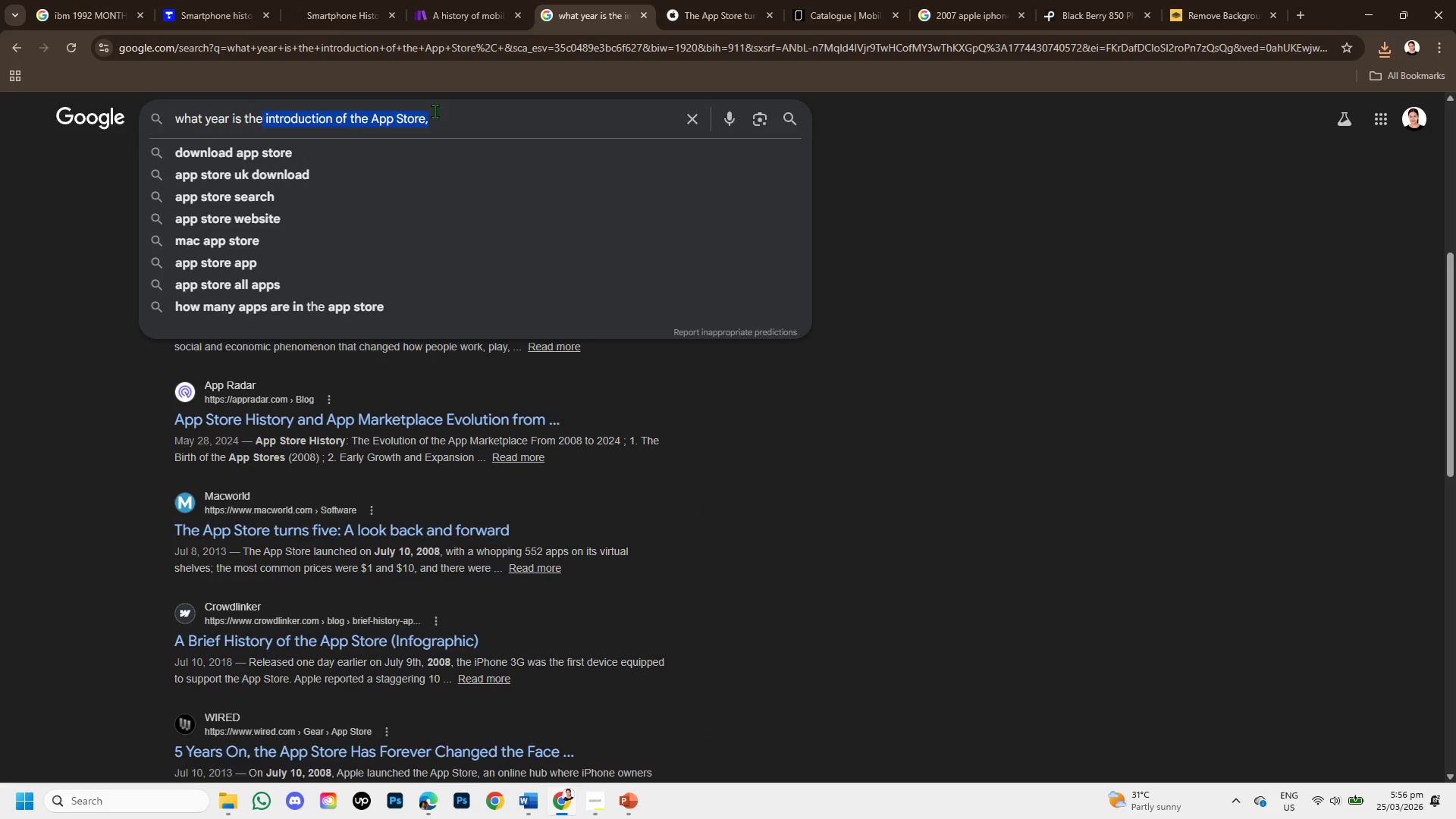 
key(Control+C)
 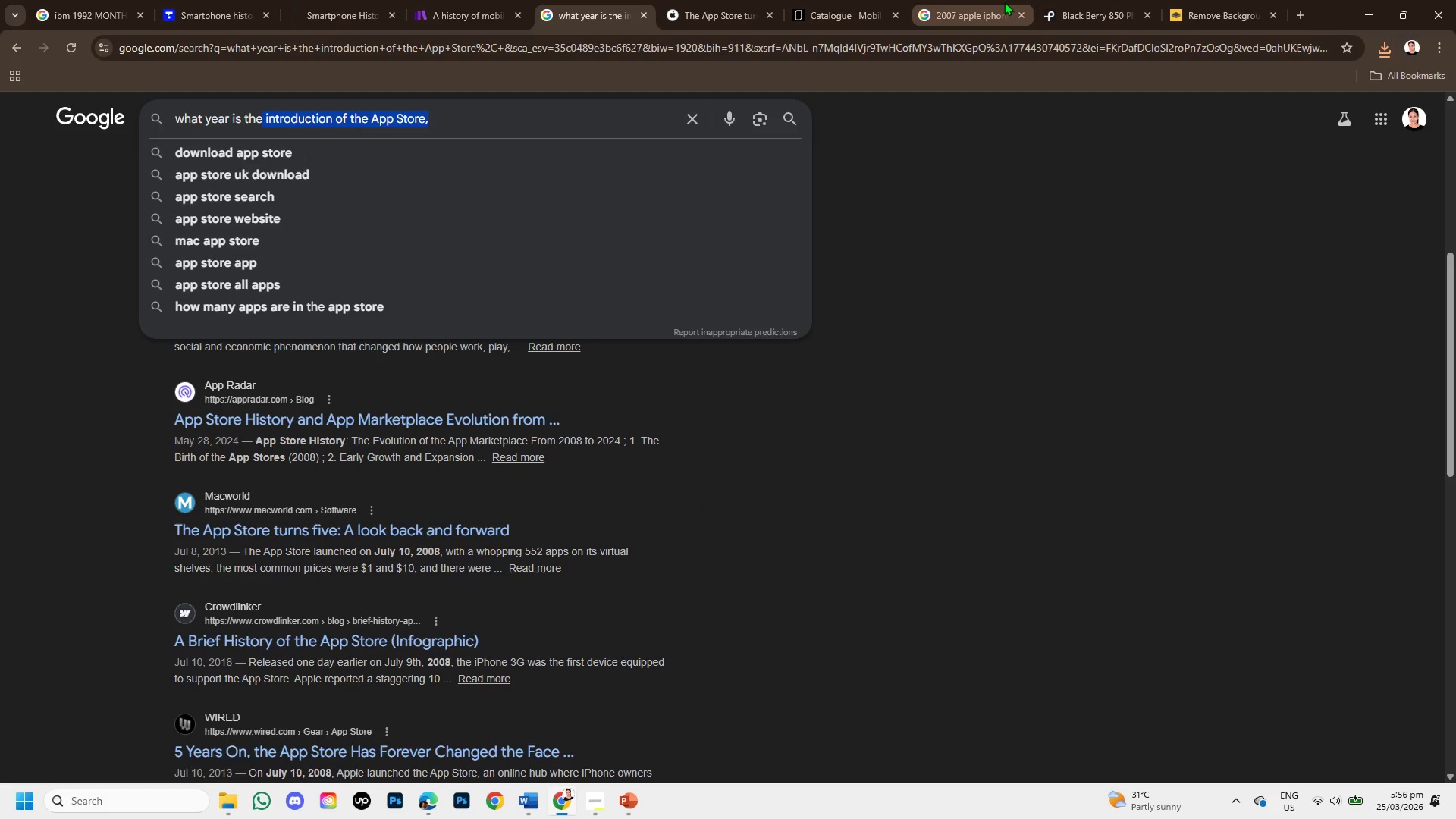 
left_click([1000, 3])
 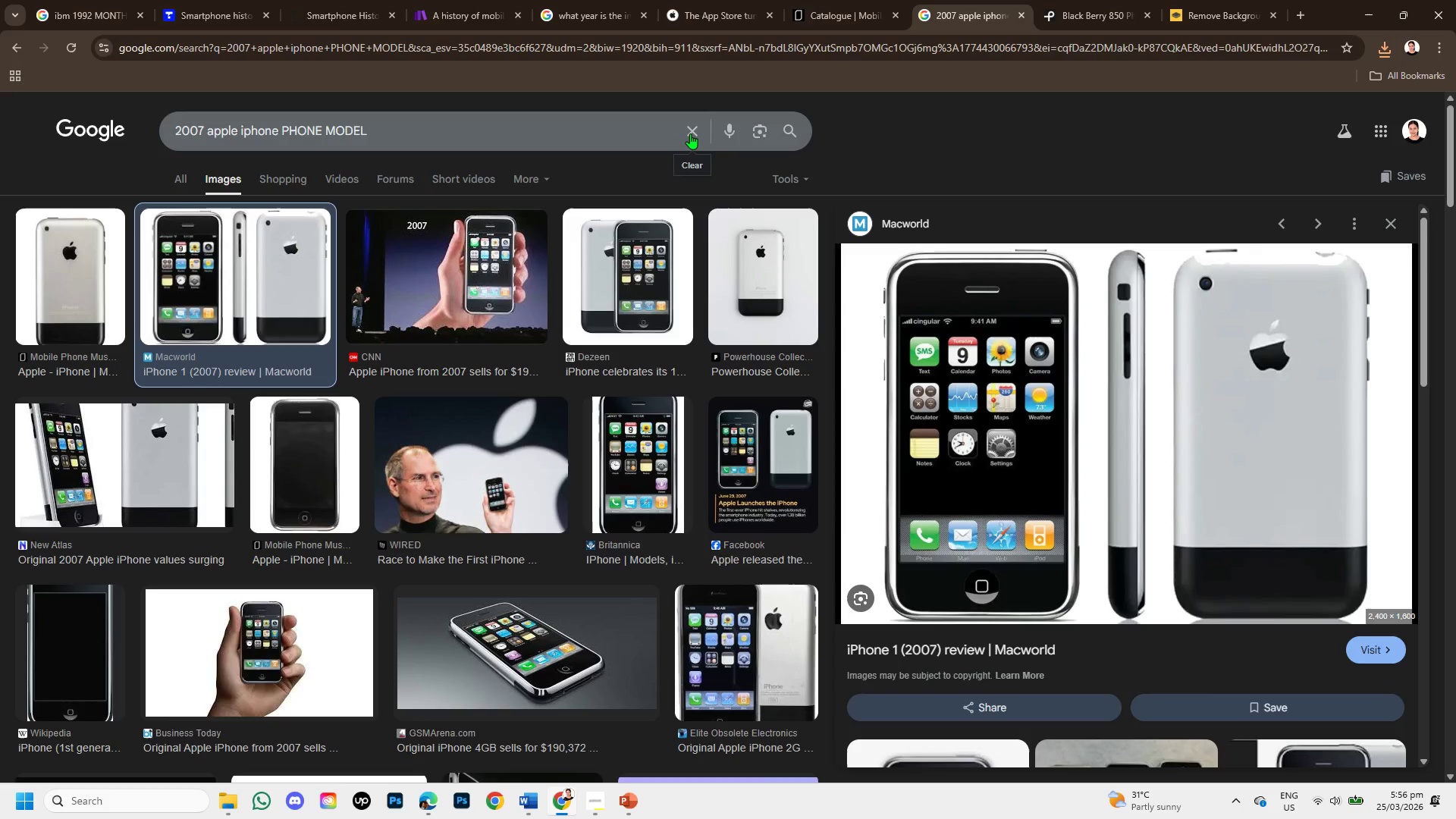 
left_click([690, 133])
 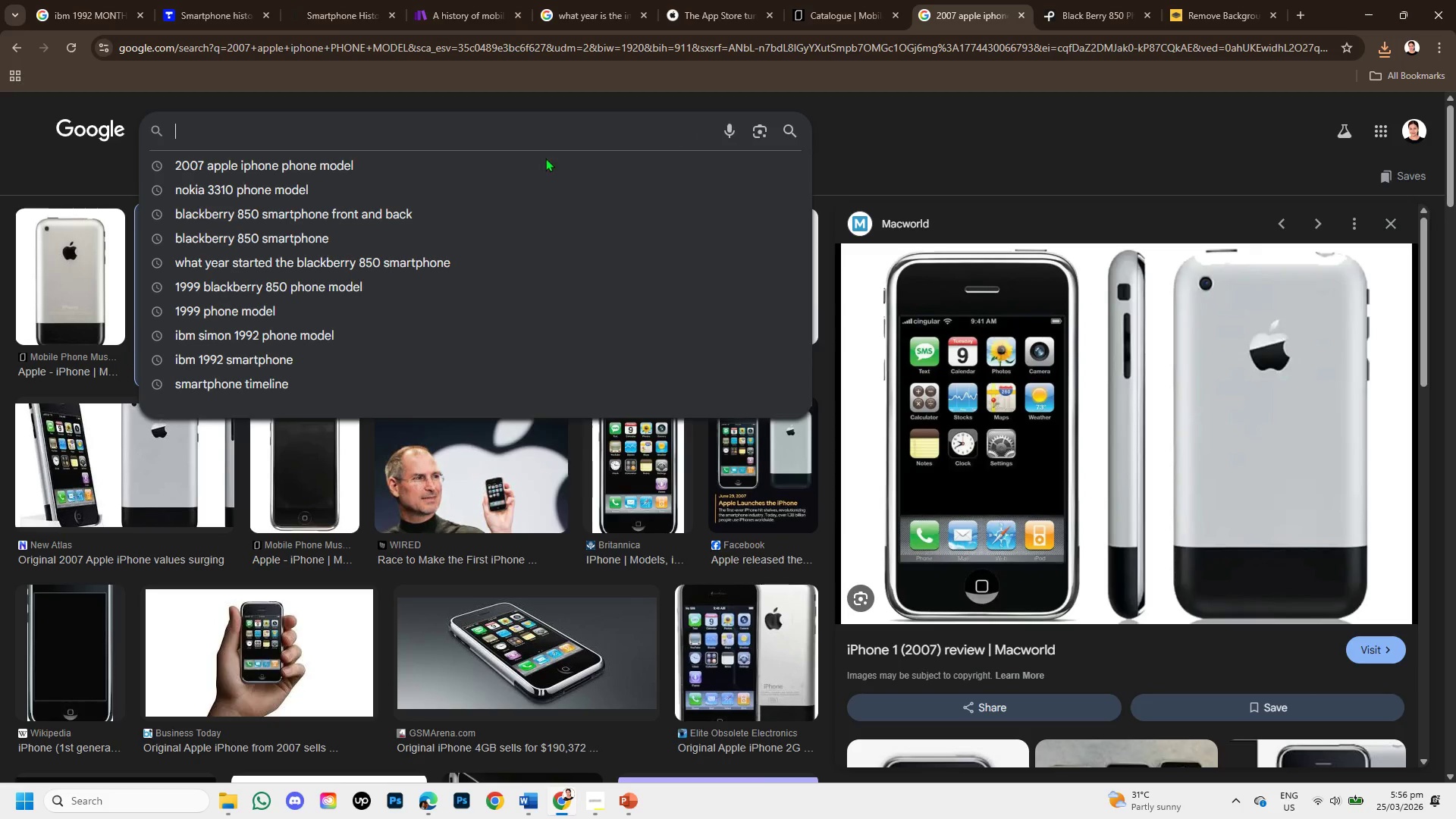 
key(Control+V)
 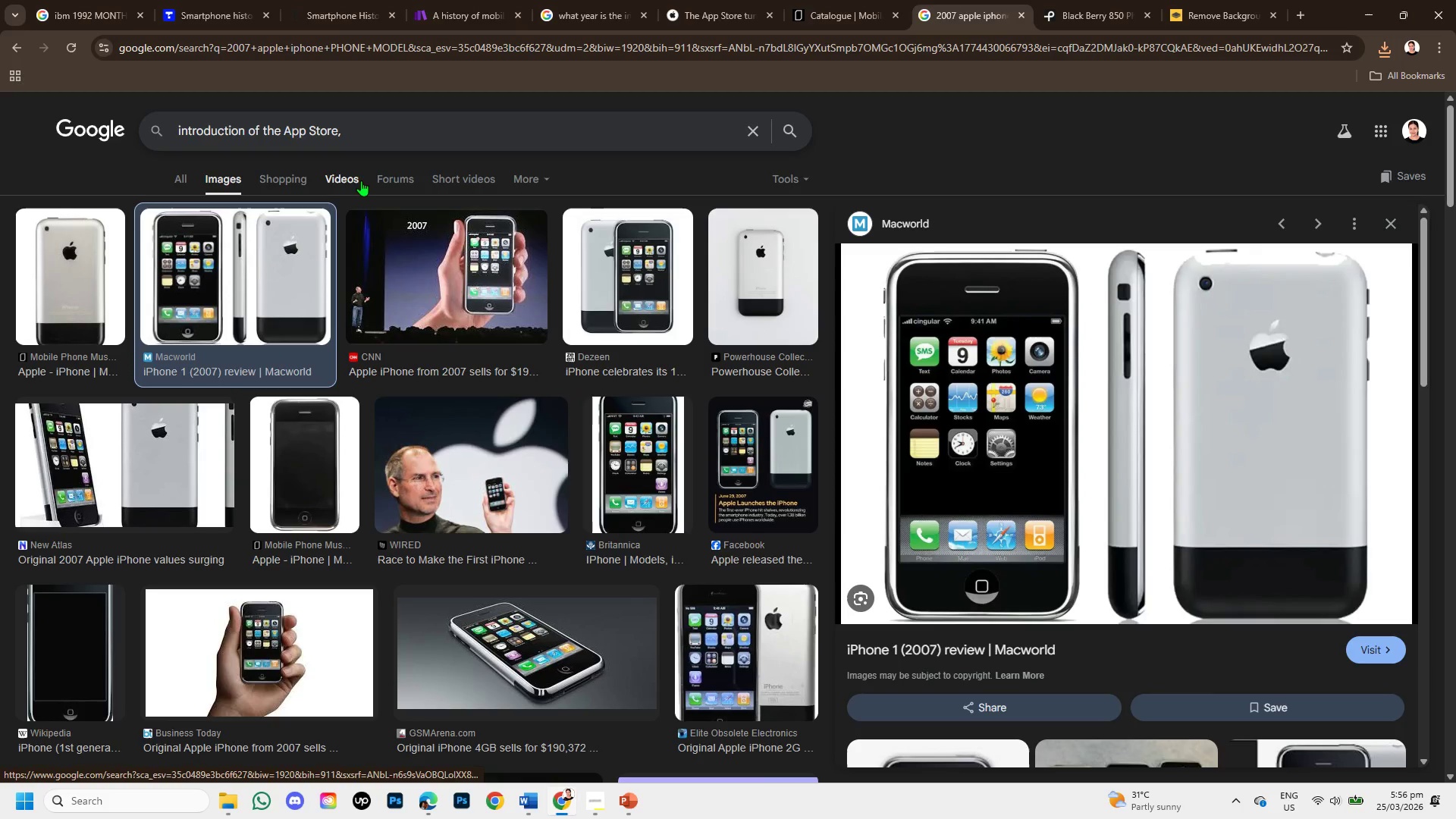 
key(Enter)
 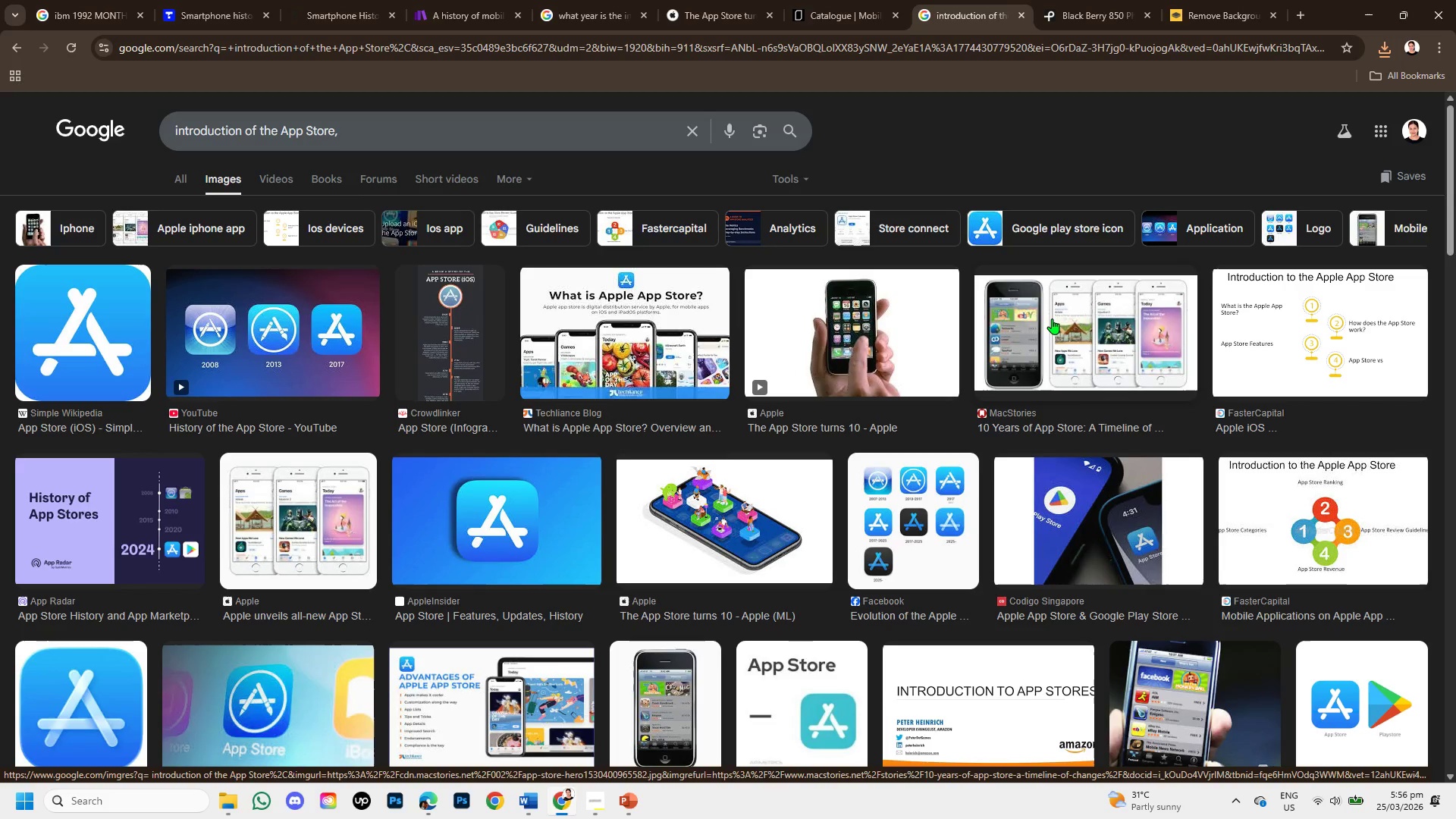 
wait(9.73)
 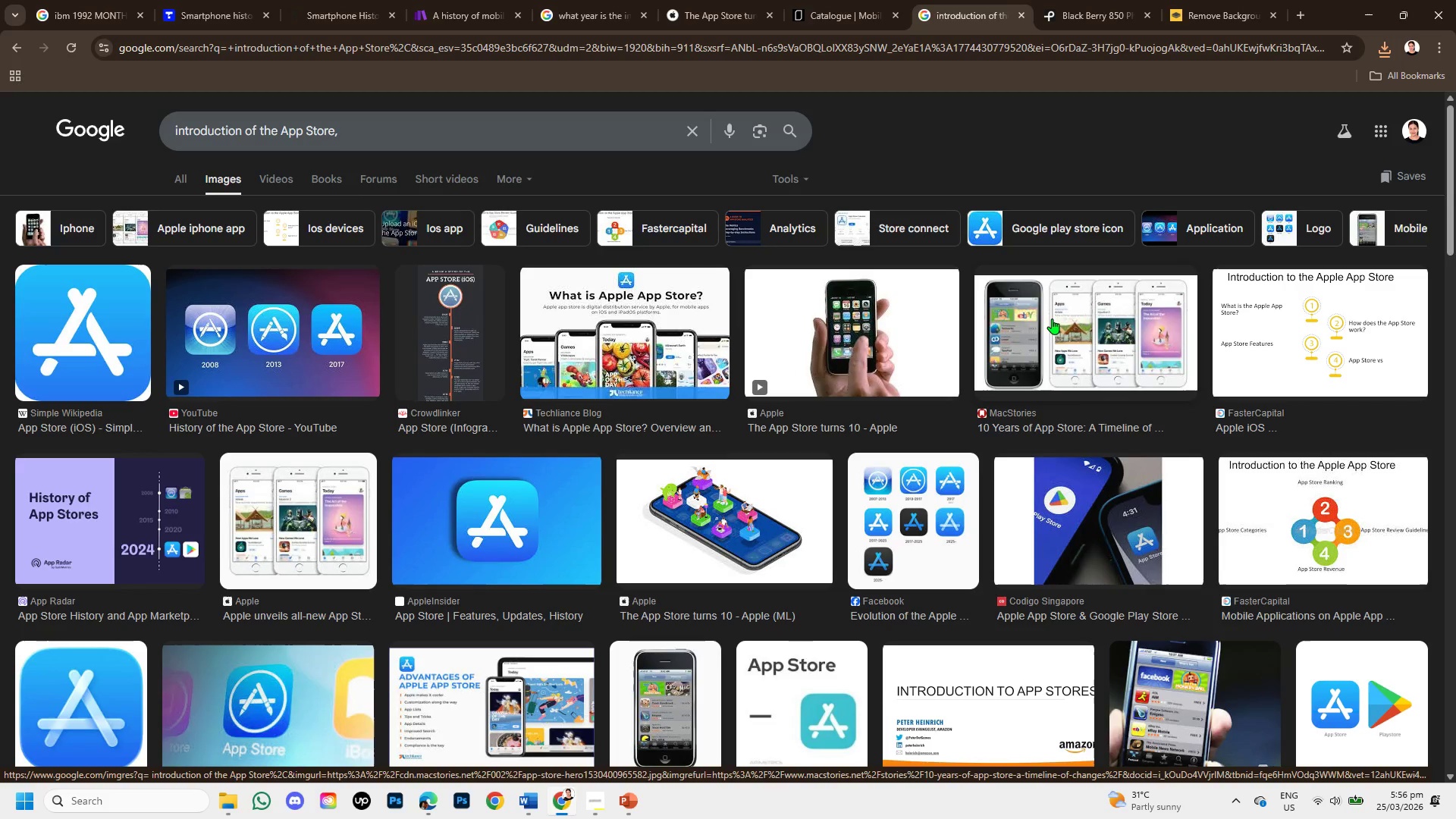 
scroll: coordinate [931, 477], scroll_direction: down, amount: 1.0
 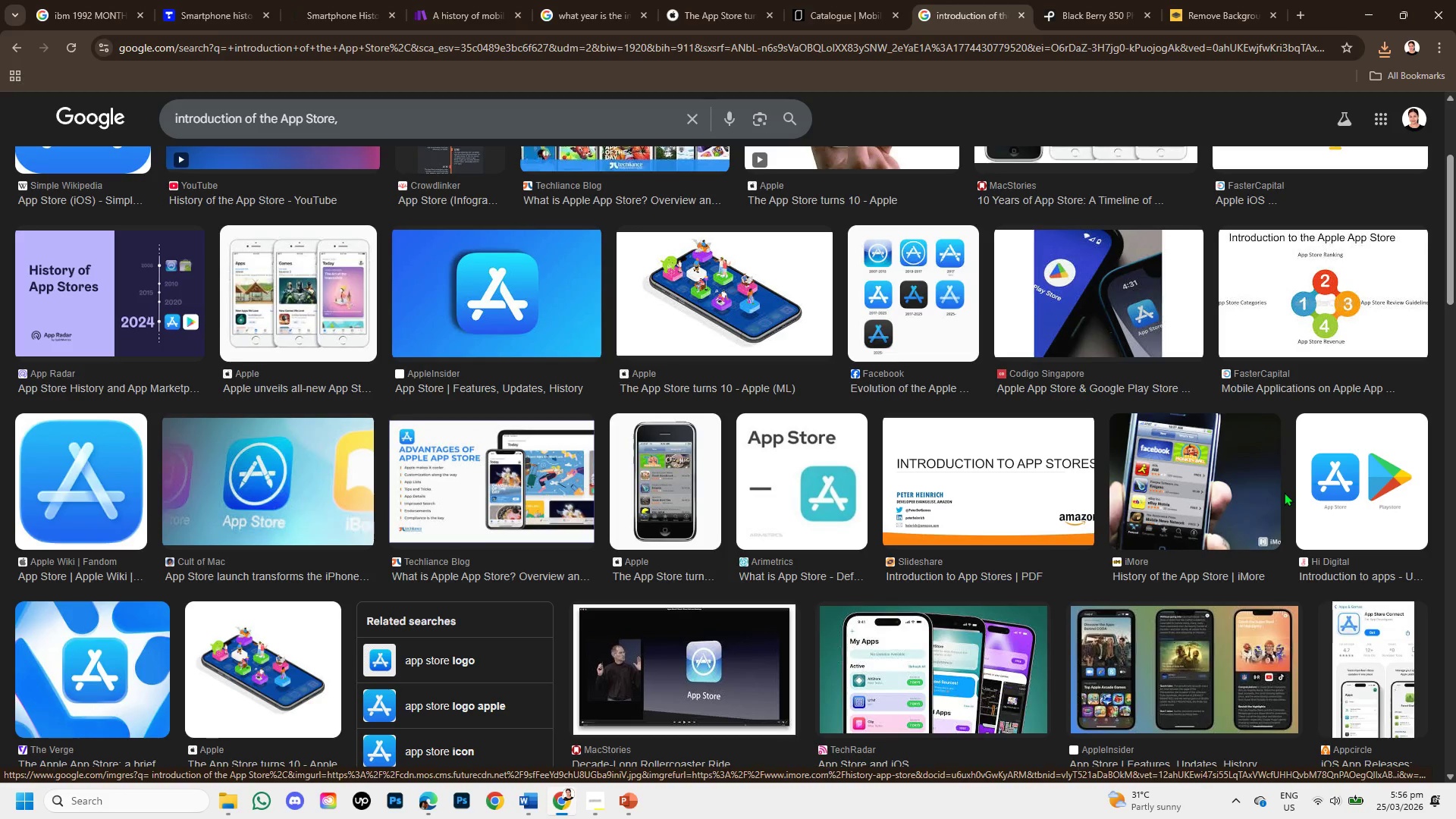 
wait(5.56)
 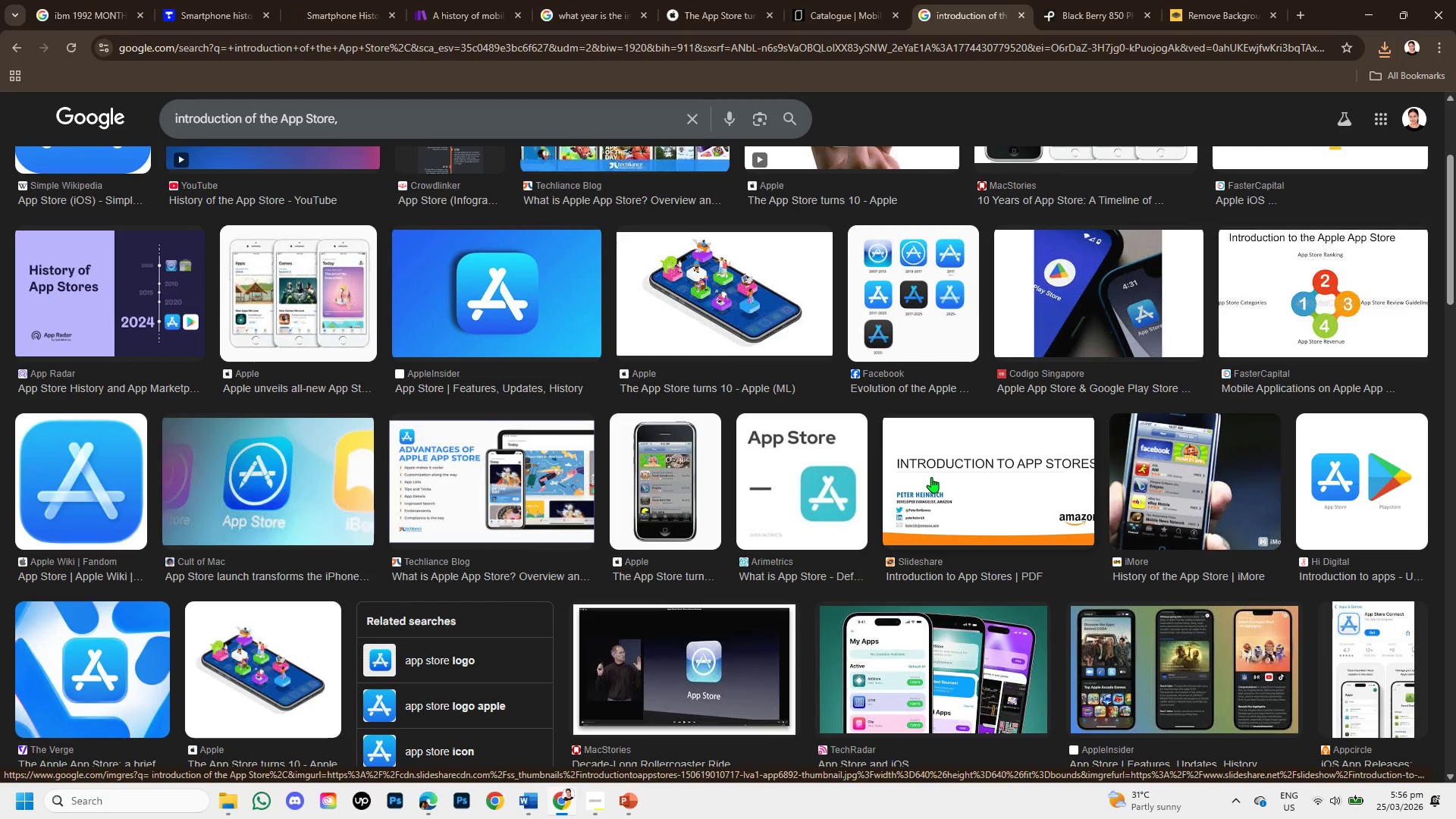 
scroll: coordinate [1180, 503], scroll_direction: down, amount: 1.0
 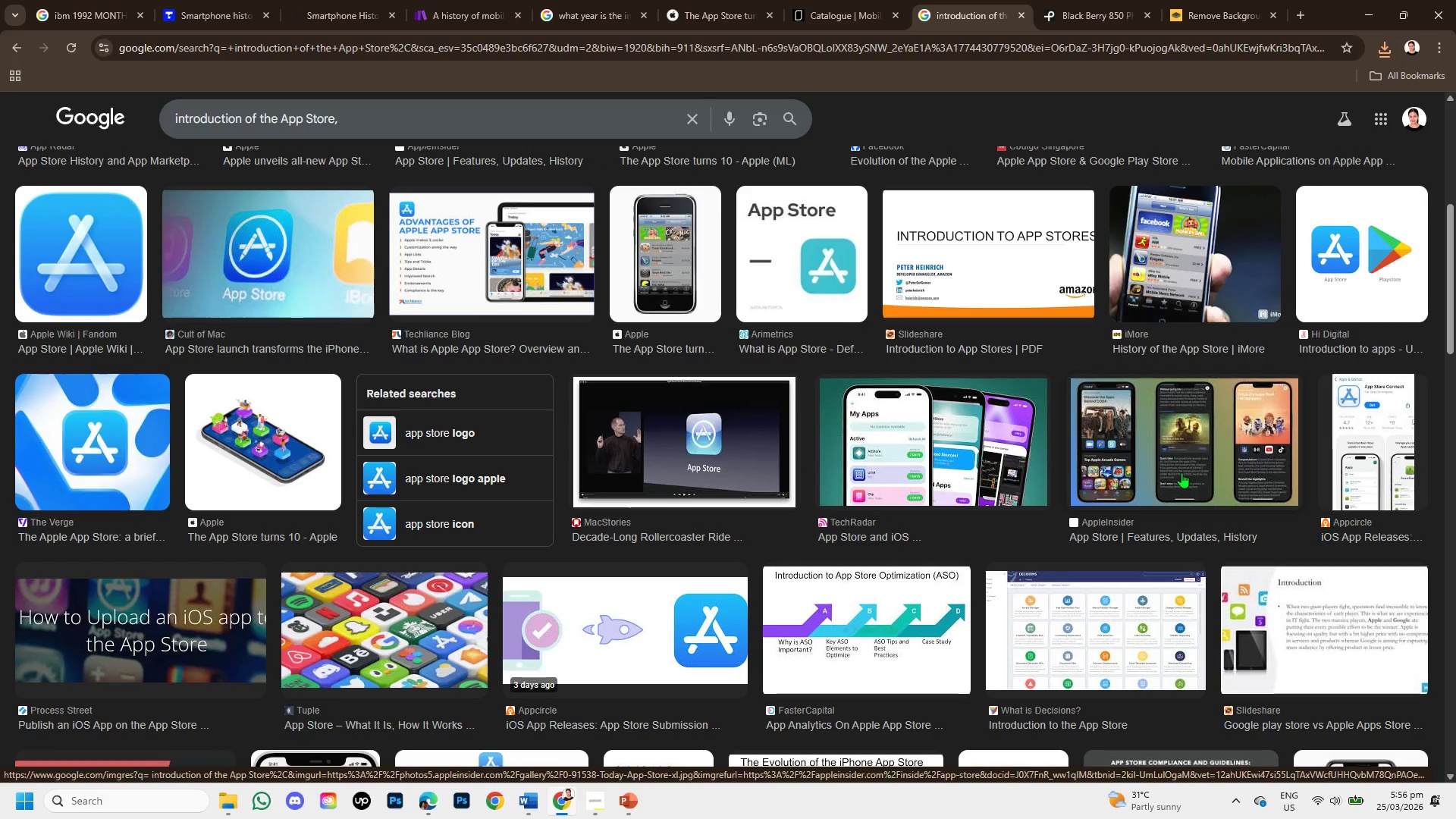 
wait(6.06)
 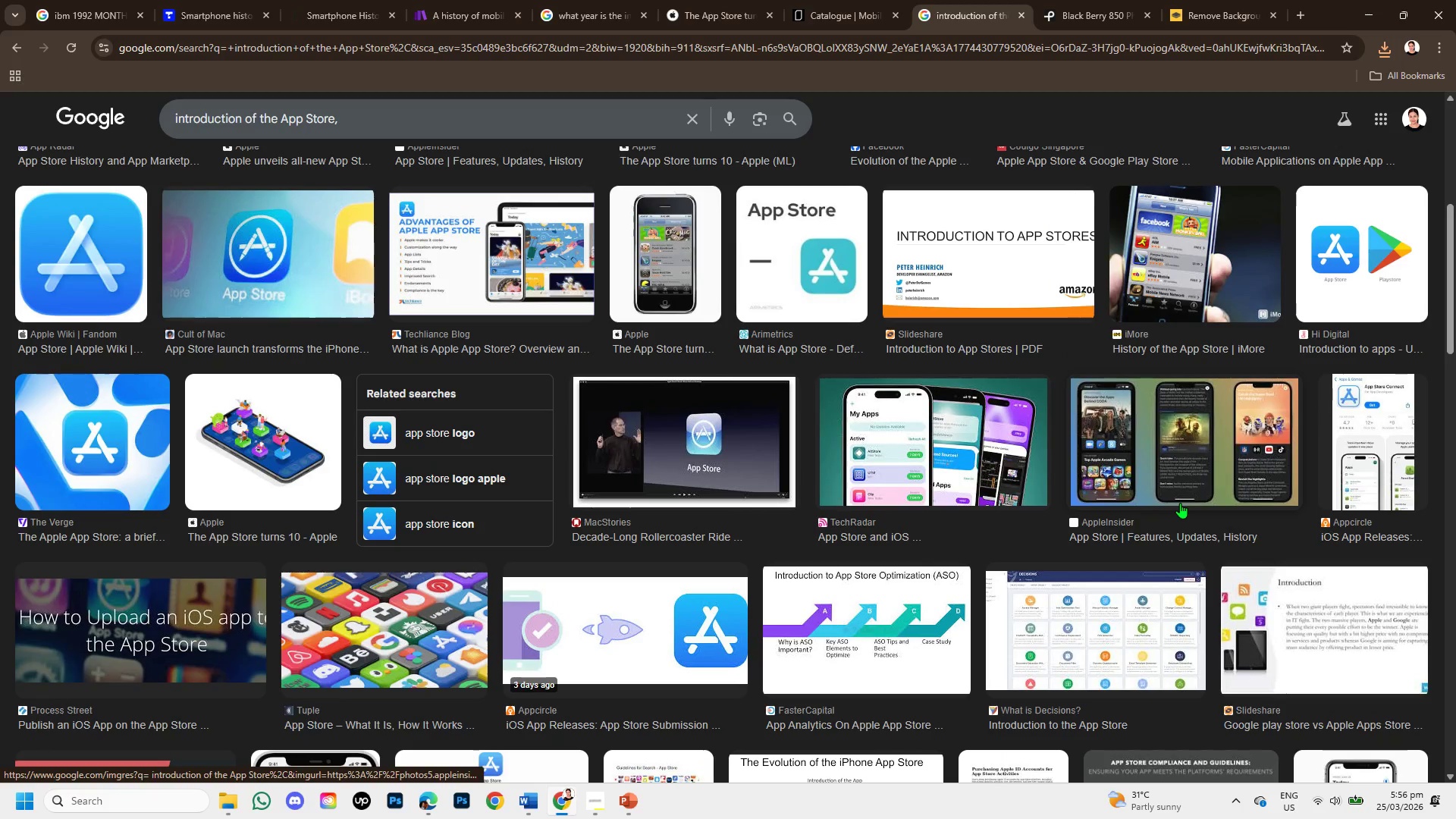 
scroll: coordinate [1149, 479], scroll_direction: down, amount: 1.0
 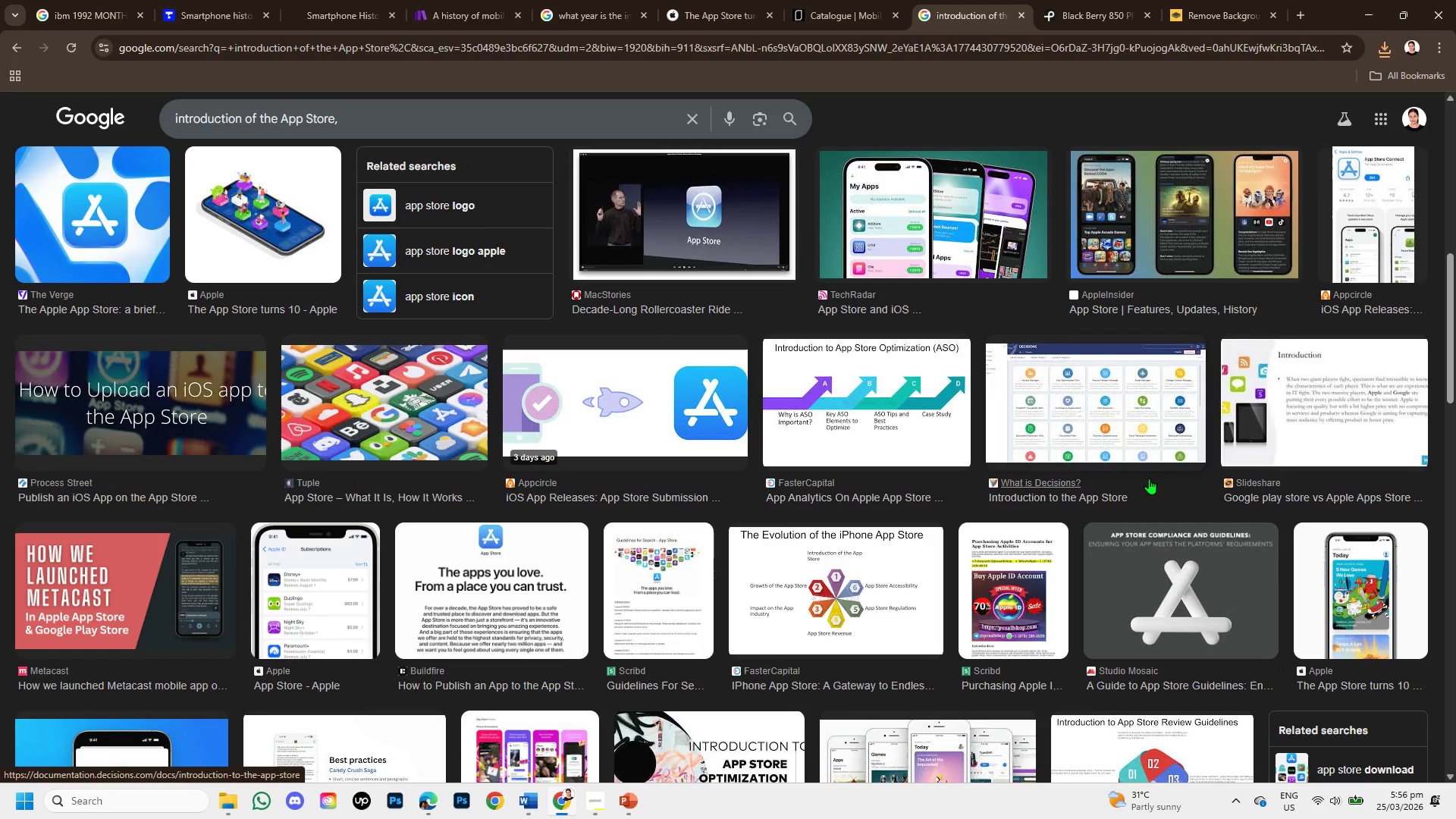 
scroll: coordinate [1149, 479], scroll_direction: up, amount: 2.0
 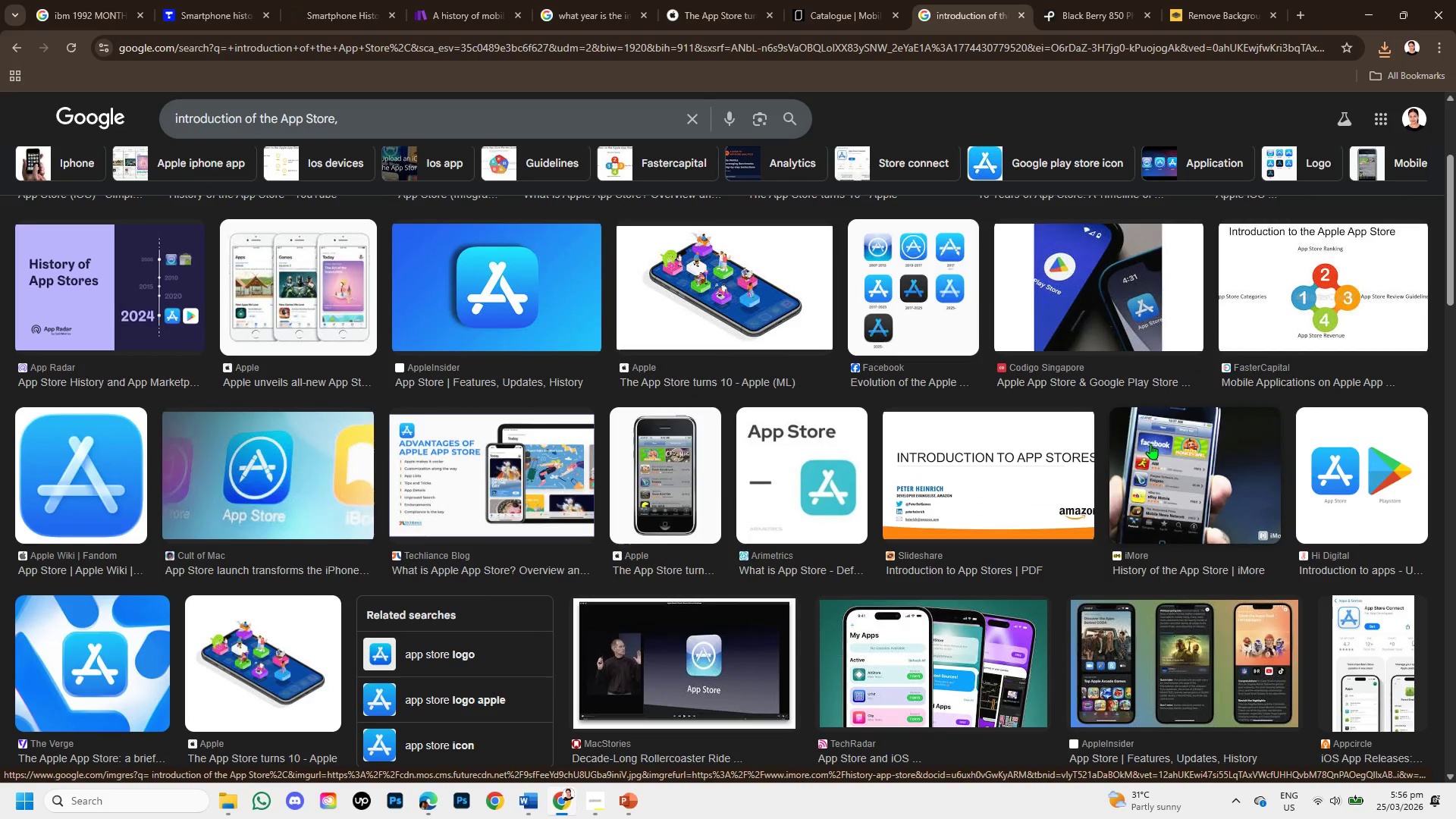 
left_click([1150, 444])
 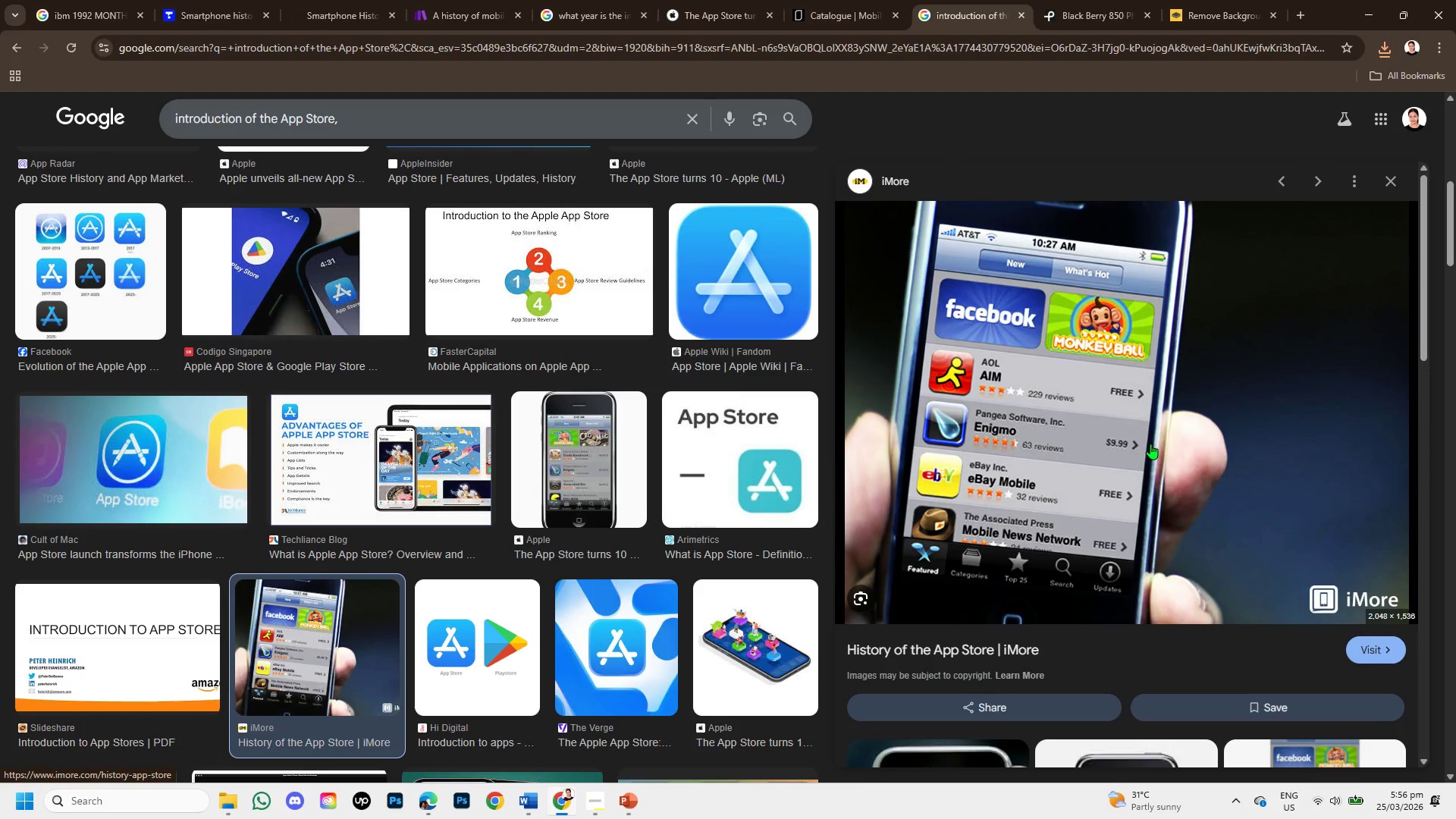 
scroll: coordinate [1150, 444], scroll_direction: down, amount: 1.0
 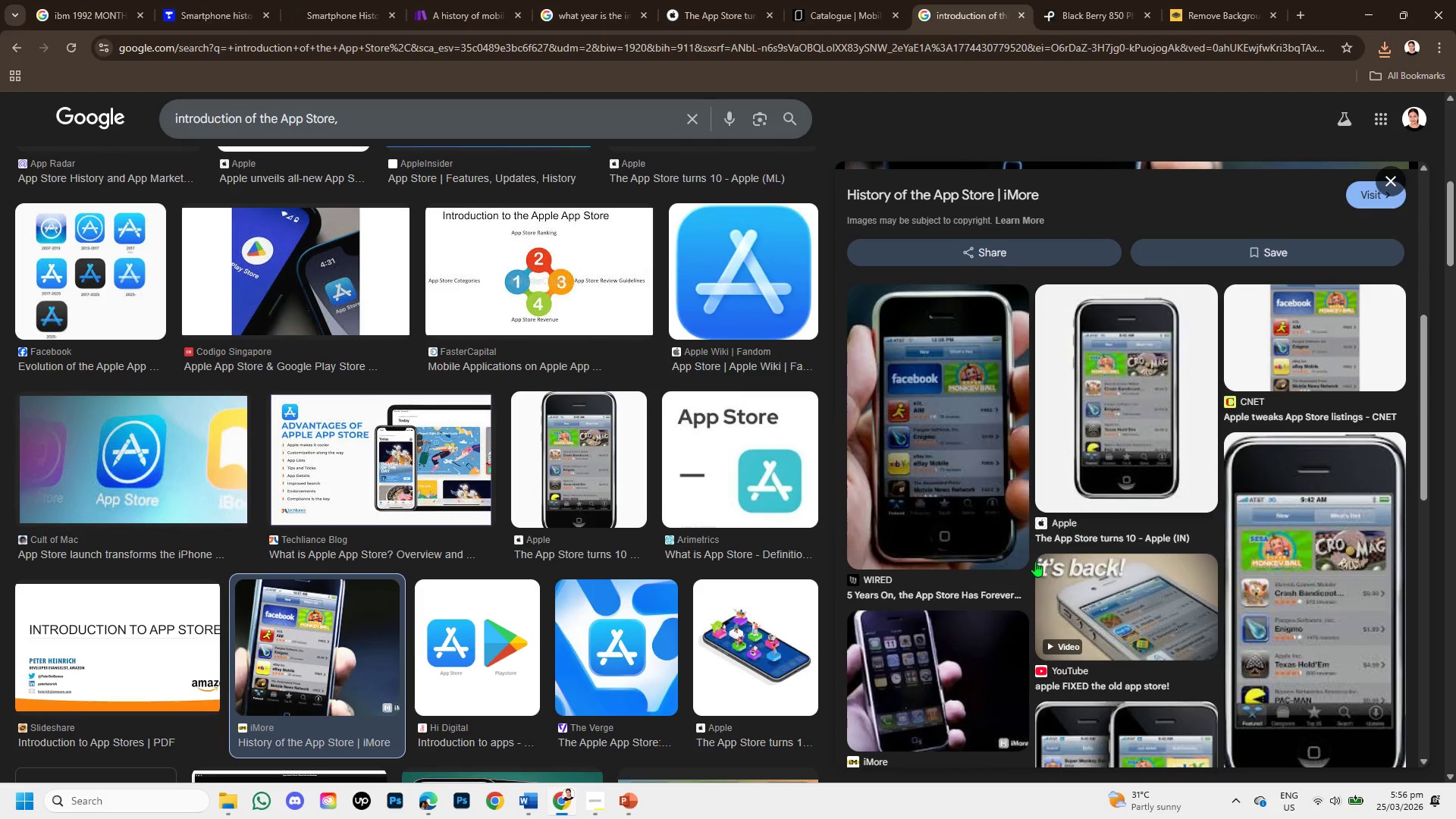 
mouse_move([640, 788])
 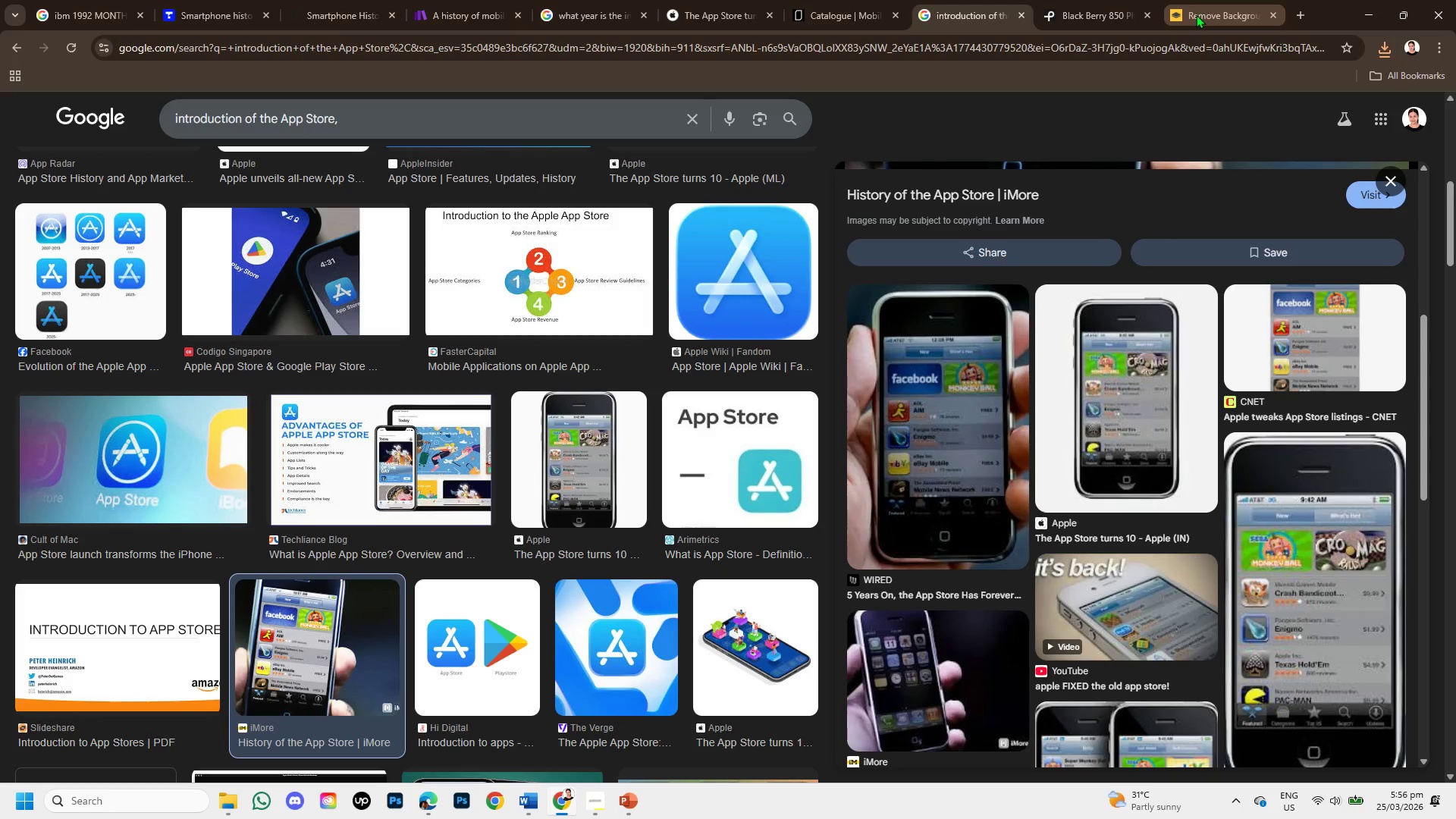 
left_click([1196, 14])
 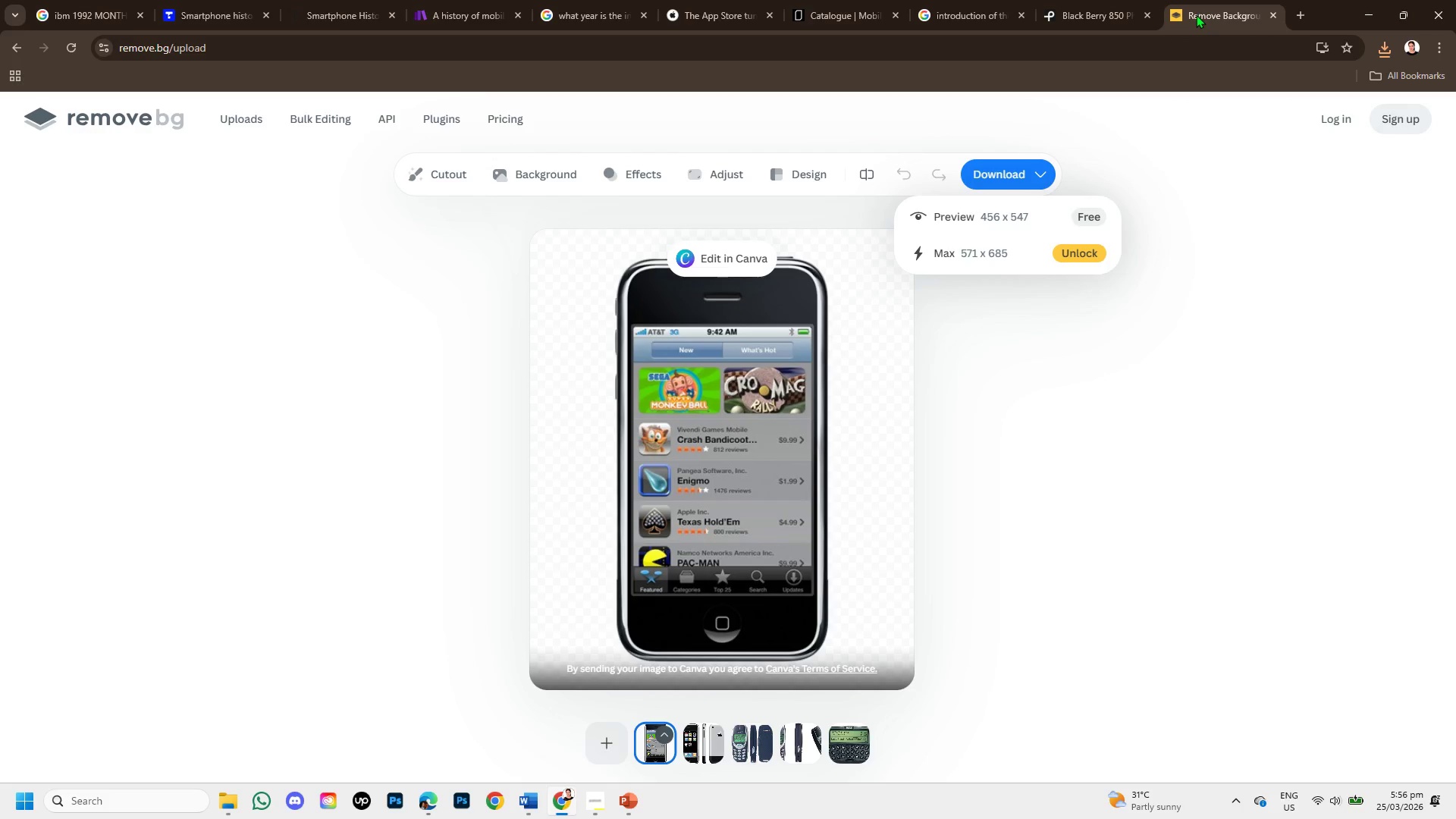 
mouse_move([1097, 26])
 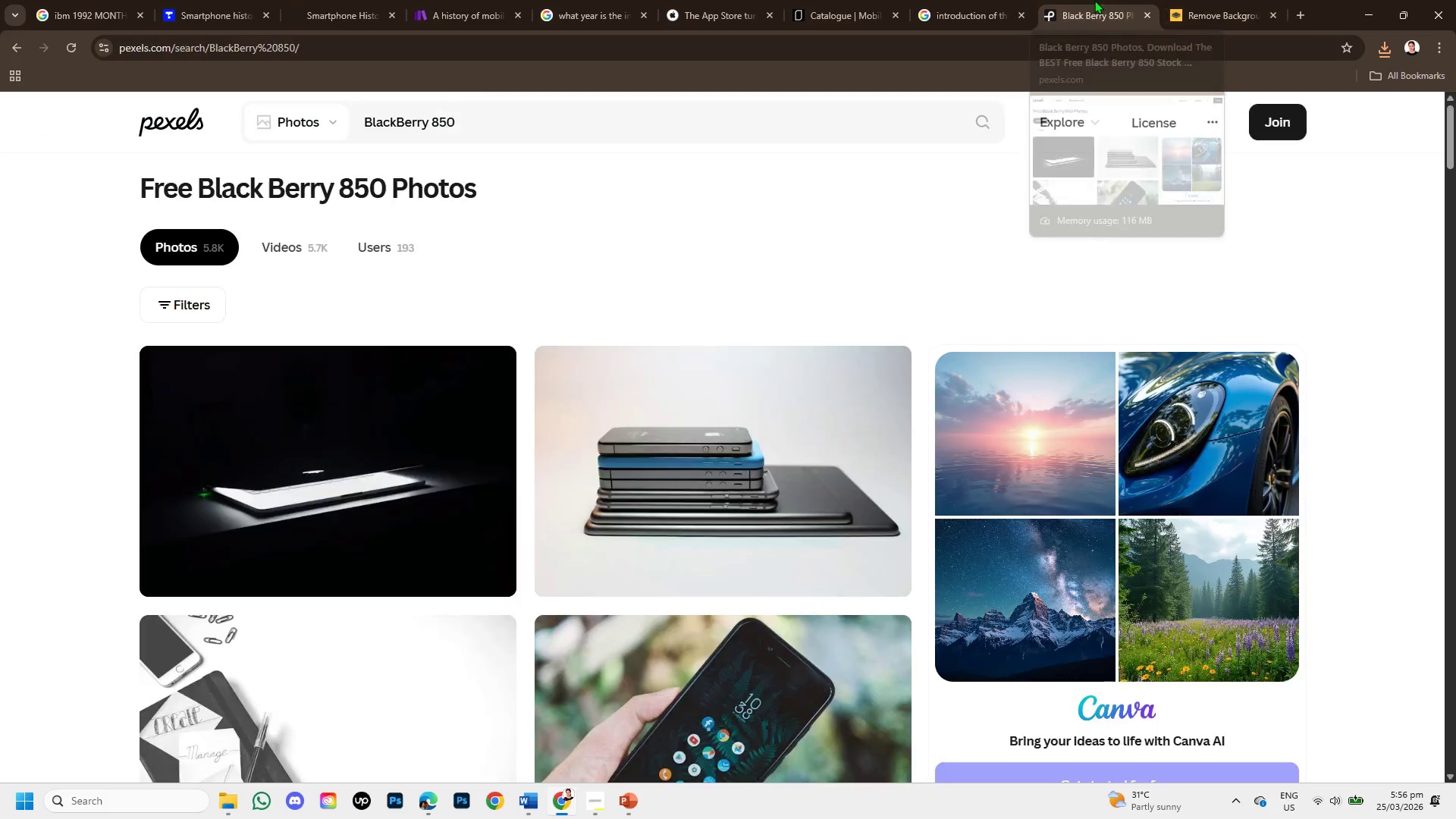 
left_click([1094, 0])
 